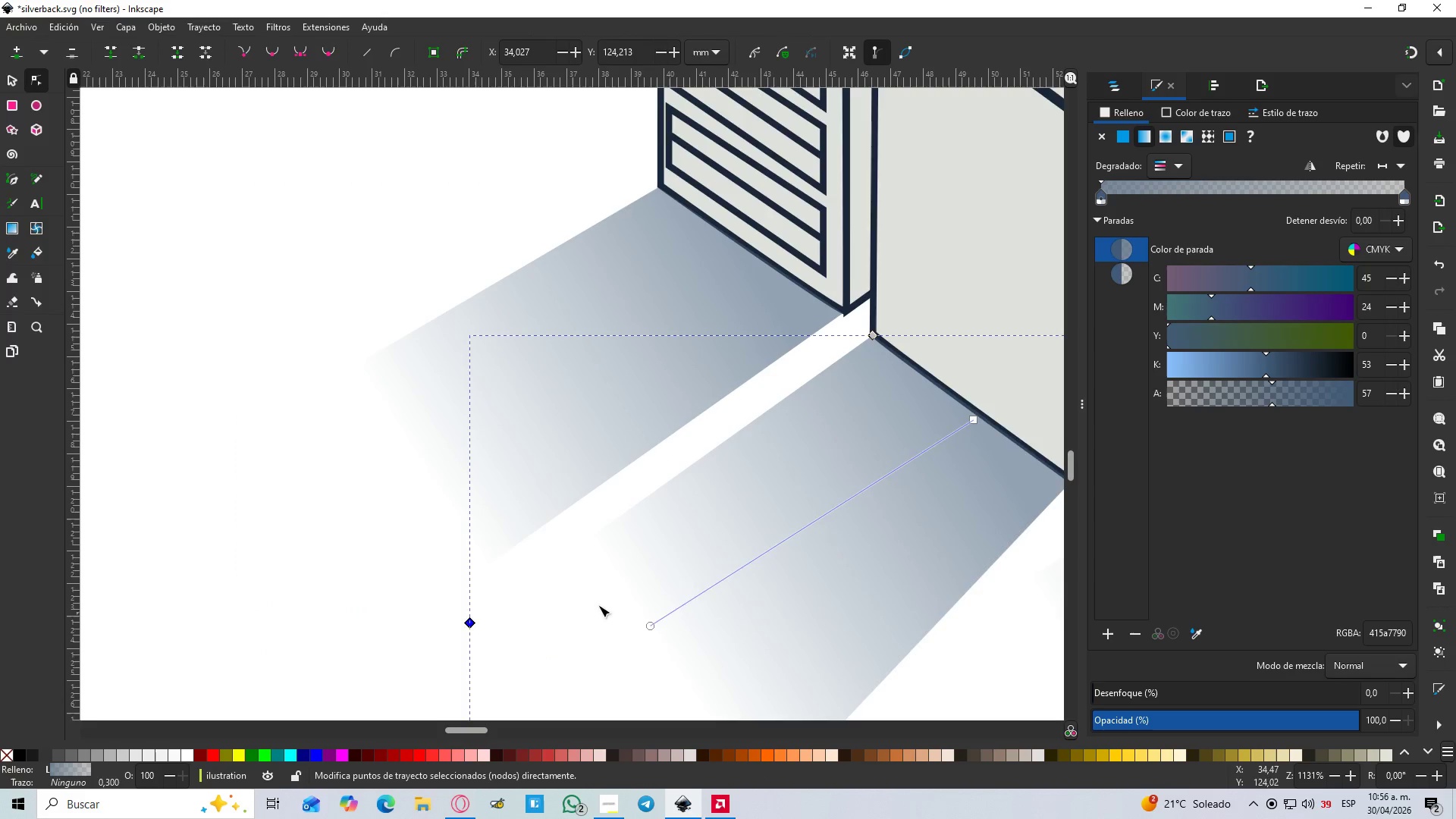 
hold_key(key=ControlLeft, duration=0.86)
scroll: coordinate [780, 479], scroll_direction: down, amount: 6.0
 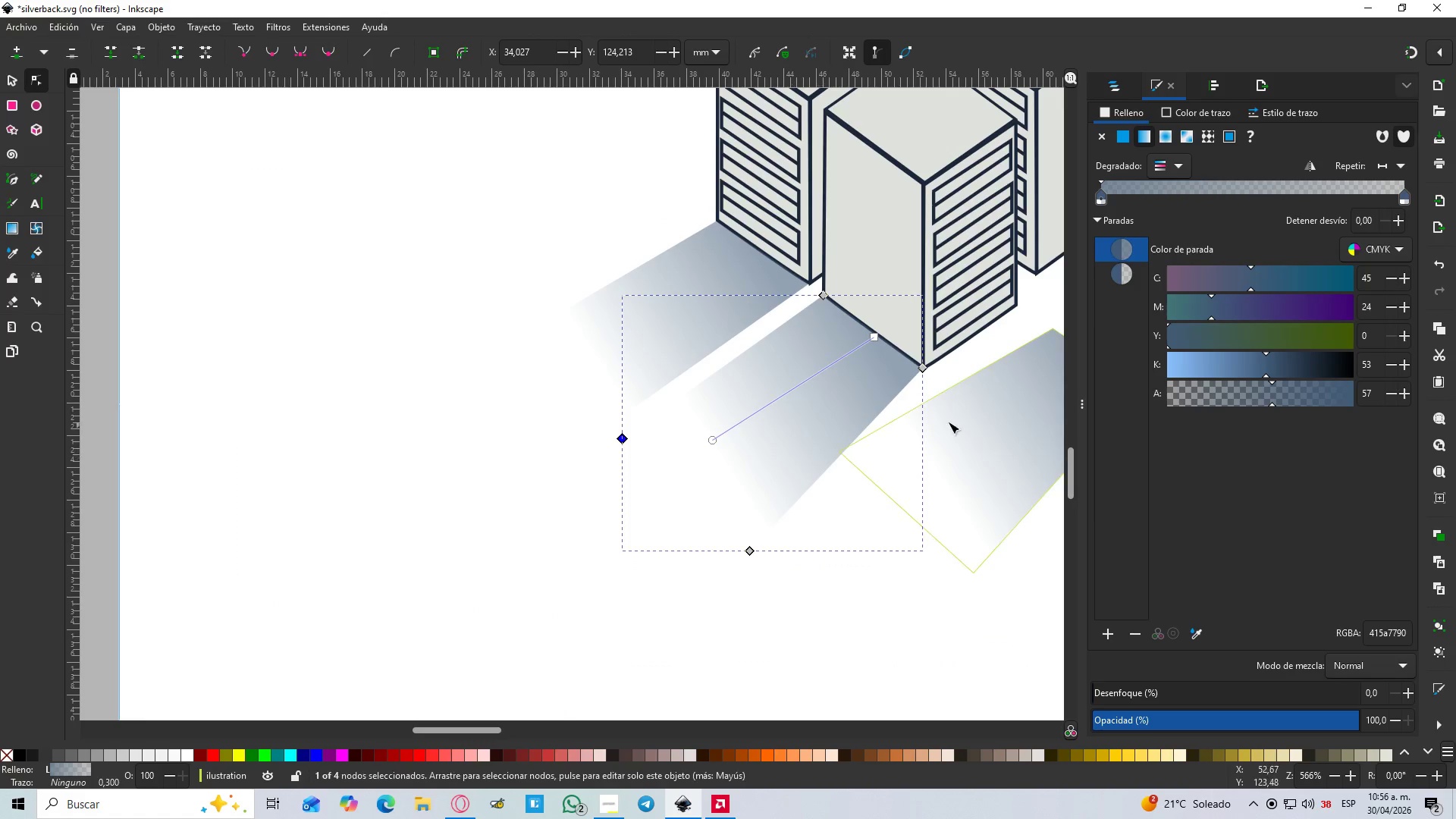 
key(Control+ControlLeft)
 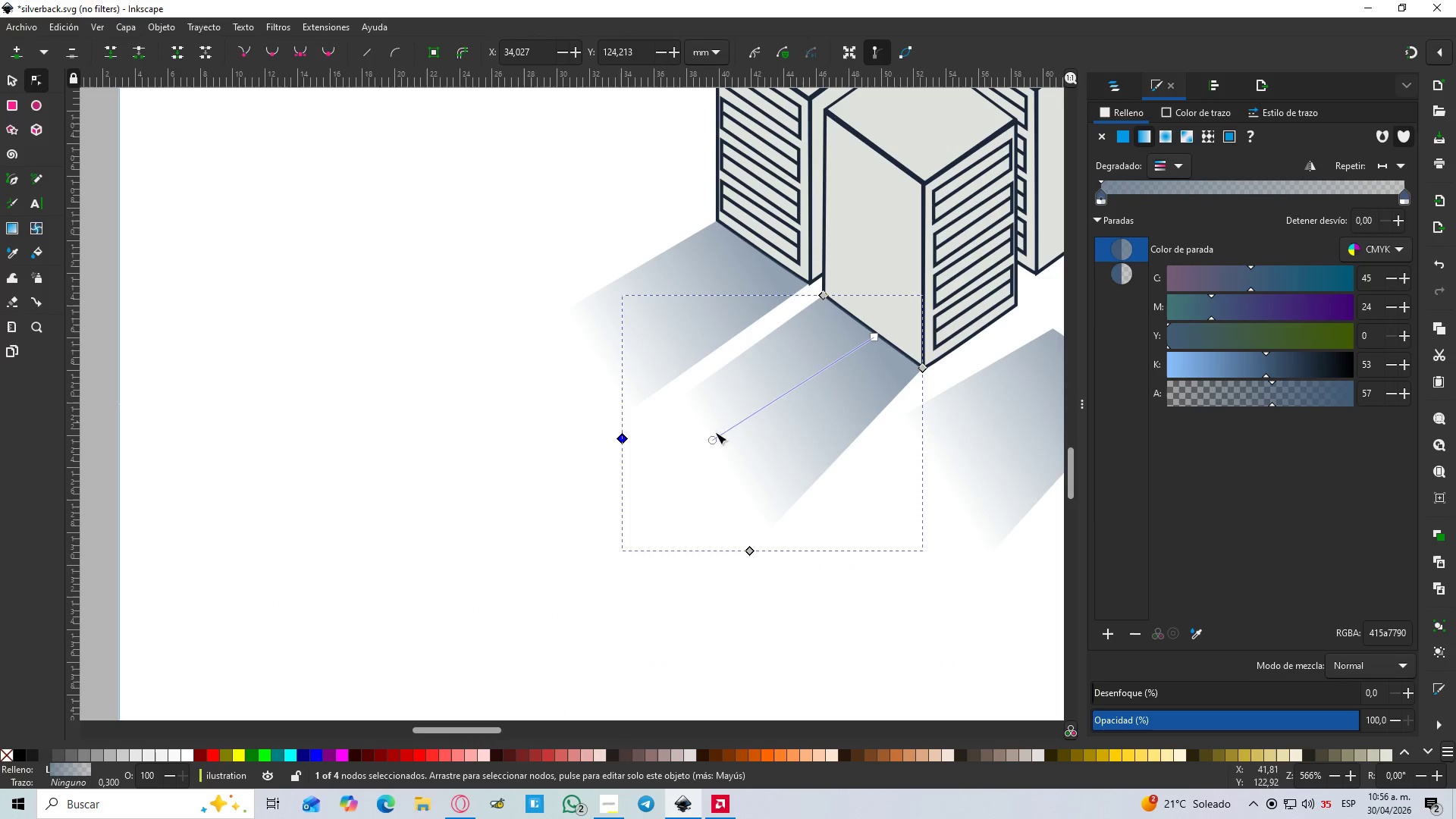 
left_click([776, 614])
 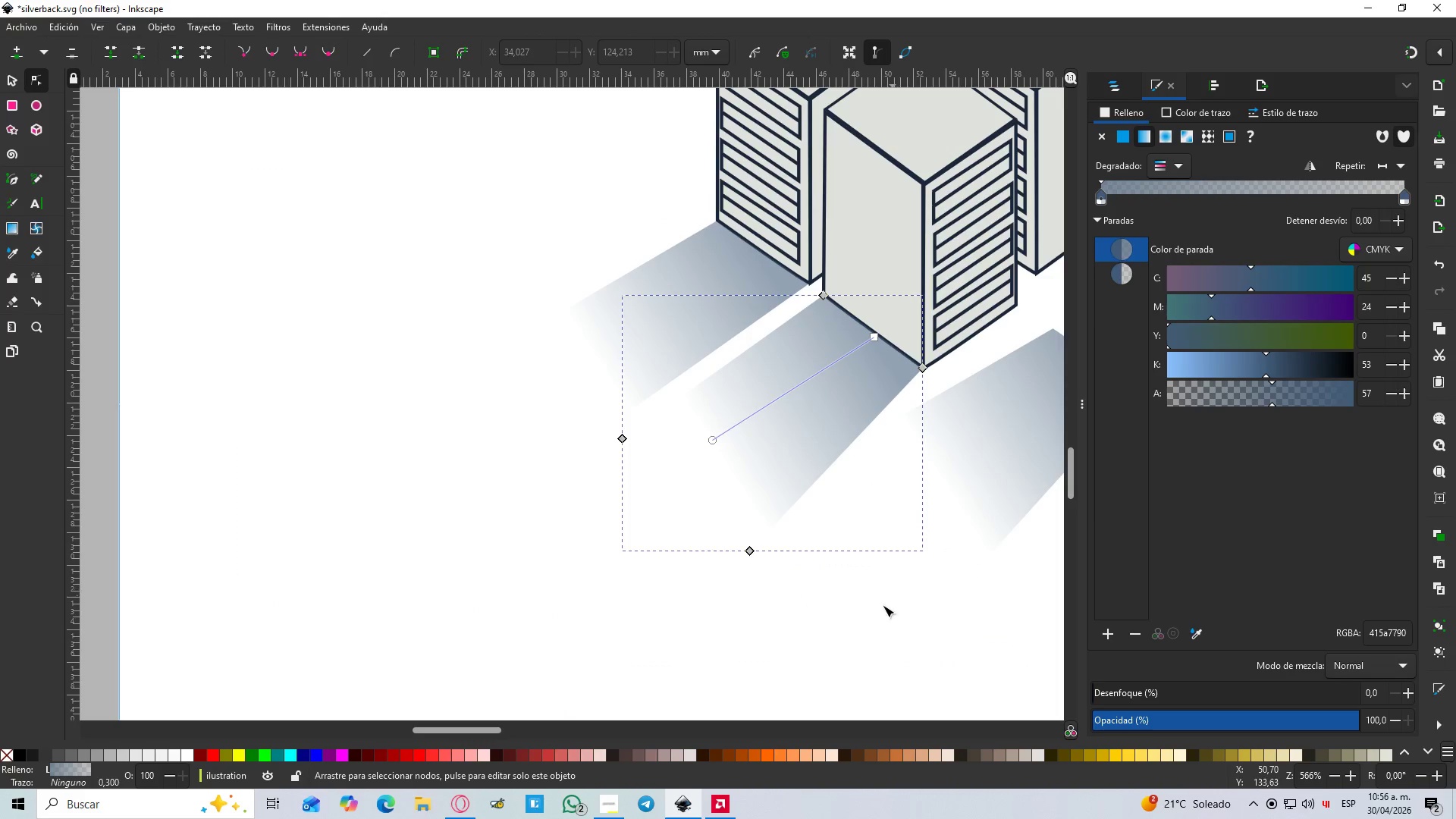 
double_click([881, 607])
 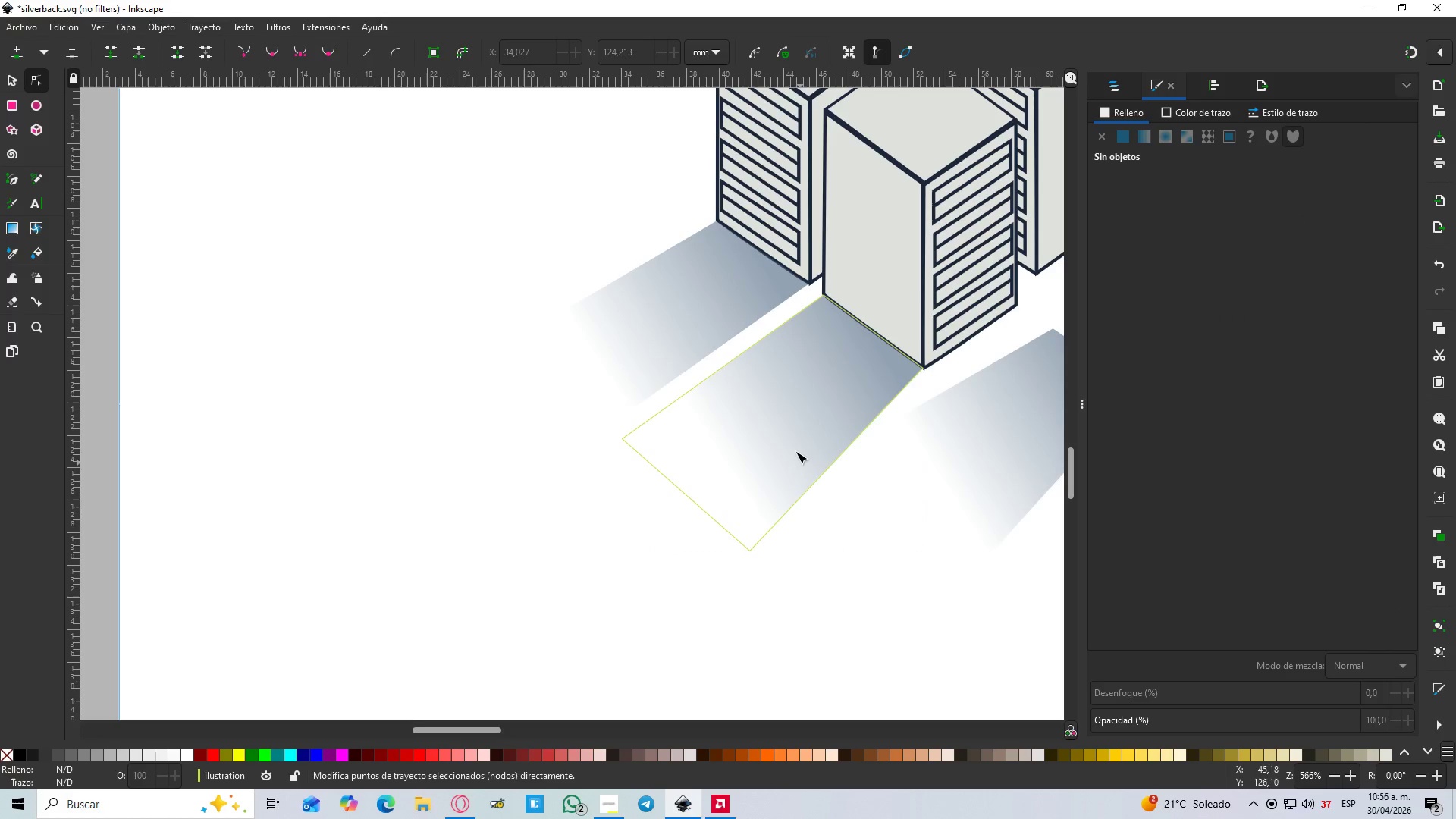 
left_click([793, 447])
 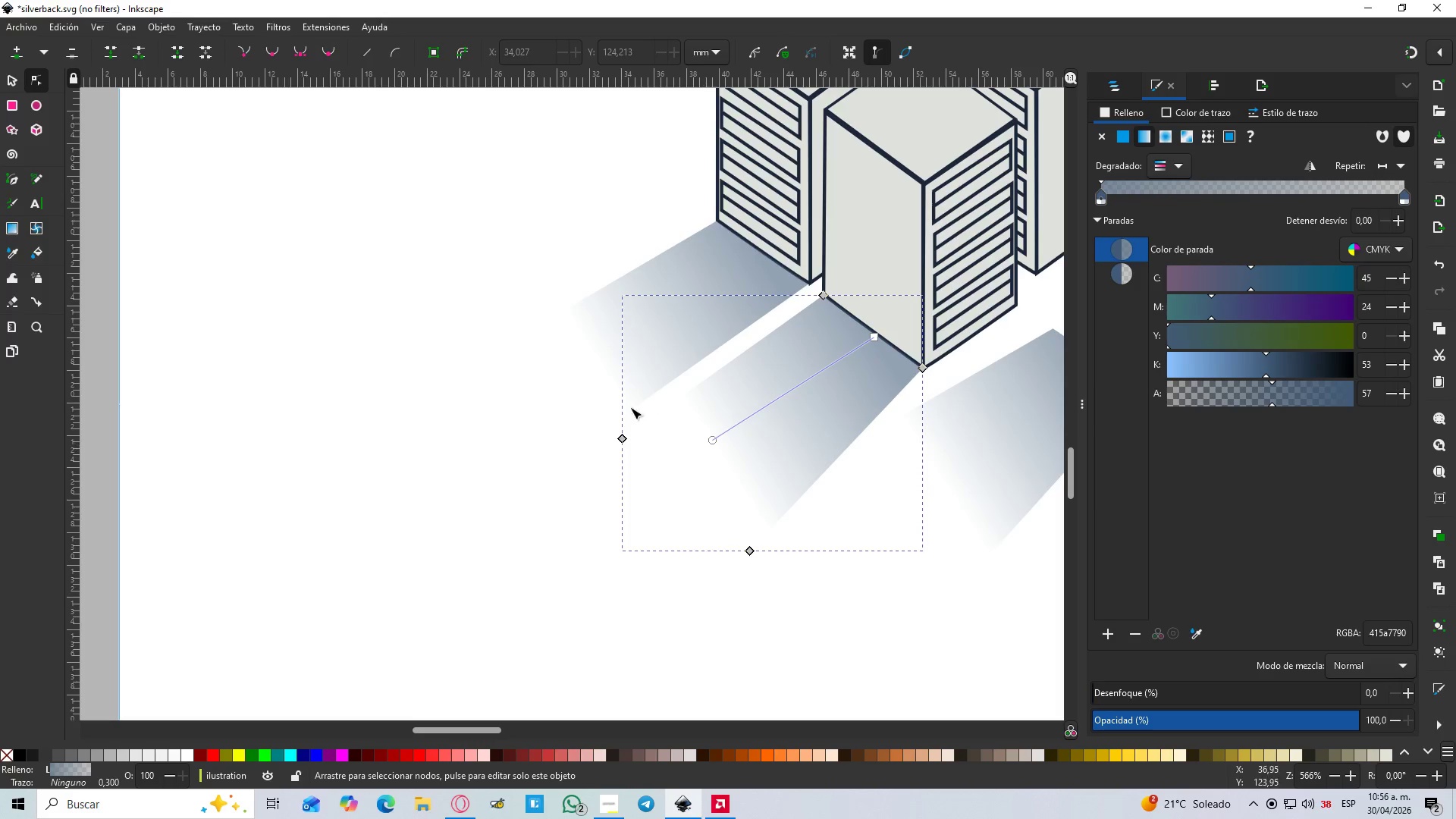 
left_click([604, 353])
 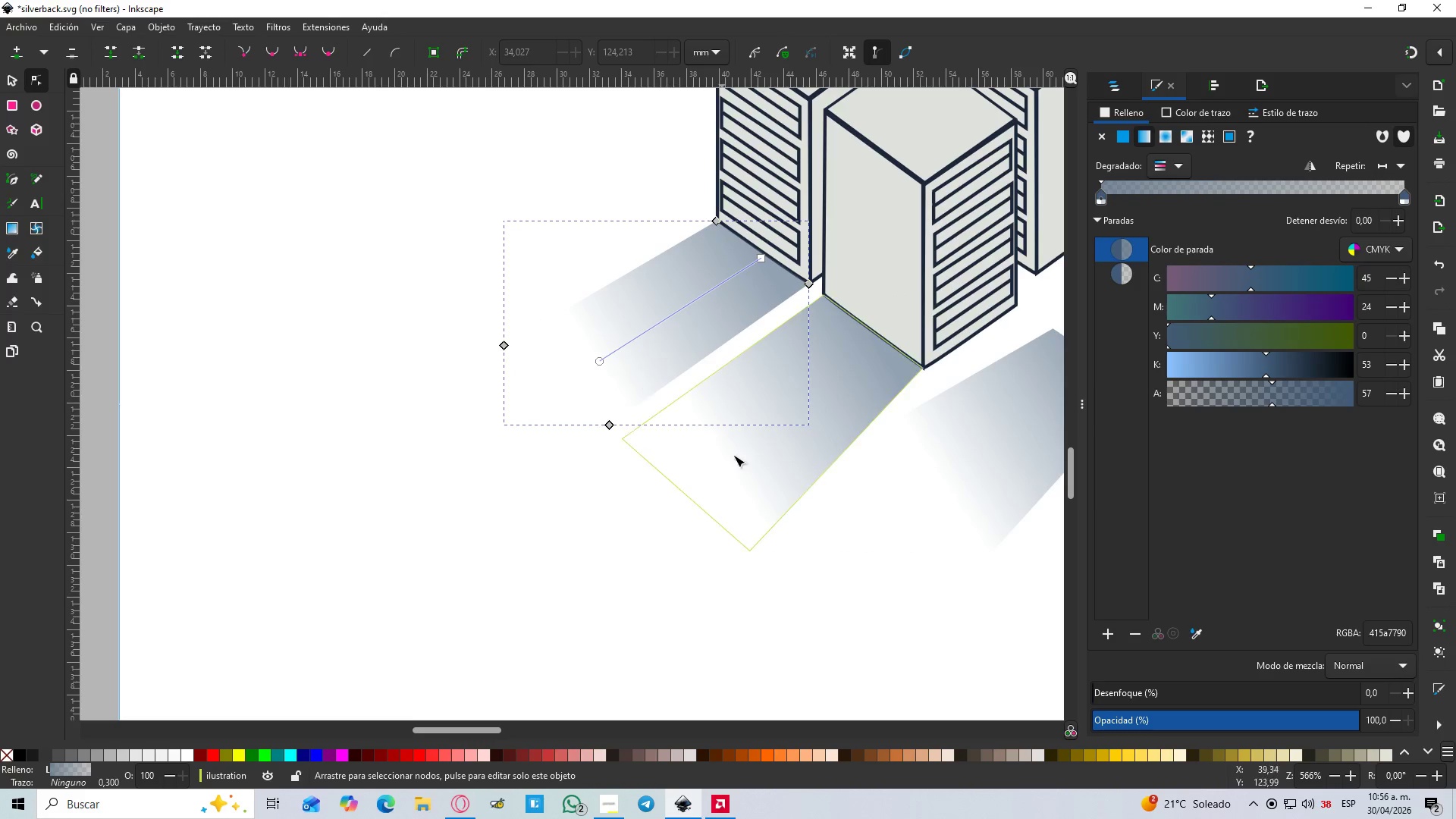 
left_click([747, 483])
 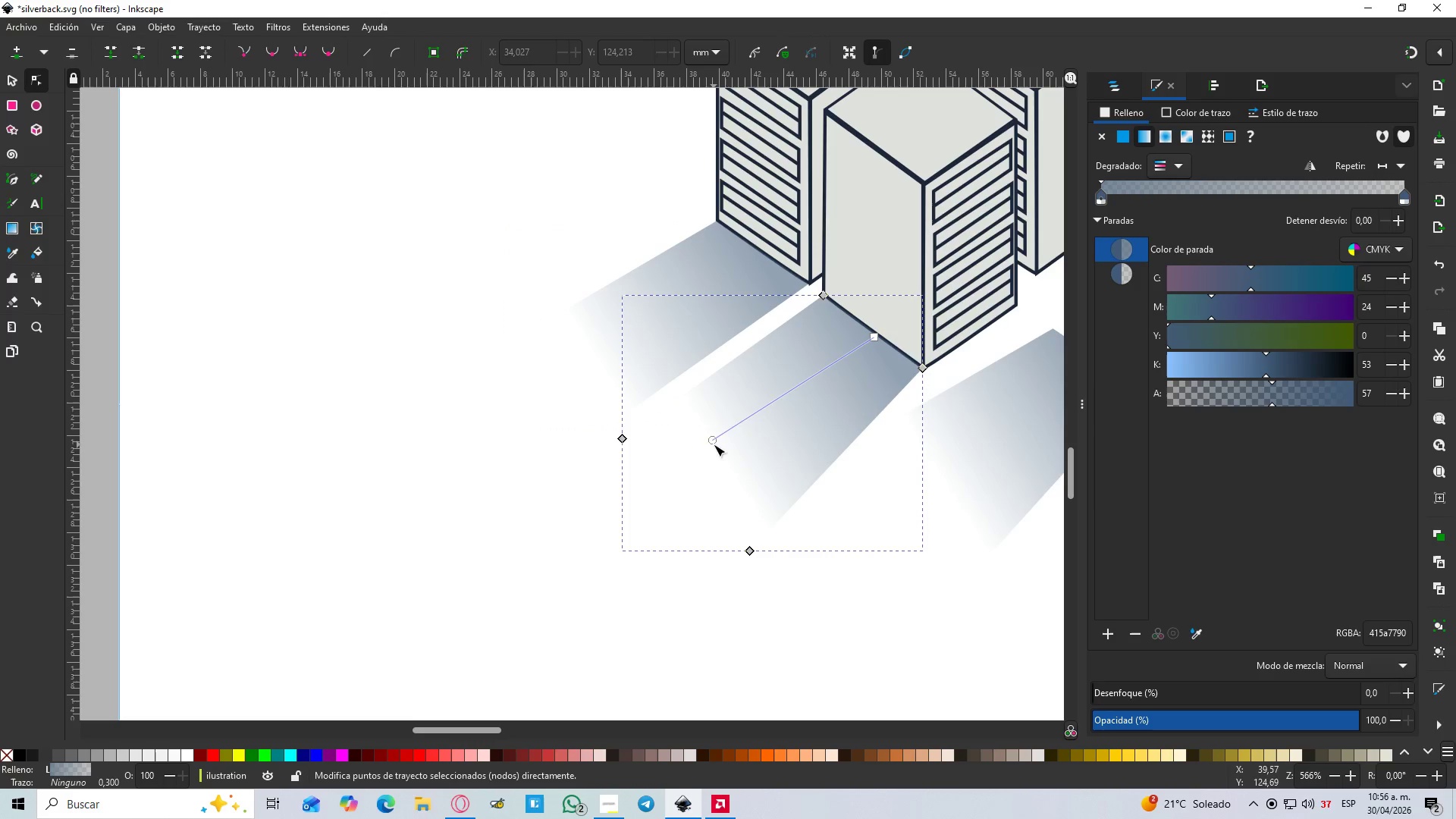 
left_click_drag(start_coordinate=[711, 441], to_coordinate=[693, 460])
 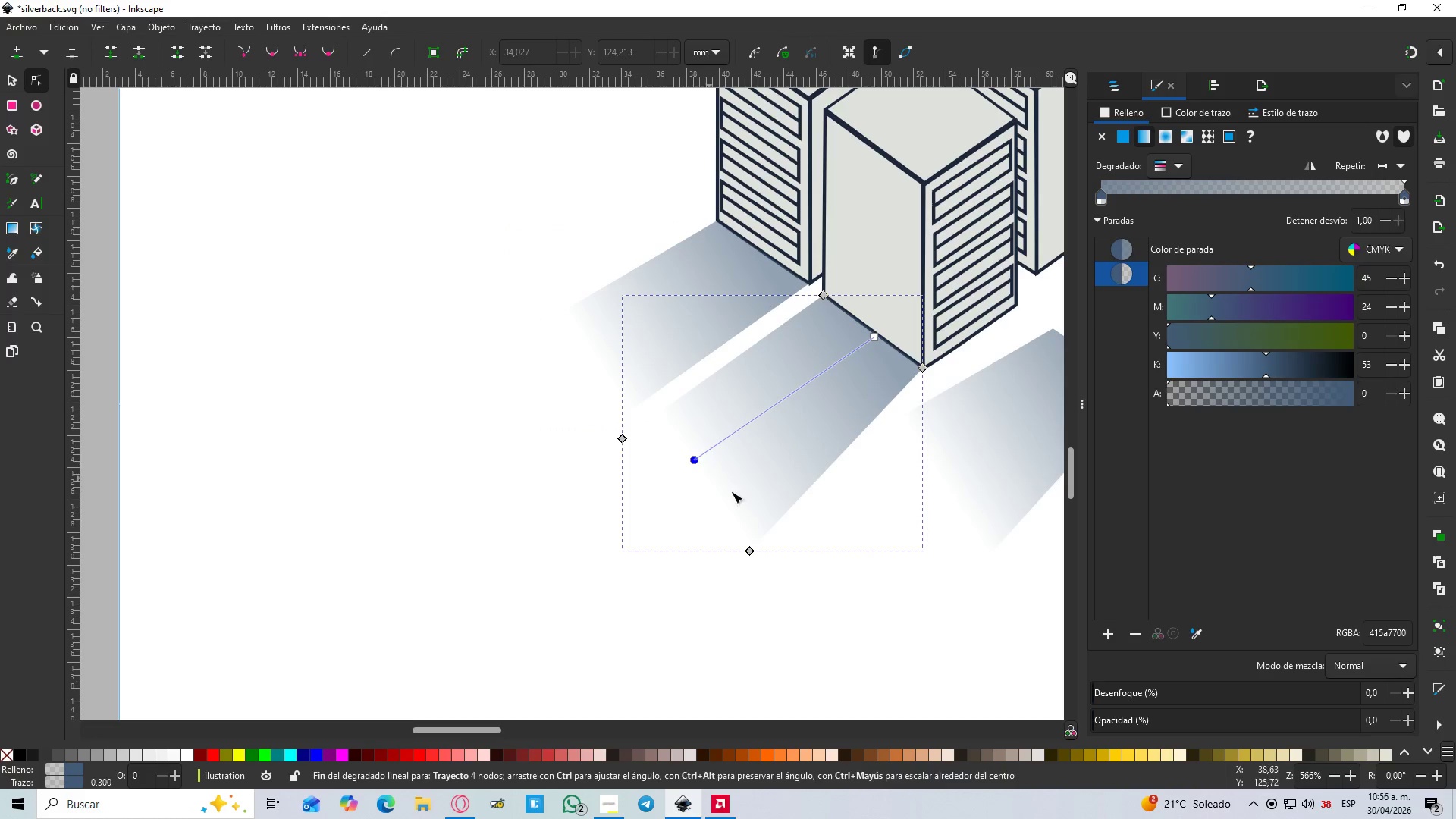 
hold_key(key=ControlLeft, duration=0.53)
scroll: coordinate [740, 488], scroll_direction: down, amount: 2.0
 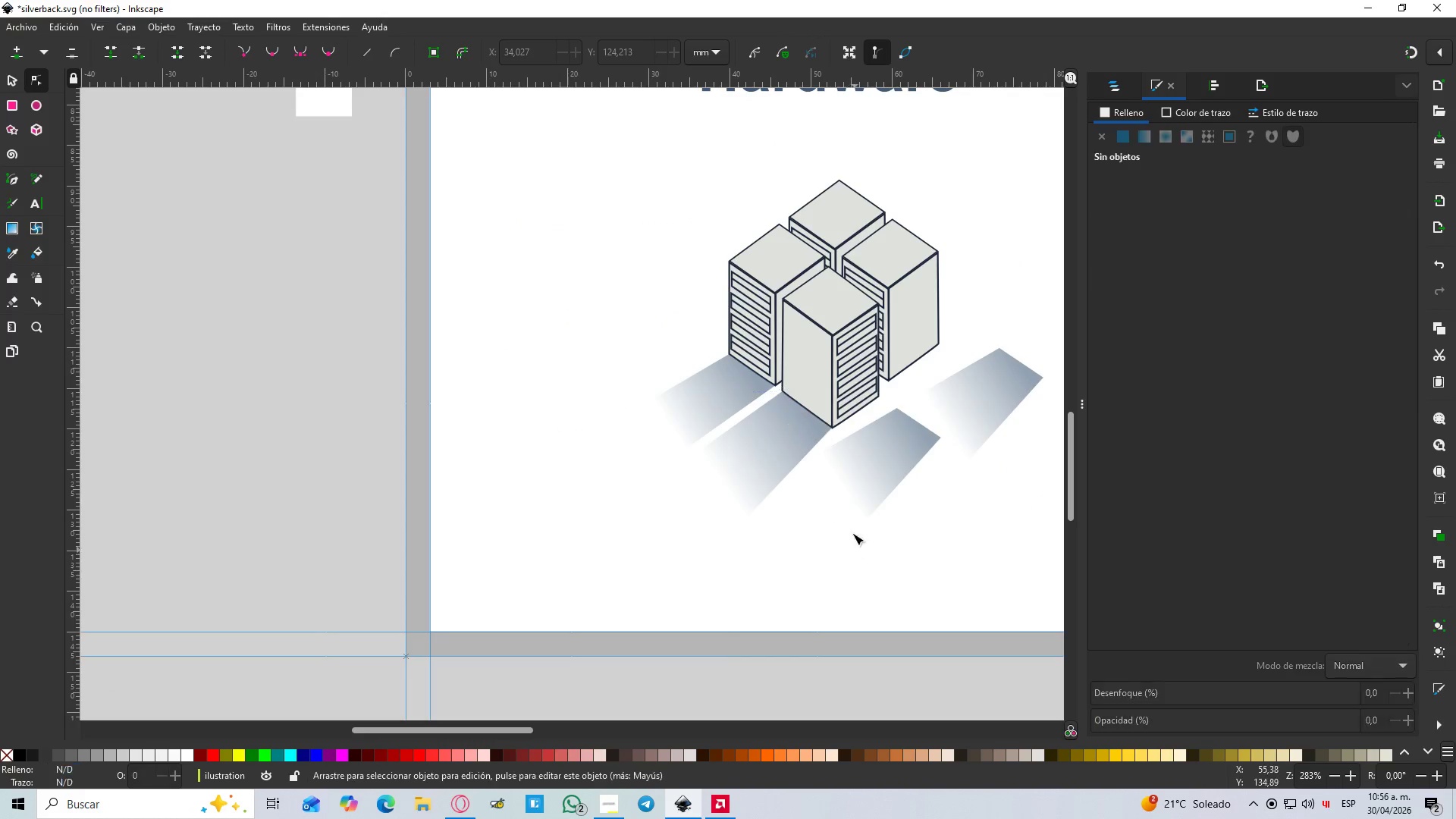 
hold_key(key=ControlLeft, duration=1.51)
scroll: coordinate [849, 494], scroll_direction: down, amount: 3.0
 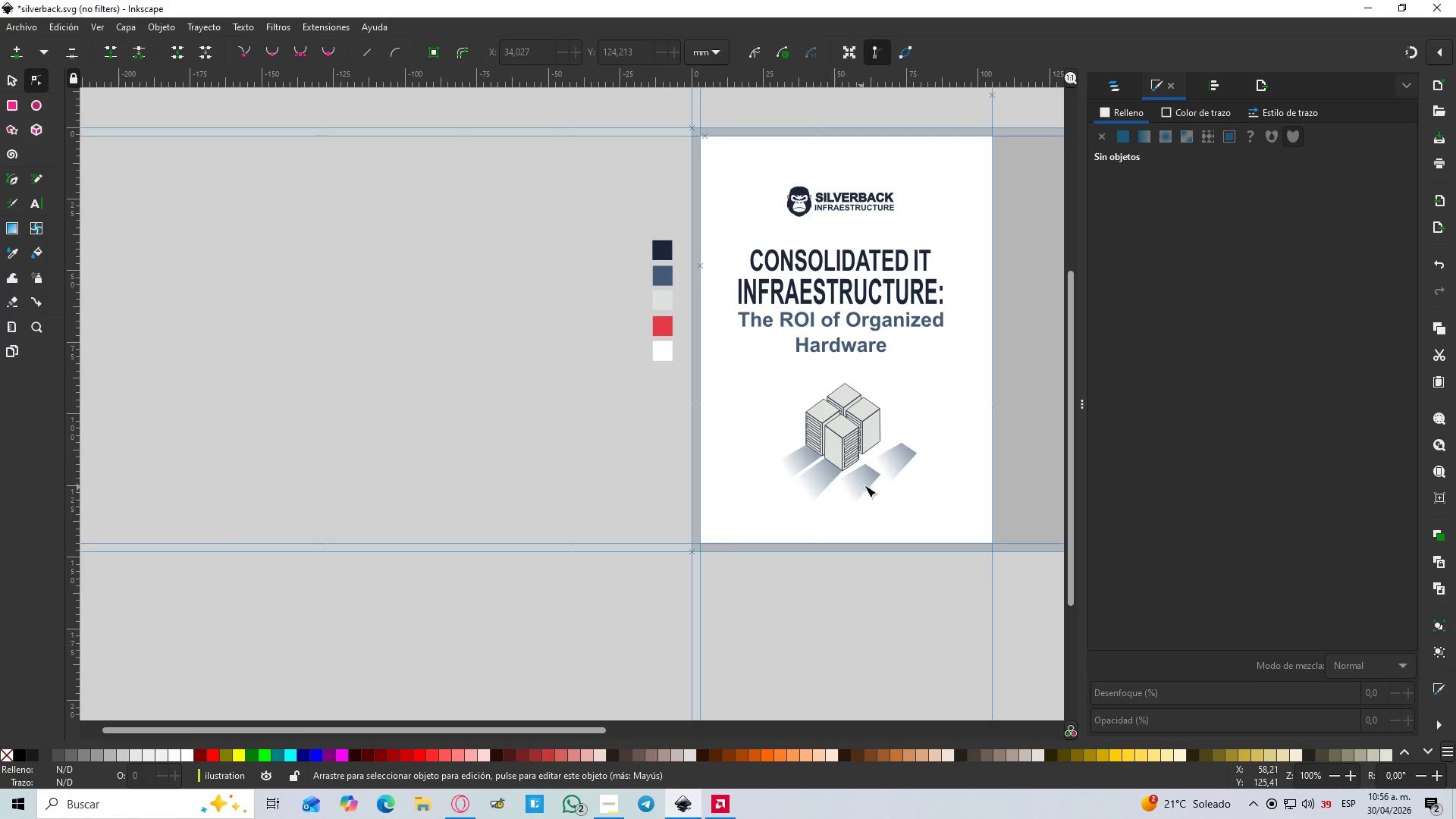 
hold_key(key=ControlLeft, duration=1.53)
scroll: coordinate [876, 484], scroll_direction: up, amount: 3.0
 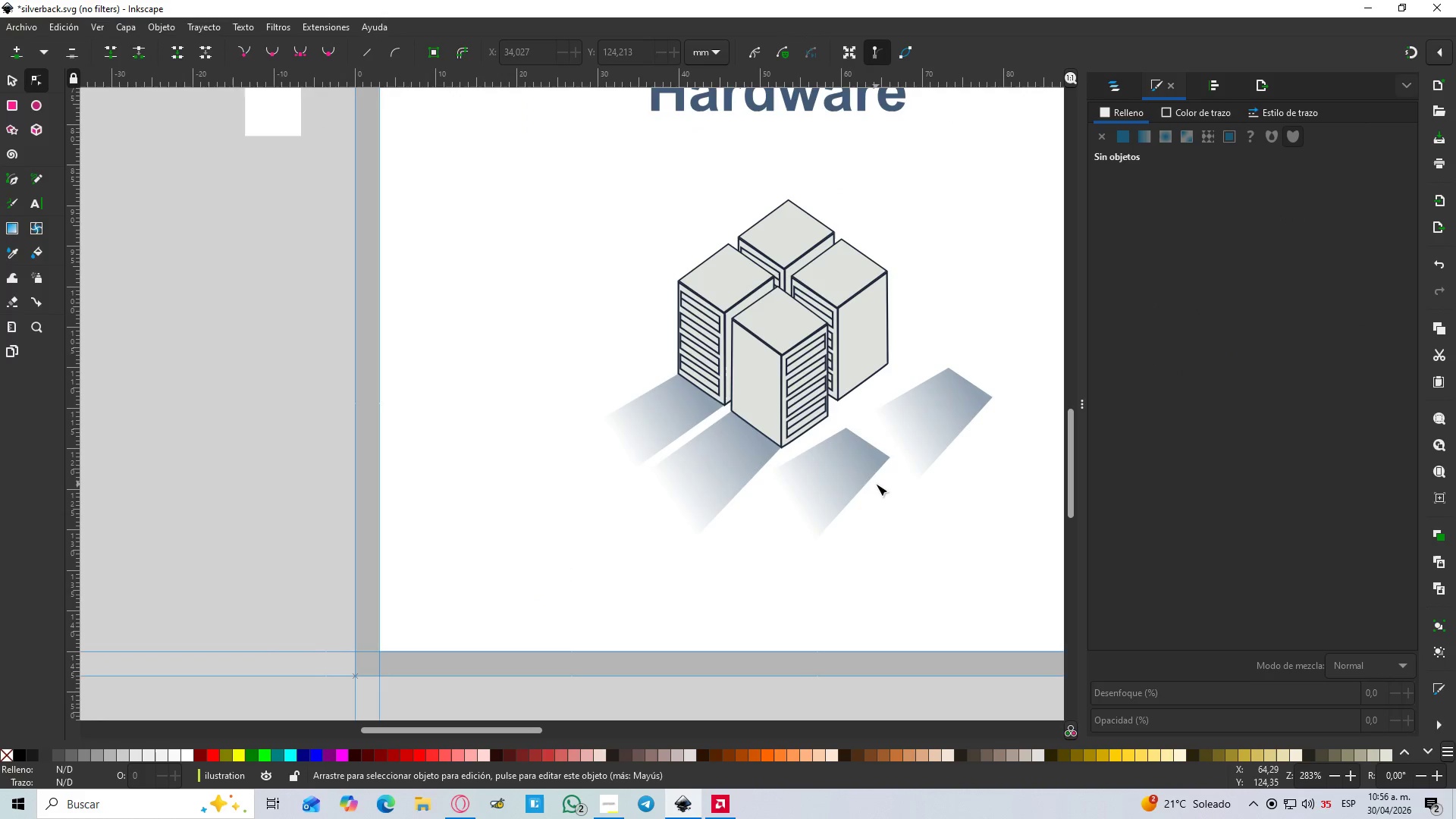 
hold_key(key=ControlLeft, duration=0.69)
 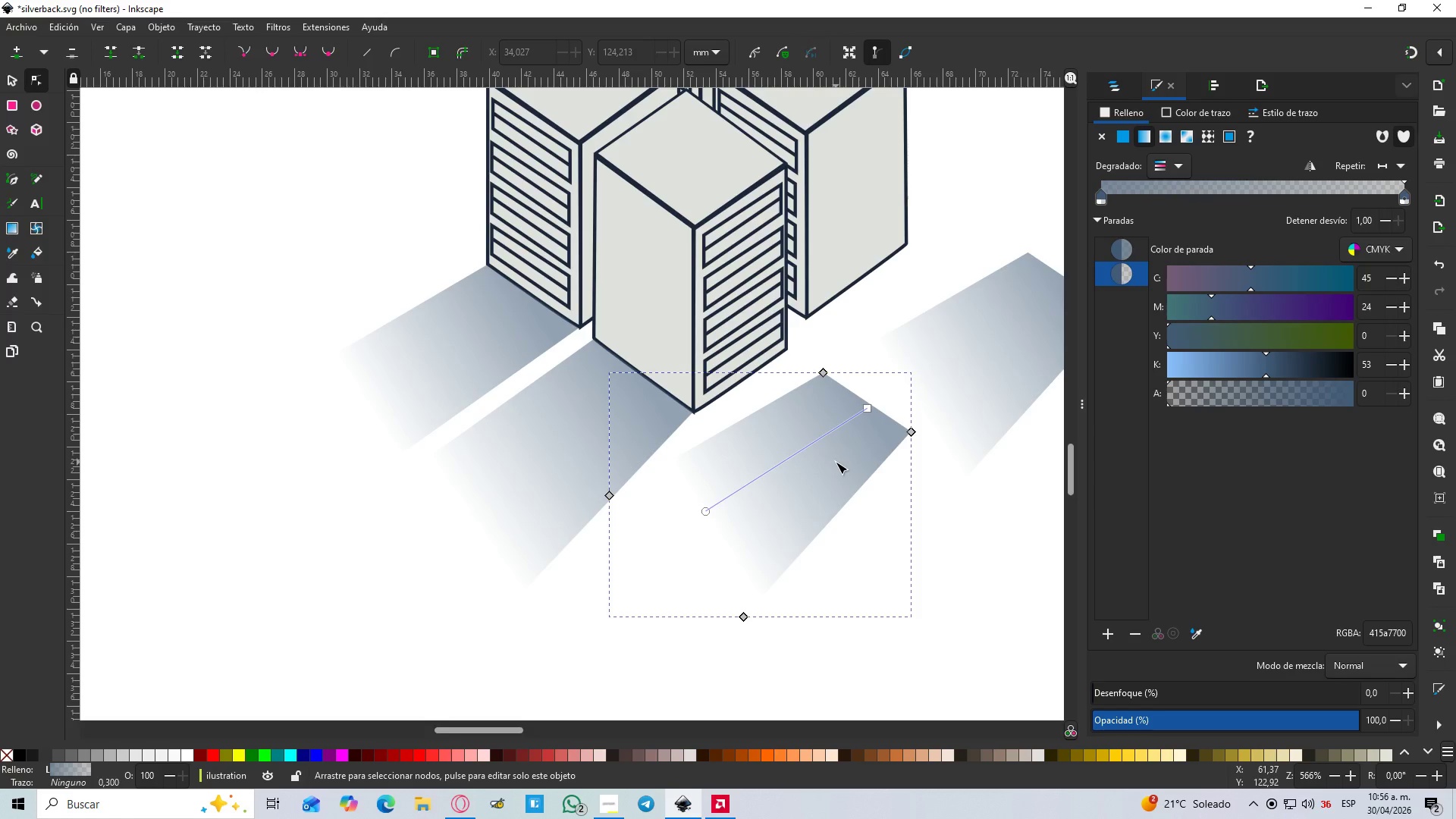 
scroll: coordinate [869, 482], scroll_direction: up, amount: 2.0
 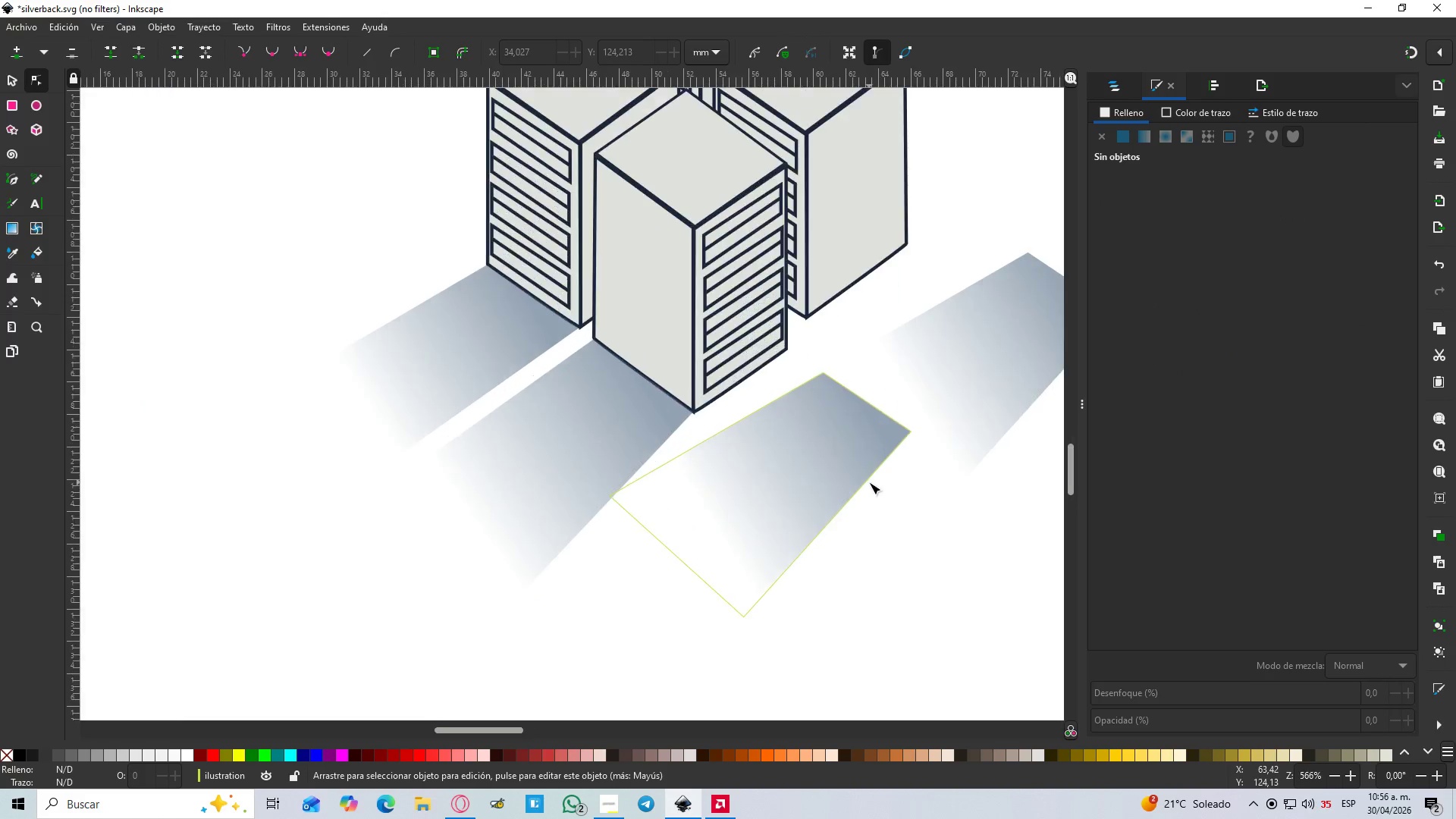 
left_click([824, 469])
 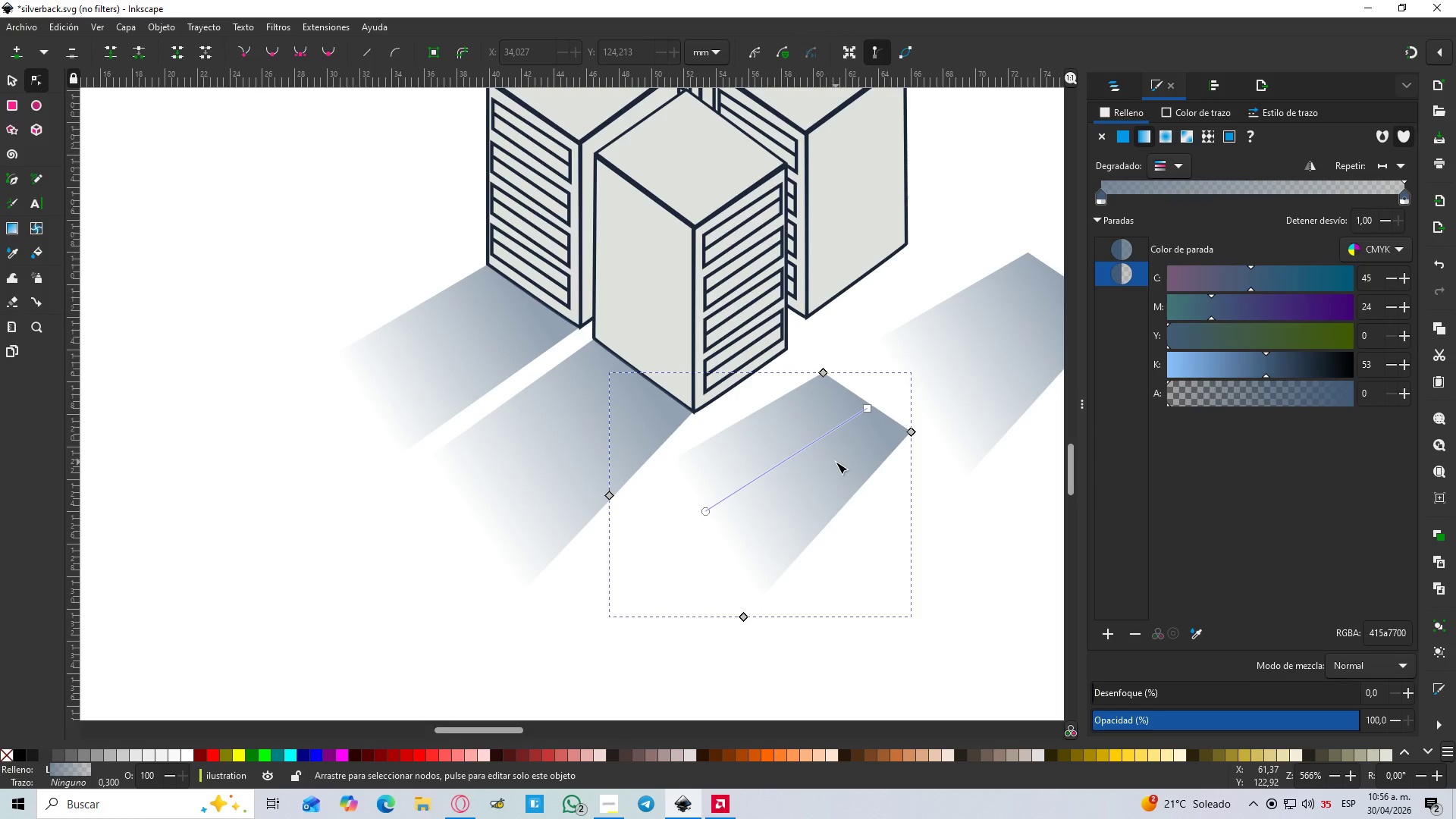 
type(vvvv)
 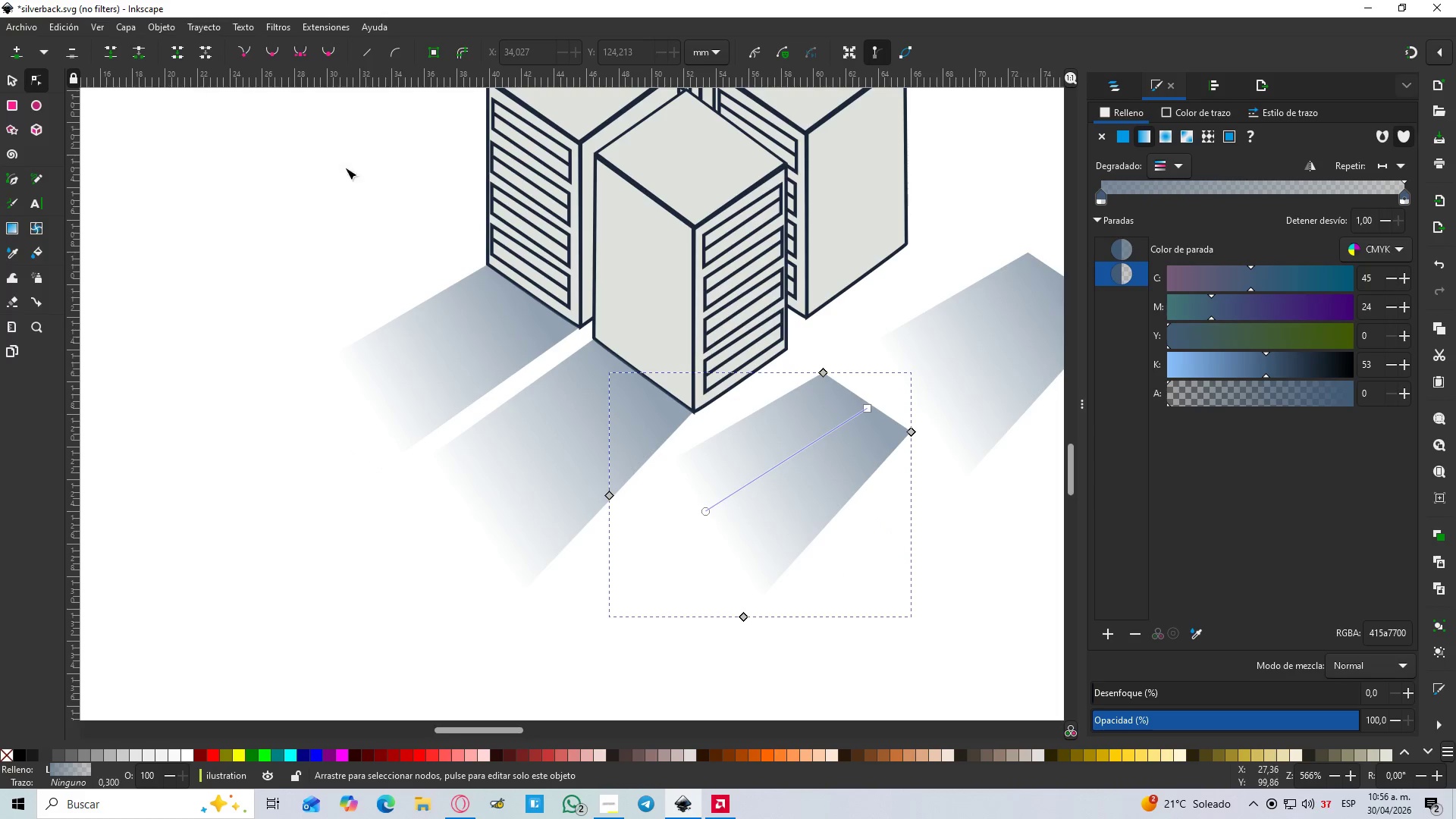 
left_click([1002, 625])
 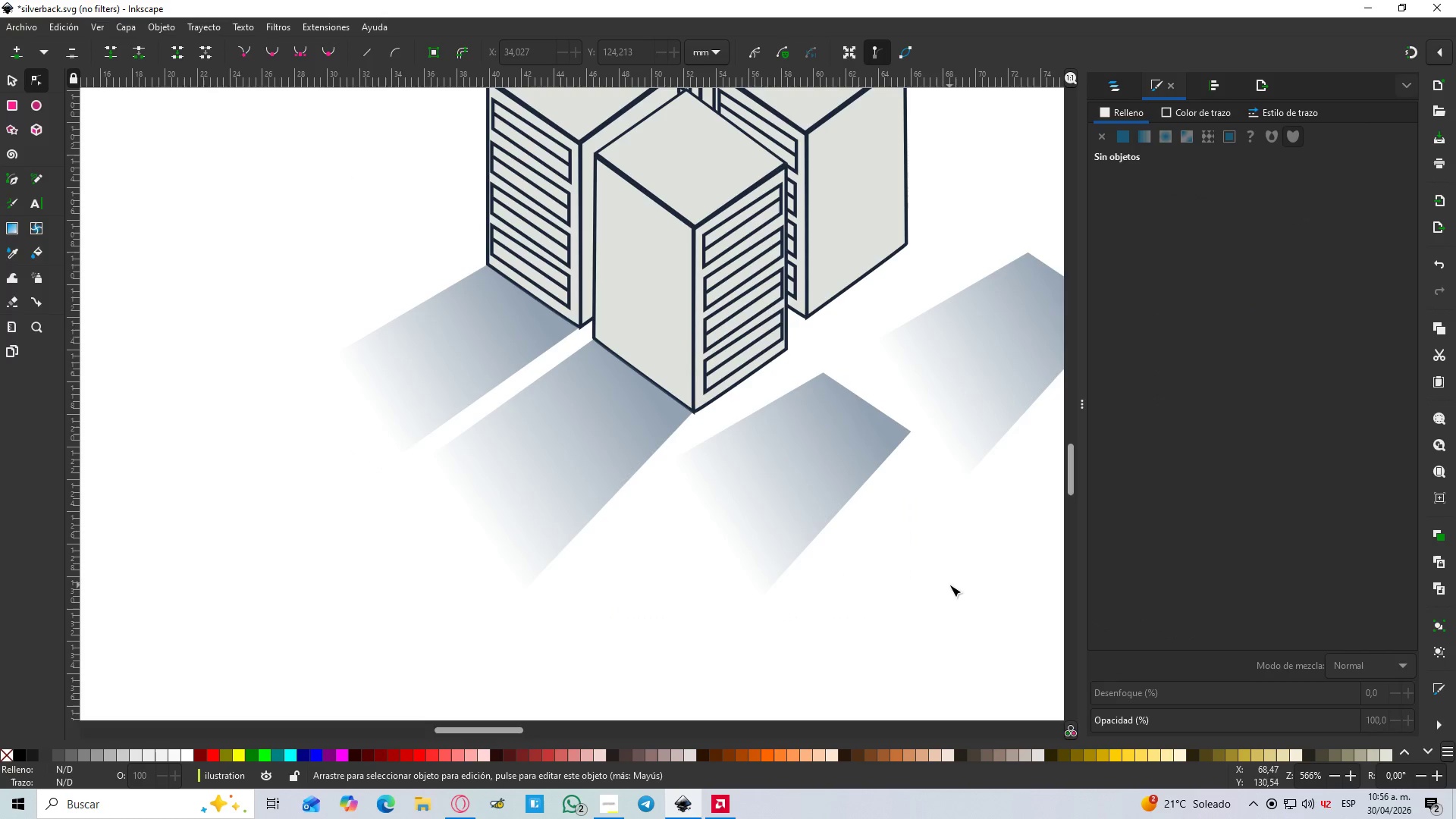 
key(S)
 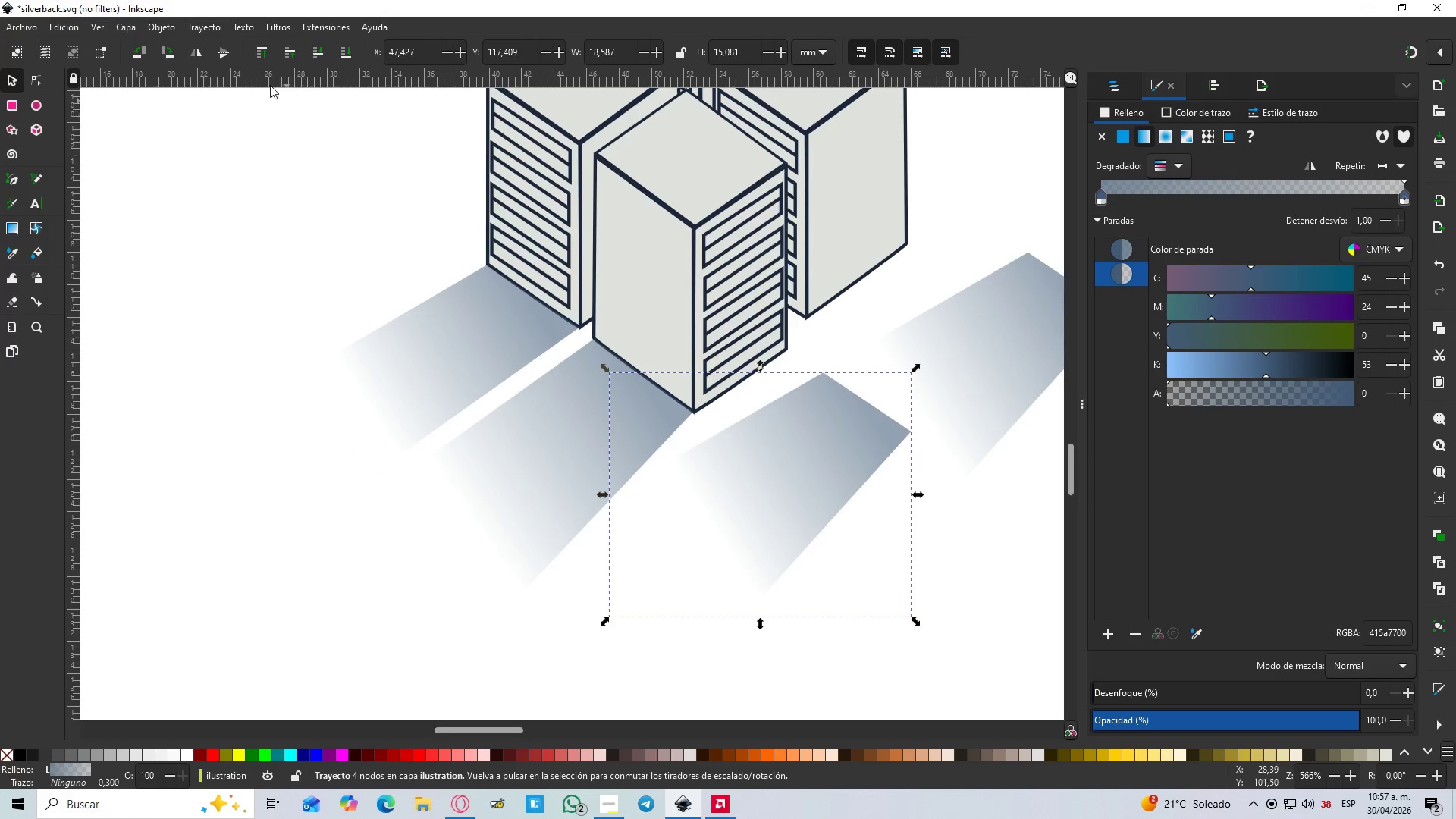 
left_click([194, 52])
 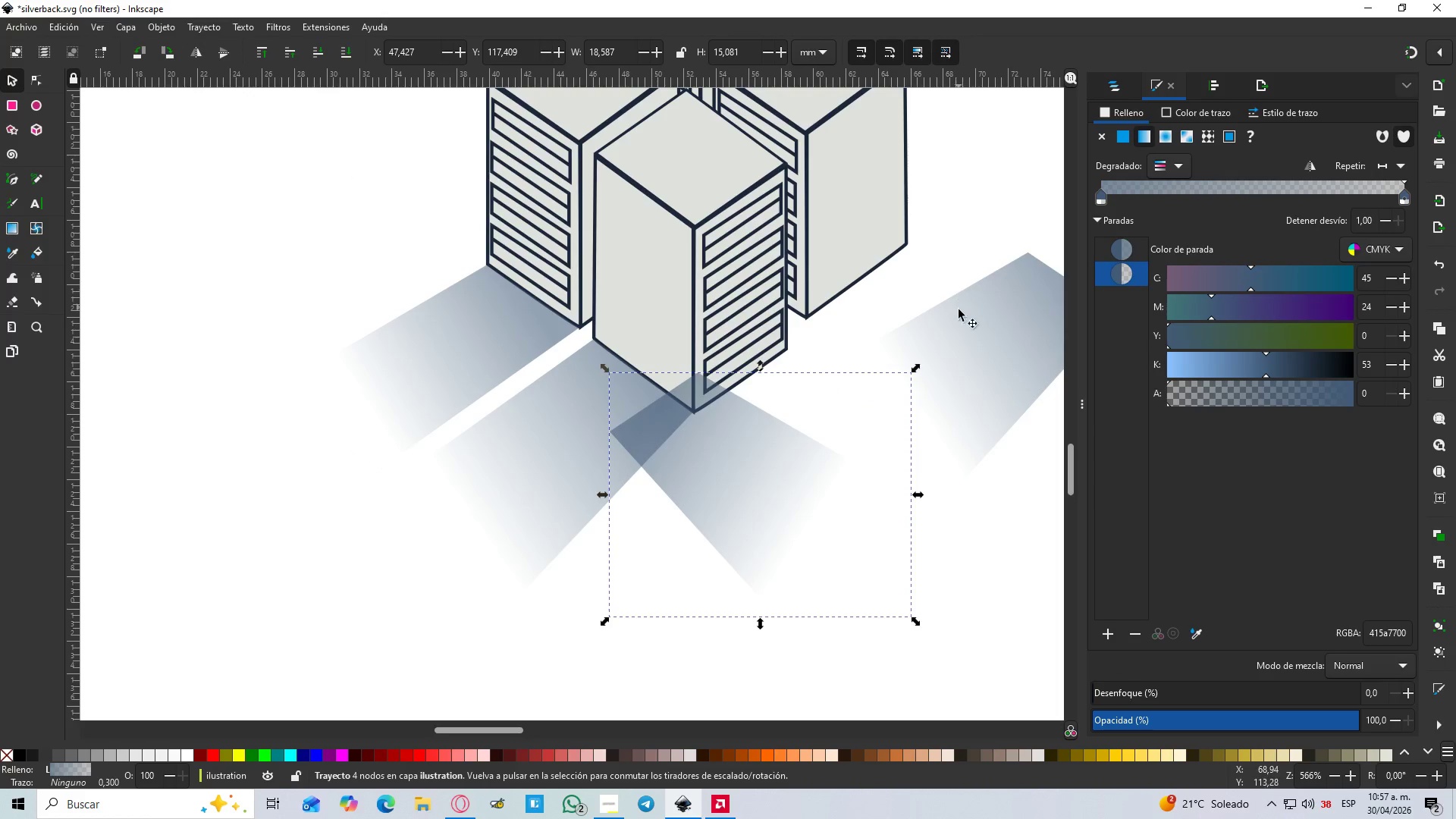 
left_click([956, 340])
 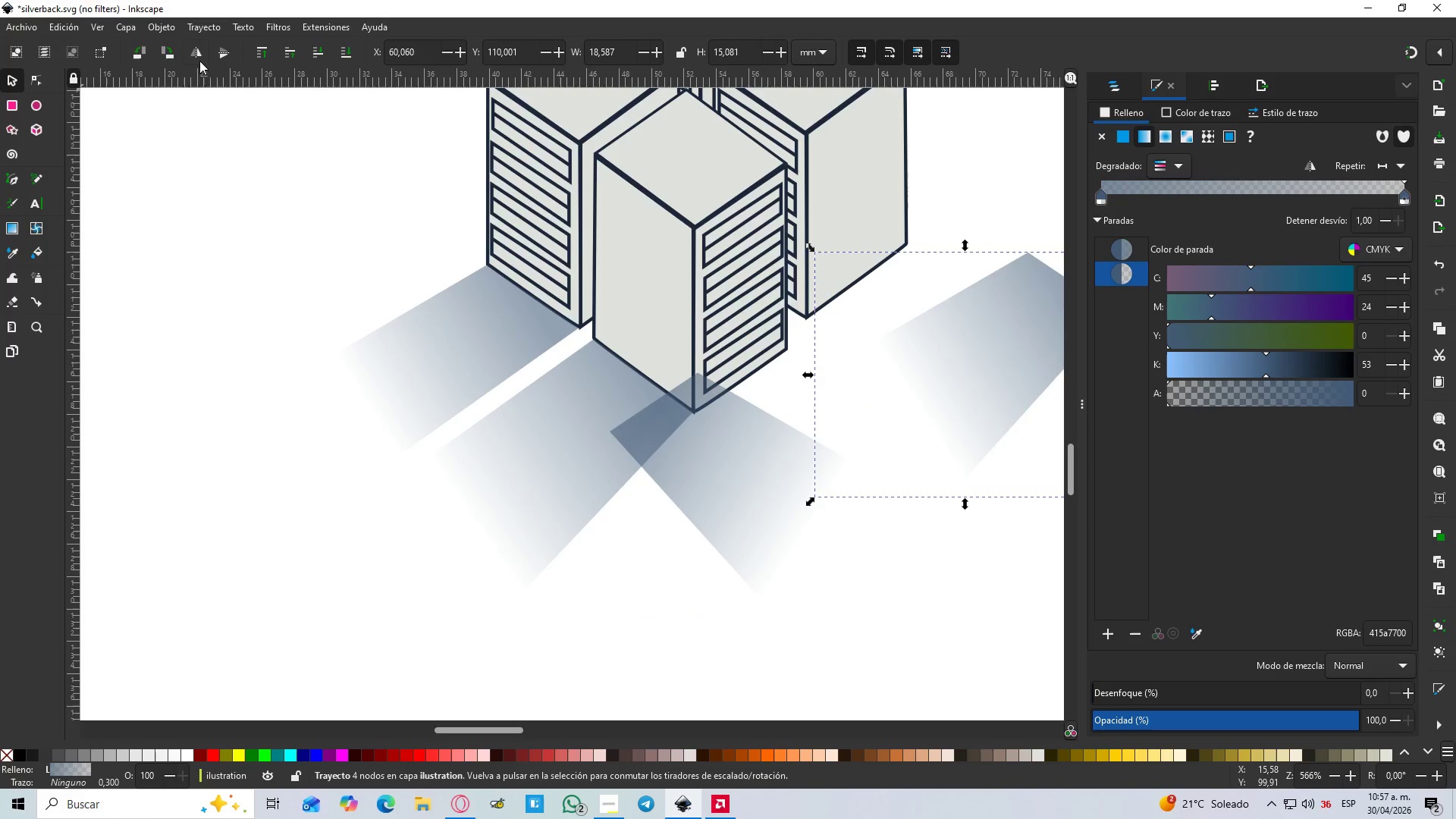 
left_click([206, 51])
 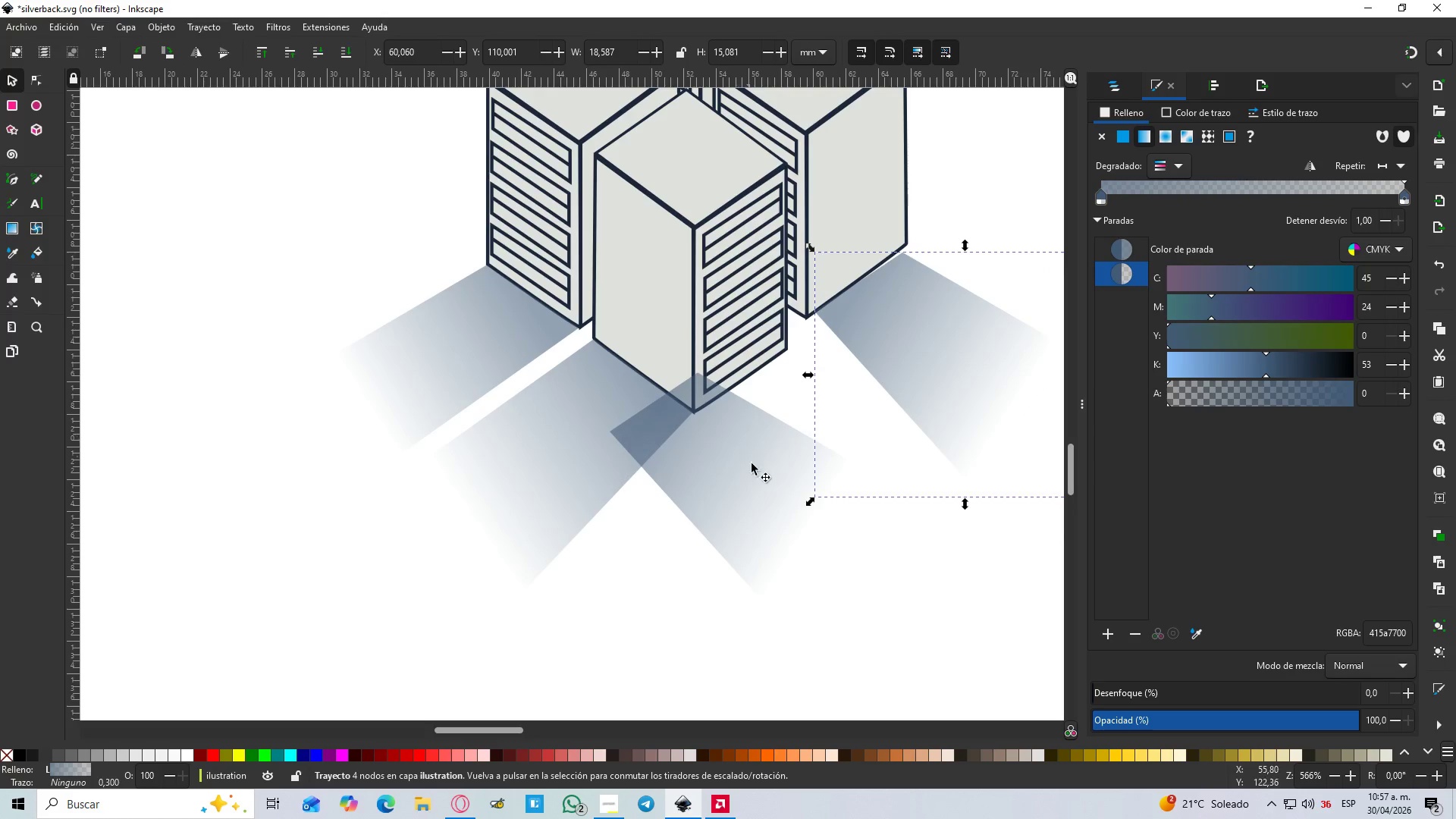 
left_click_drag(start_coordinate=[720, 466], to_coordinate=[819, 453])
 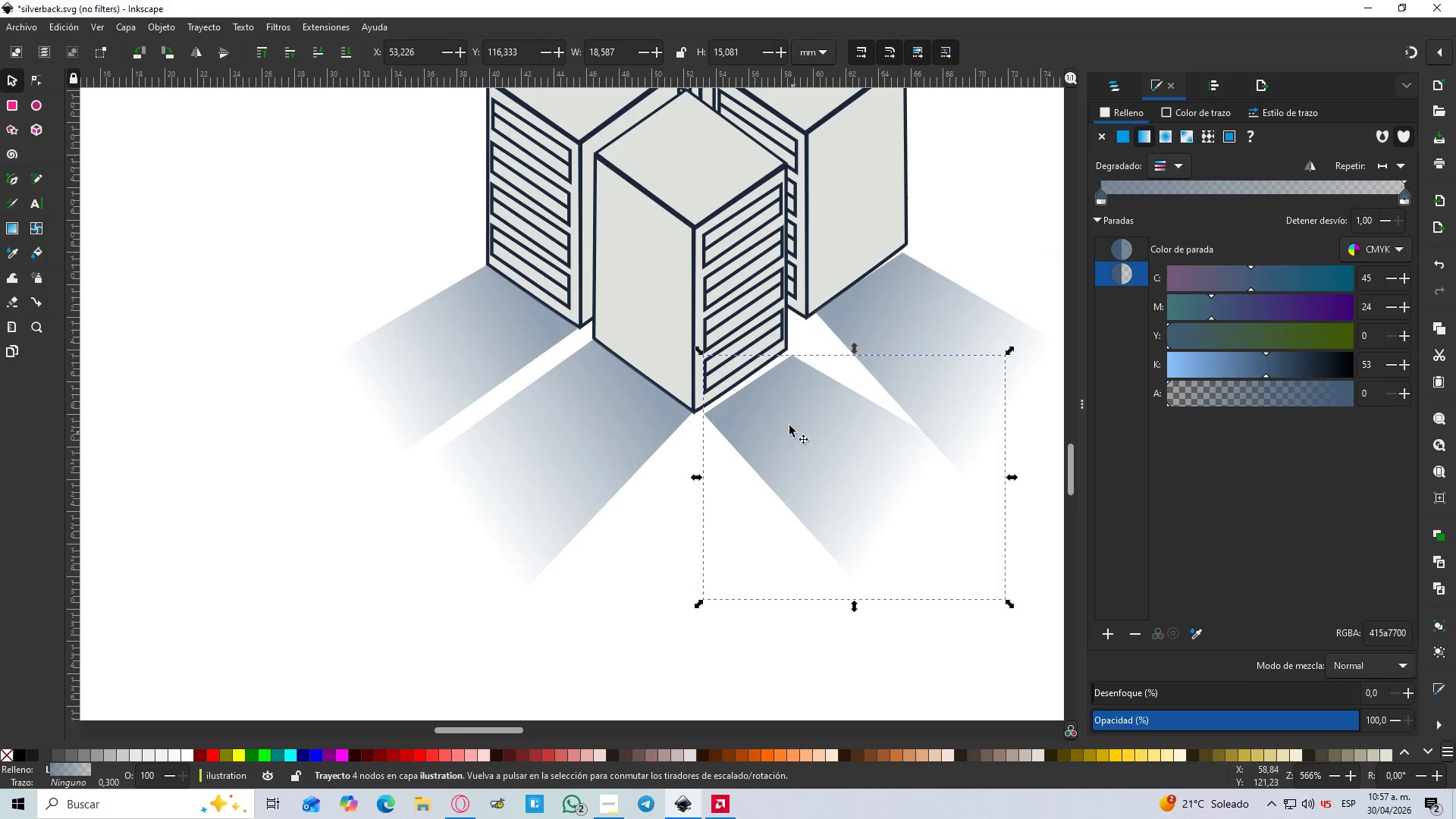 
hold_key(key=ControlLeft, duration=0.56)
 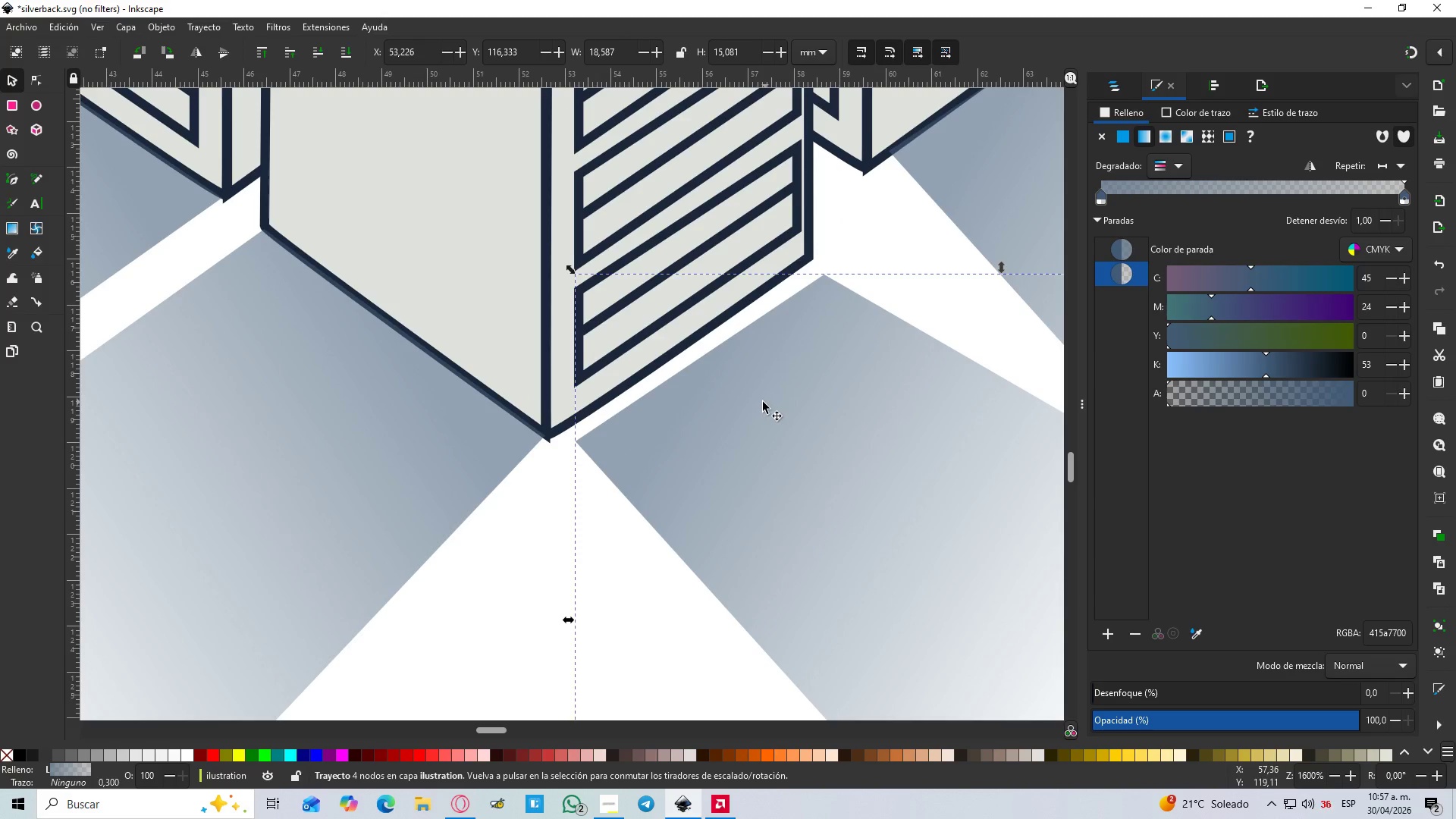 
hold_key(key=ControlLeft, duration=8.64)
 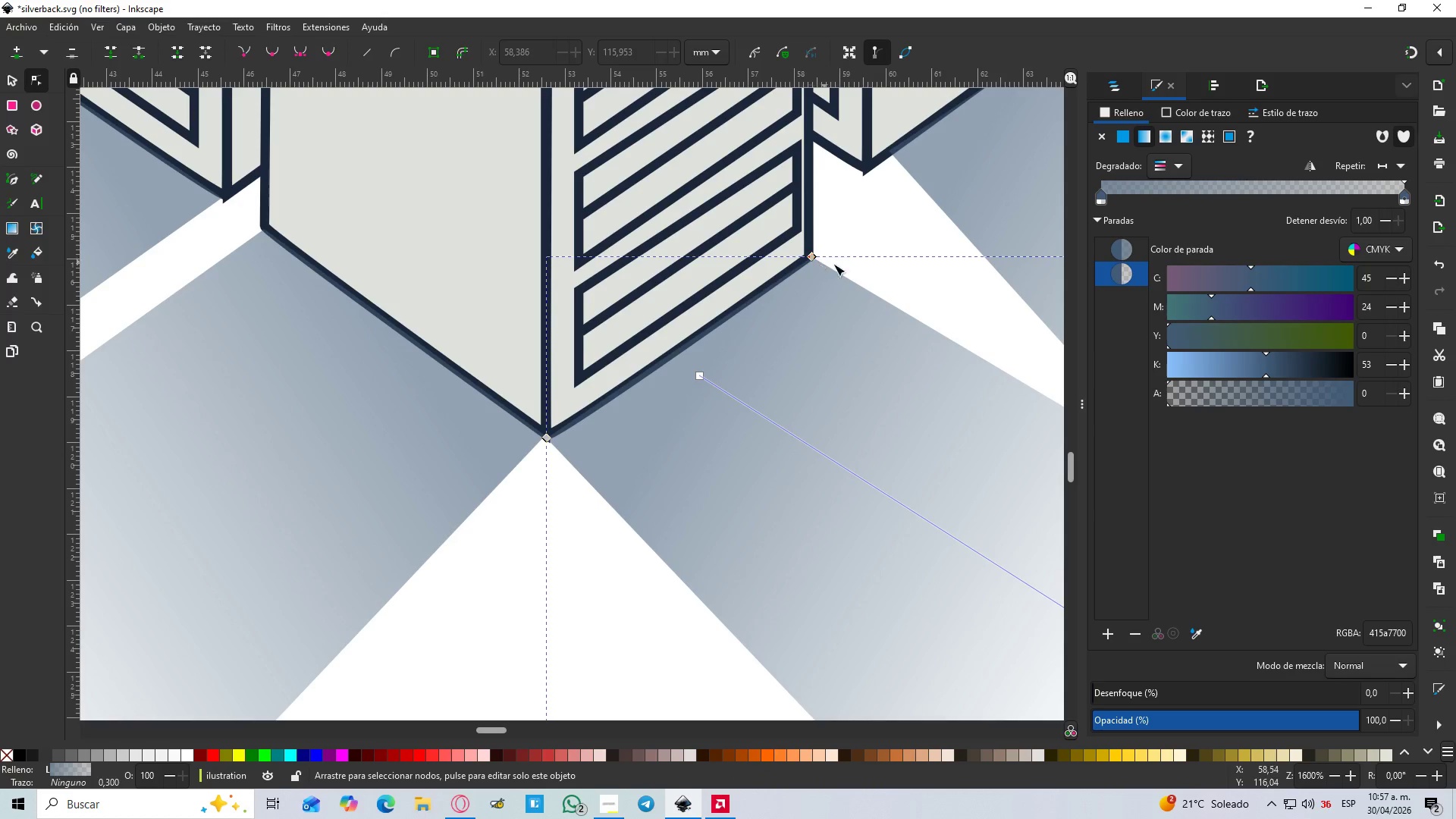 
scroll: coordinate [774, 400], scroll_direction: up, amount: 3.0
 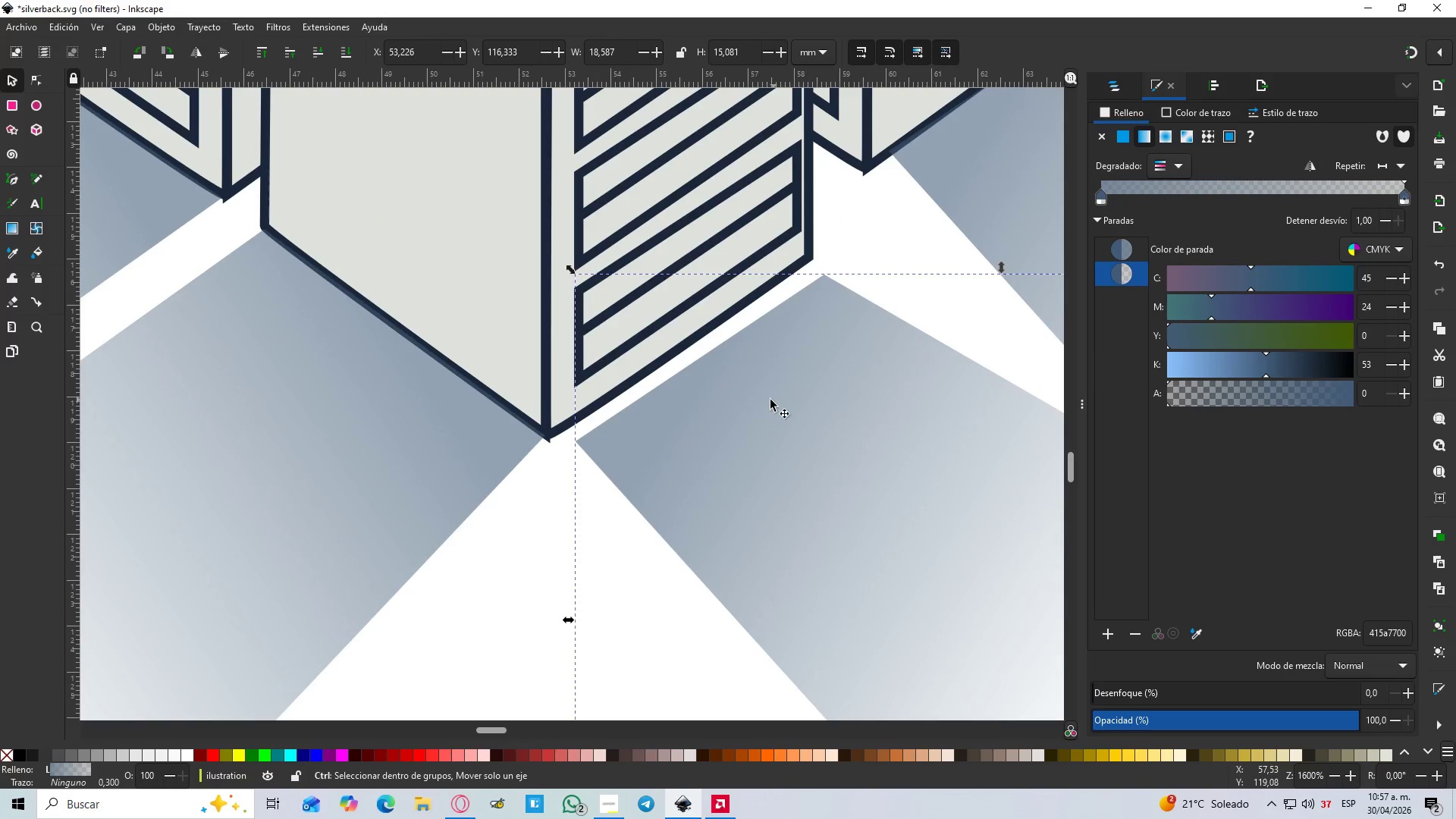 
key(N)
 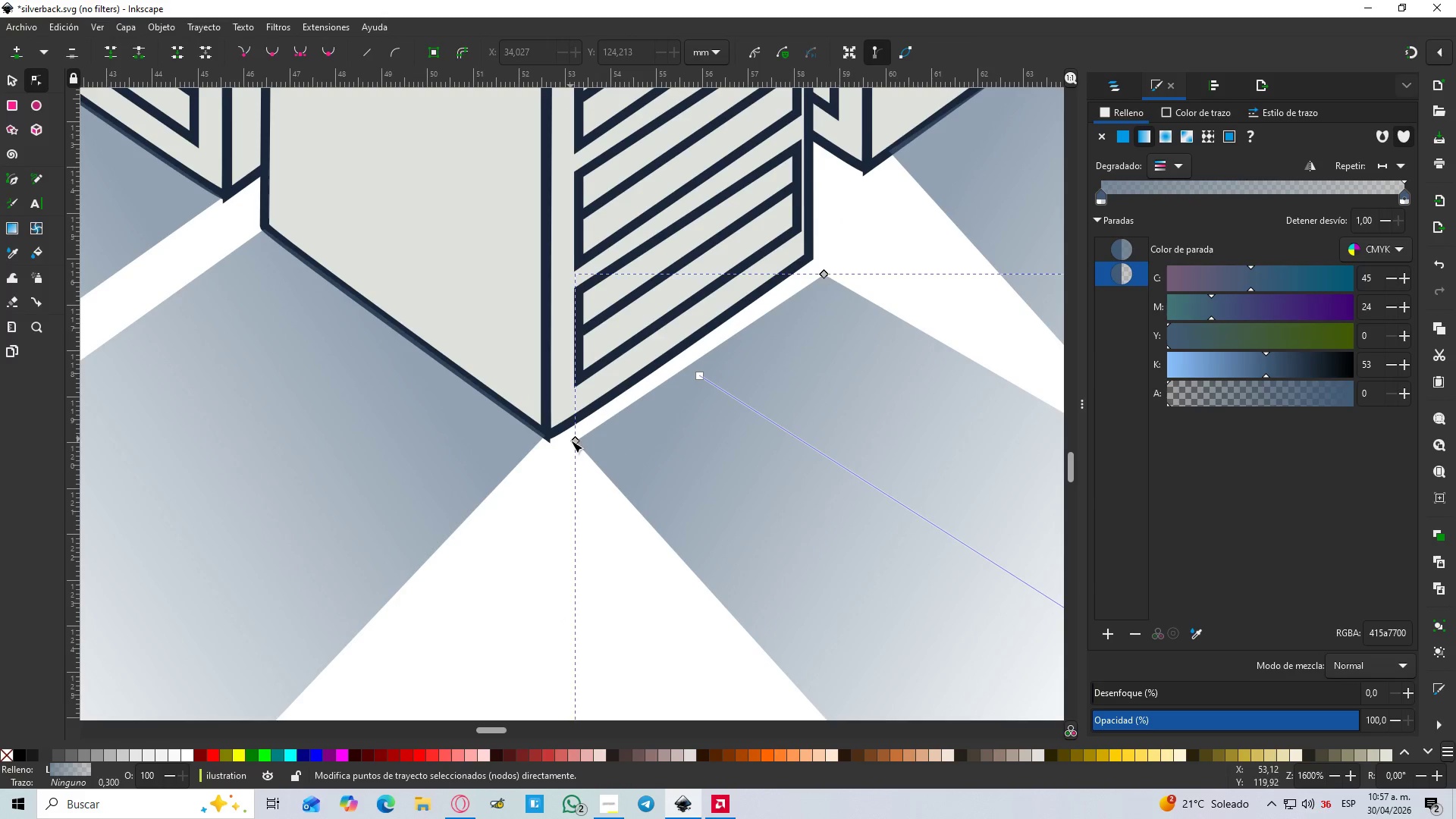 
left_click_drag(start_coordinate=[573, 442], to_coordinate=[544, 439])
 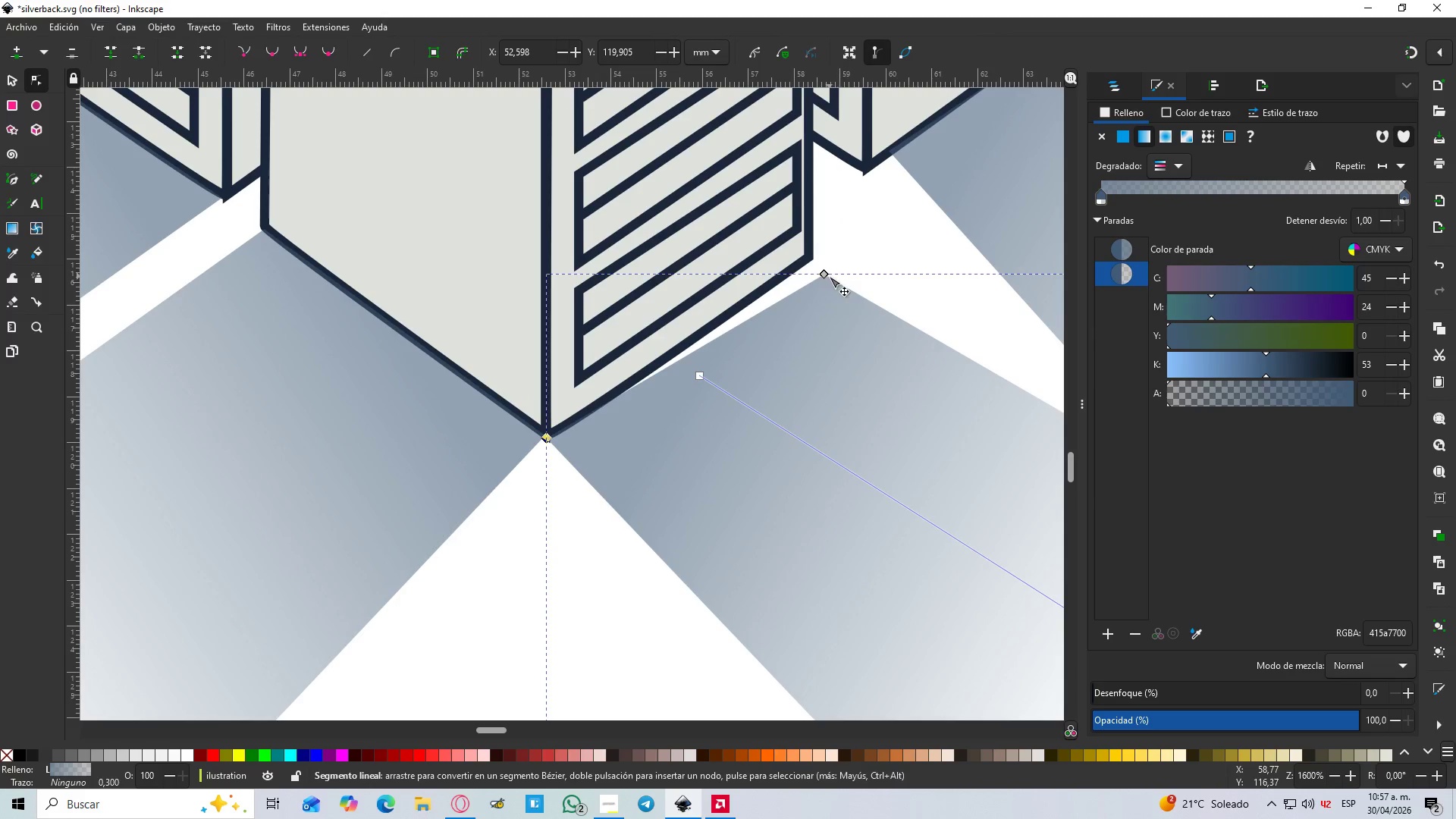 
left_click_drag(start_coordinate=[825, 276], to_coordinate=[813, 259])
 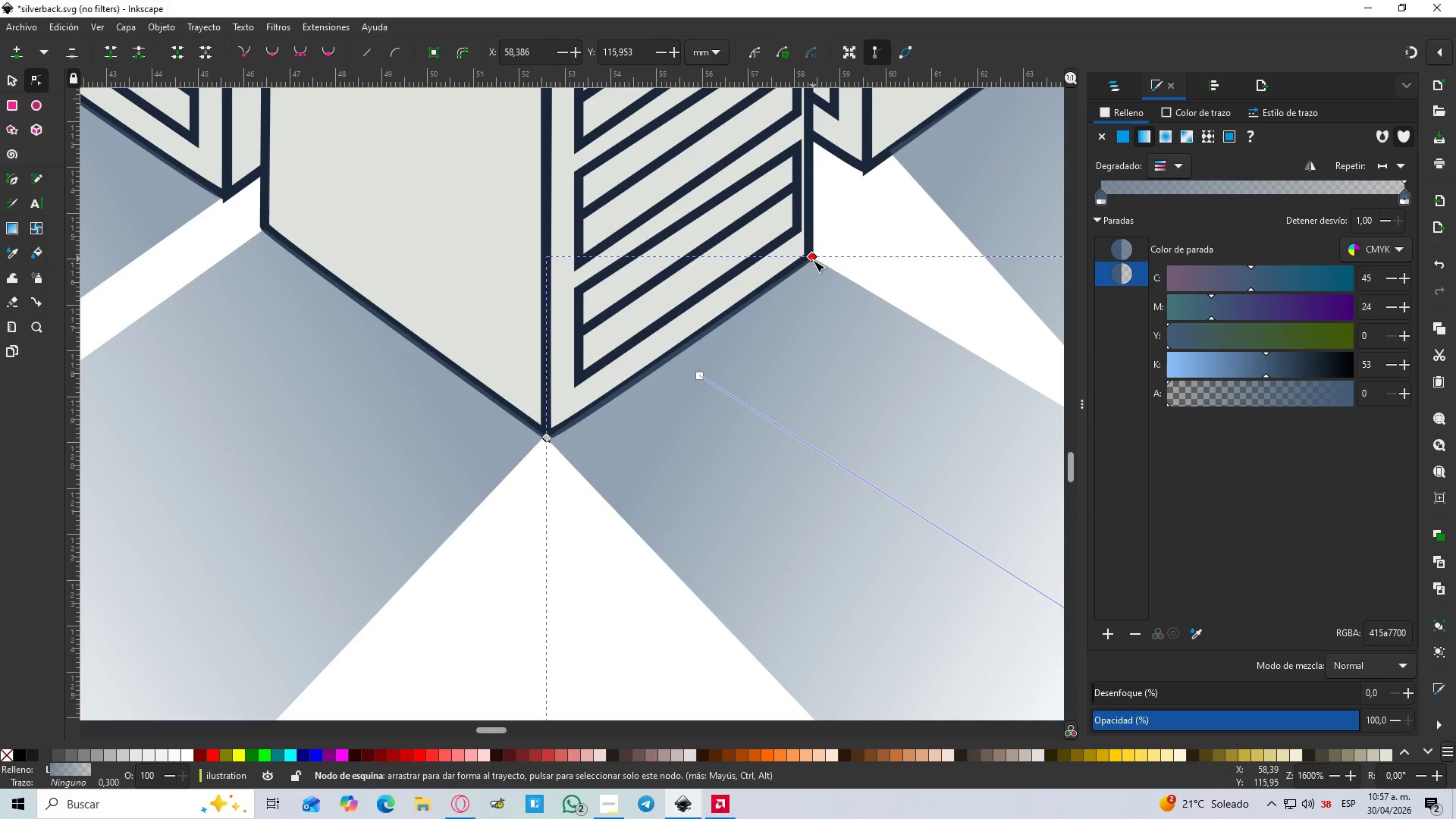 
hold_key(key=ControlLeft, duration=0.67)
scroll: coordinate [813, 260], scroll_direction: down, amount: 4.0
 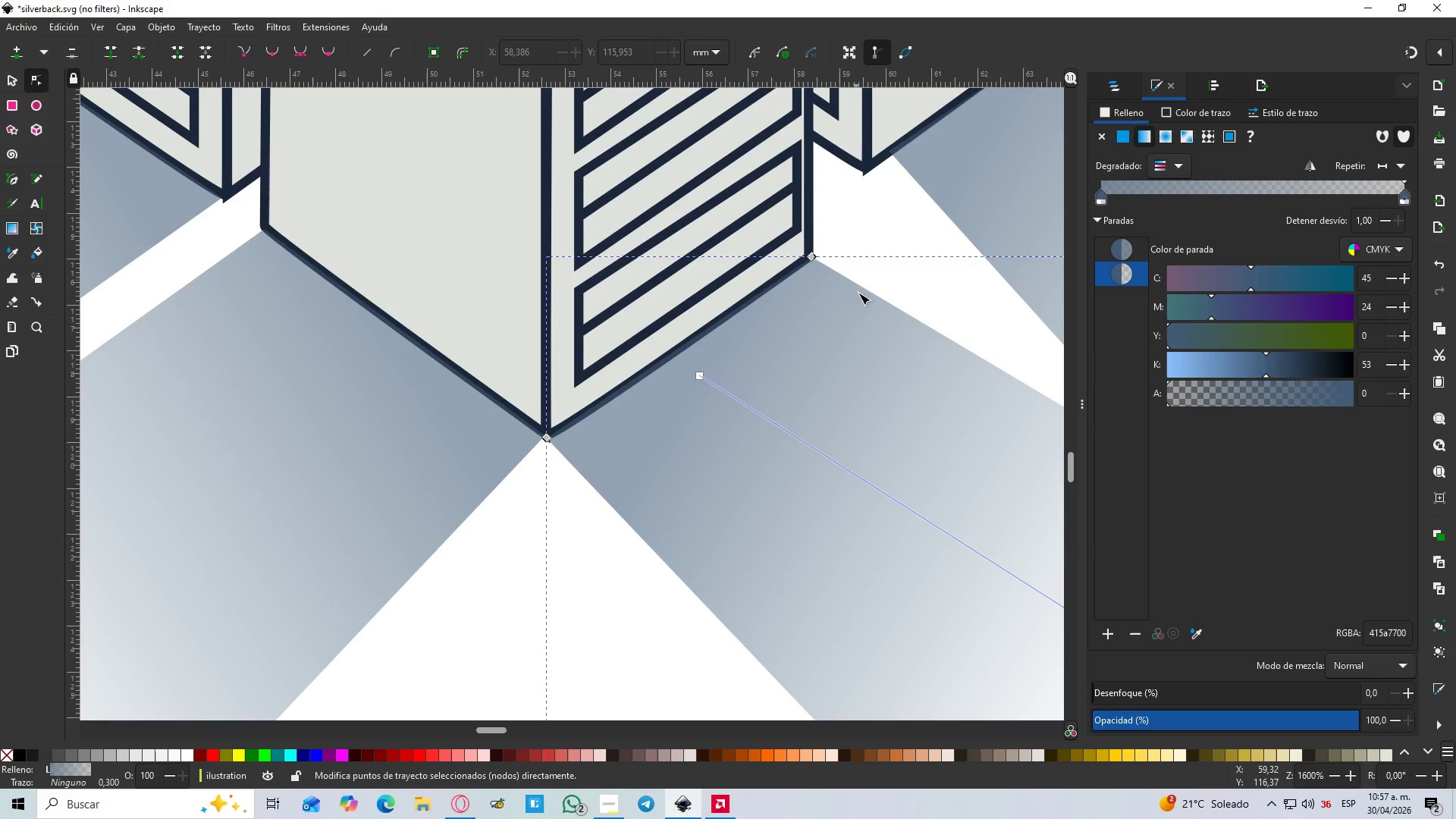 
hold_key(key=ControlLeft, duration=0.48)
scroll: coordinate [864, 310], scroll_direction: down, amount: 3.0
 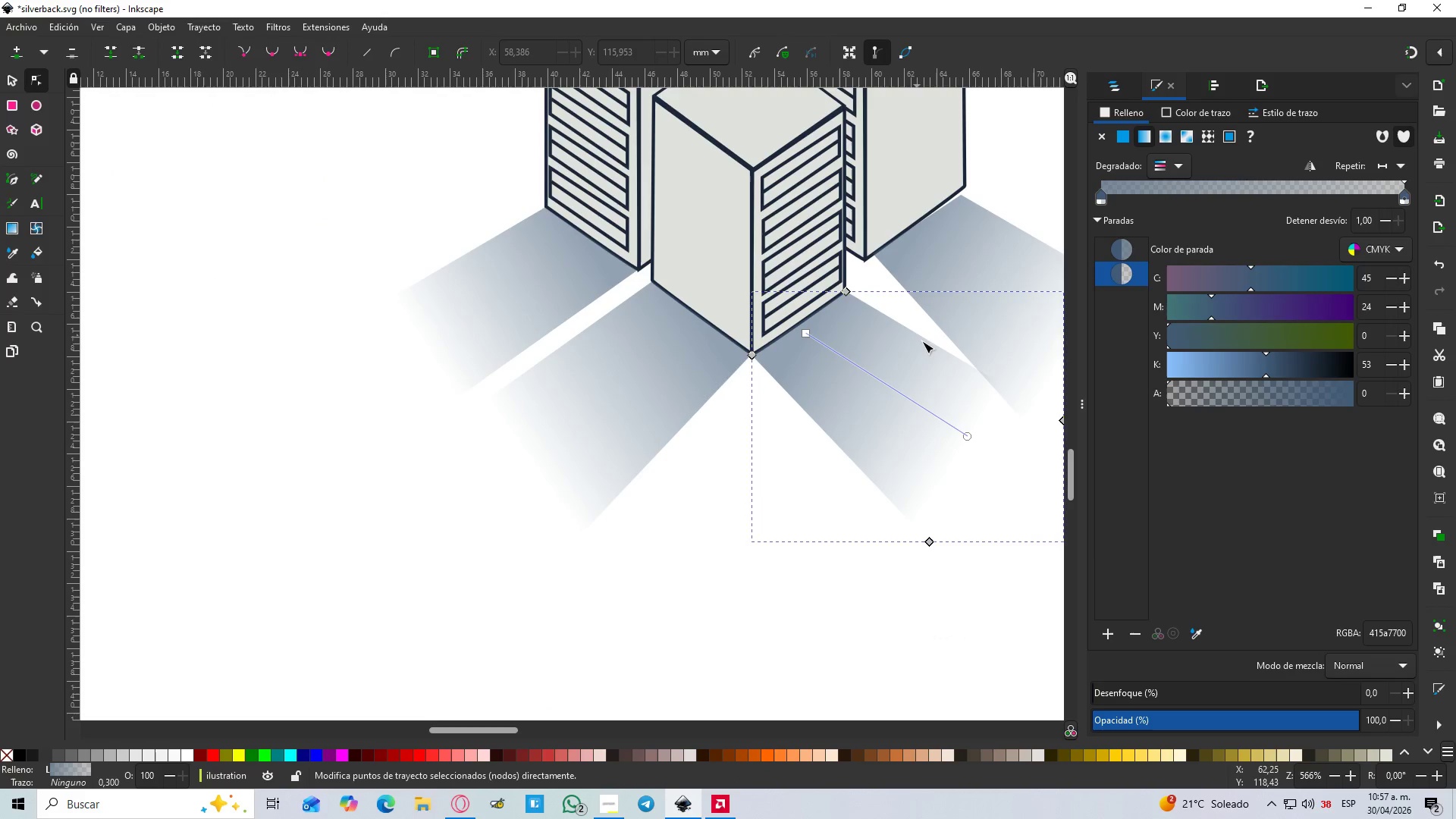 
hold_key(key=Space, duration=0.44)
 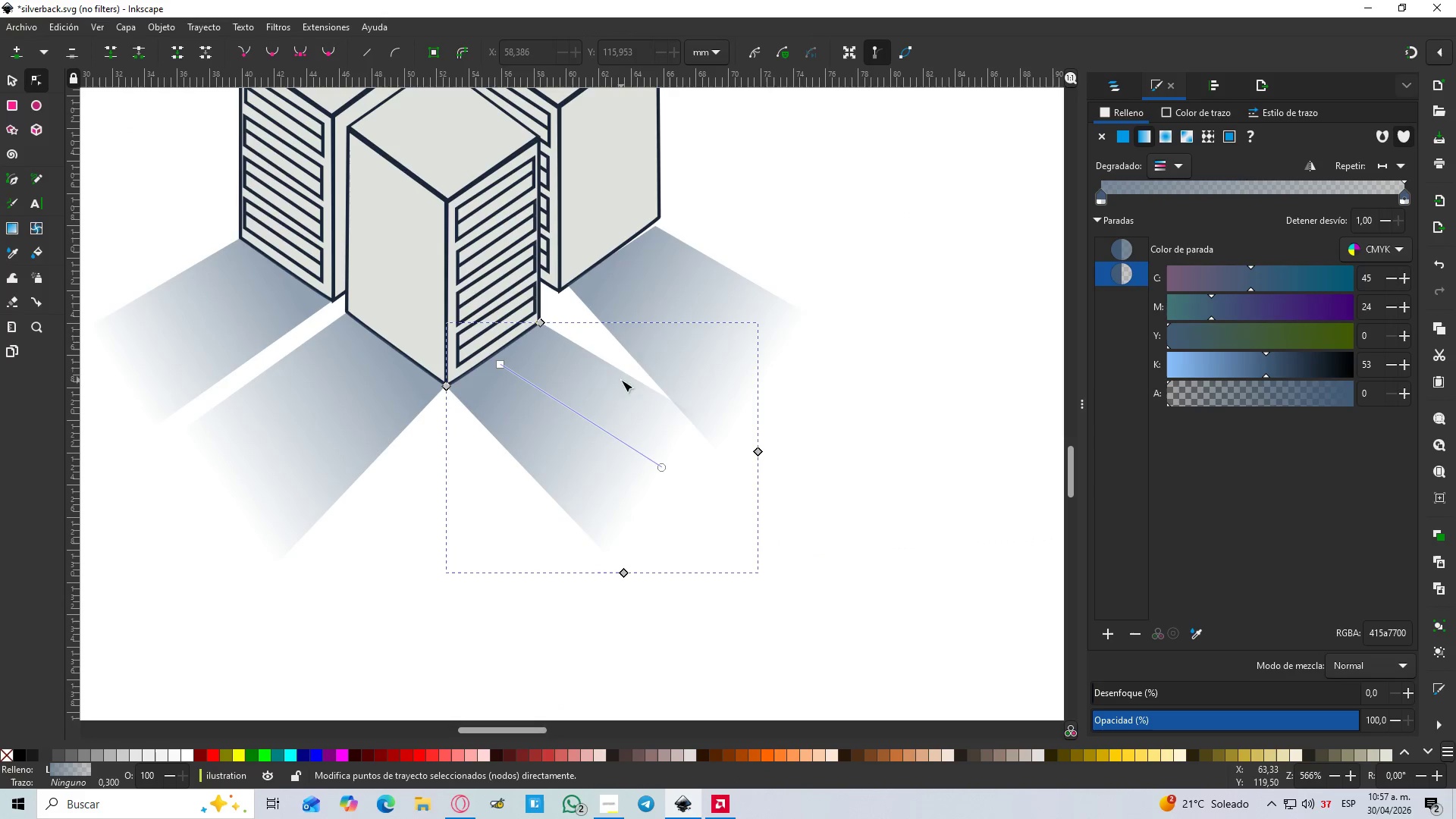 
hold_key(key=ControlLeft, duration=0.92)
scroll: coordinate [651, 326], scroll_direction: up, amount: 2.0
 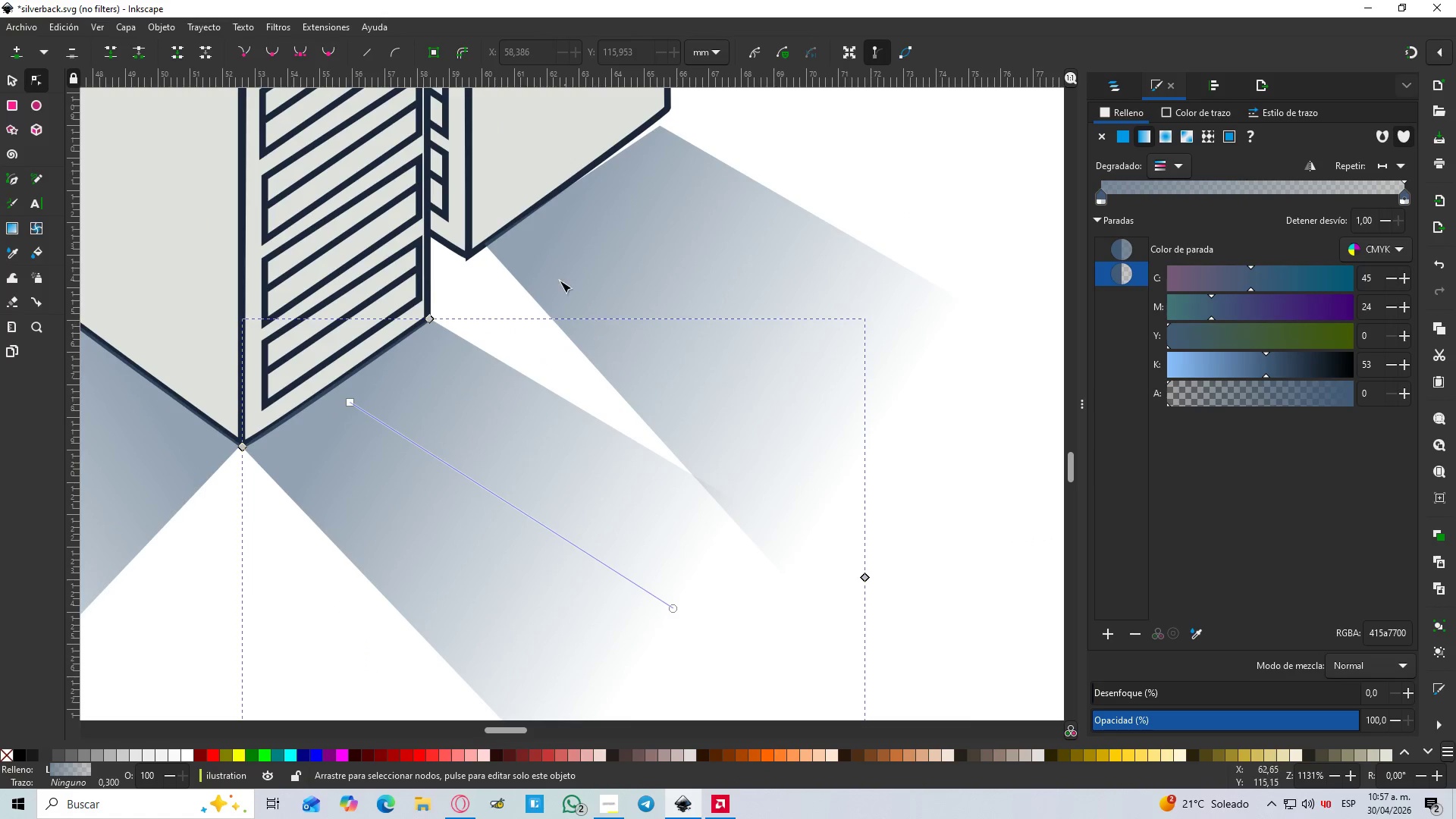 
left_click([554, 253])
 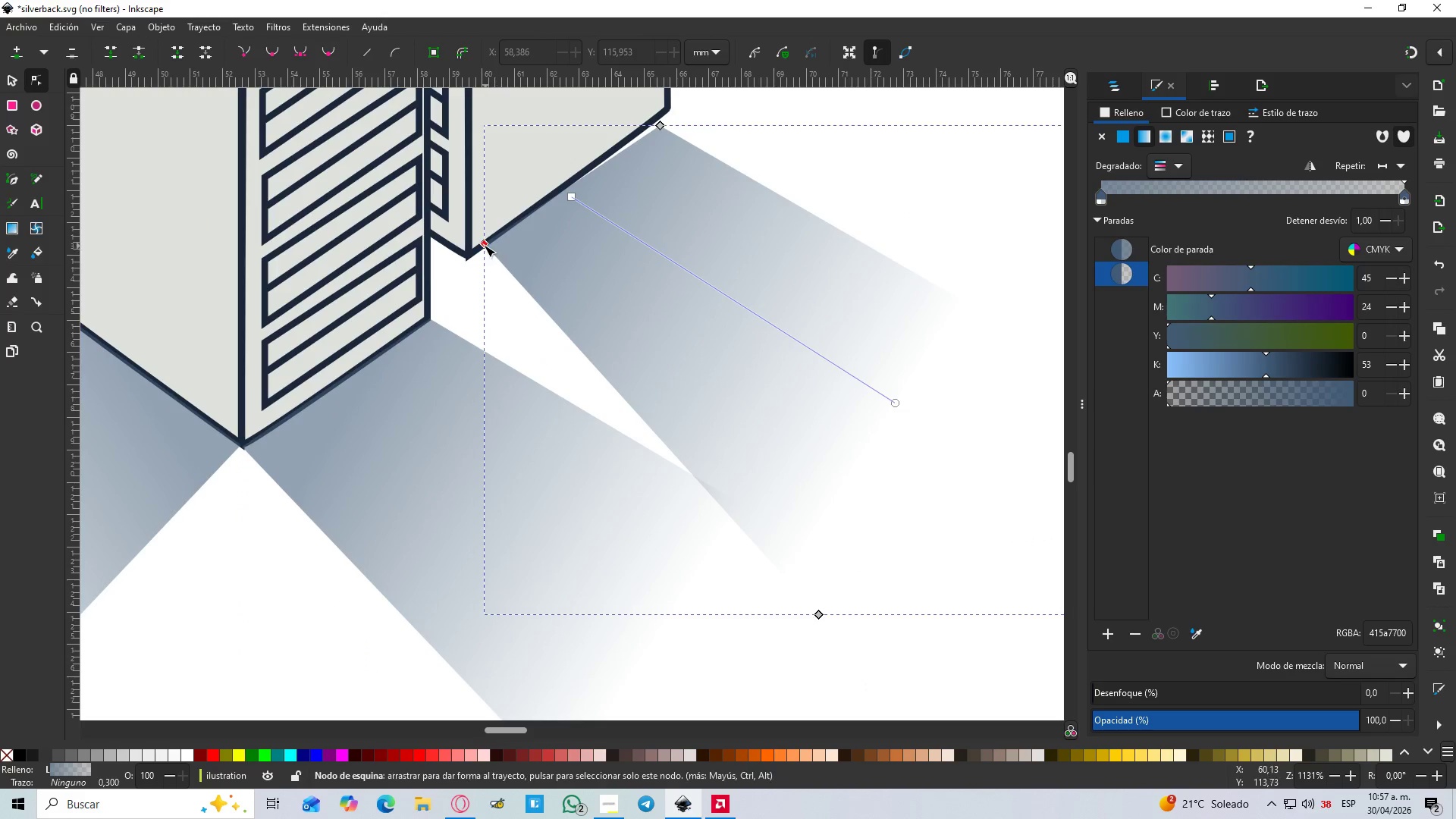 
left_click_drag(start_coordinate=[484, 245], to_coordinate=[471, 257])
 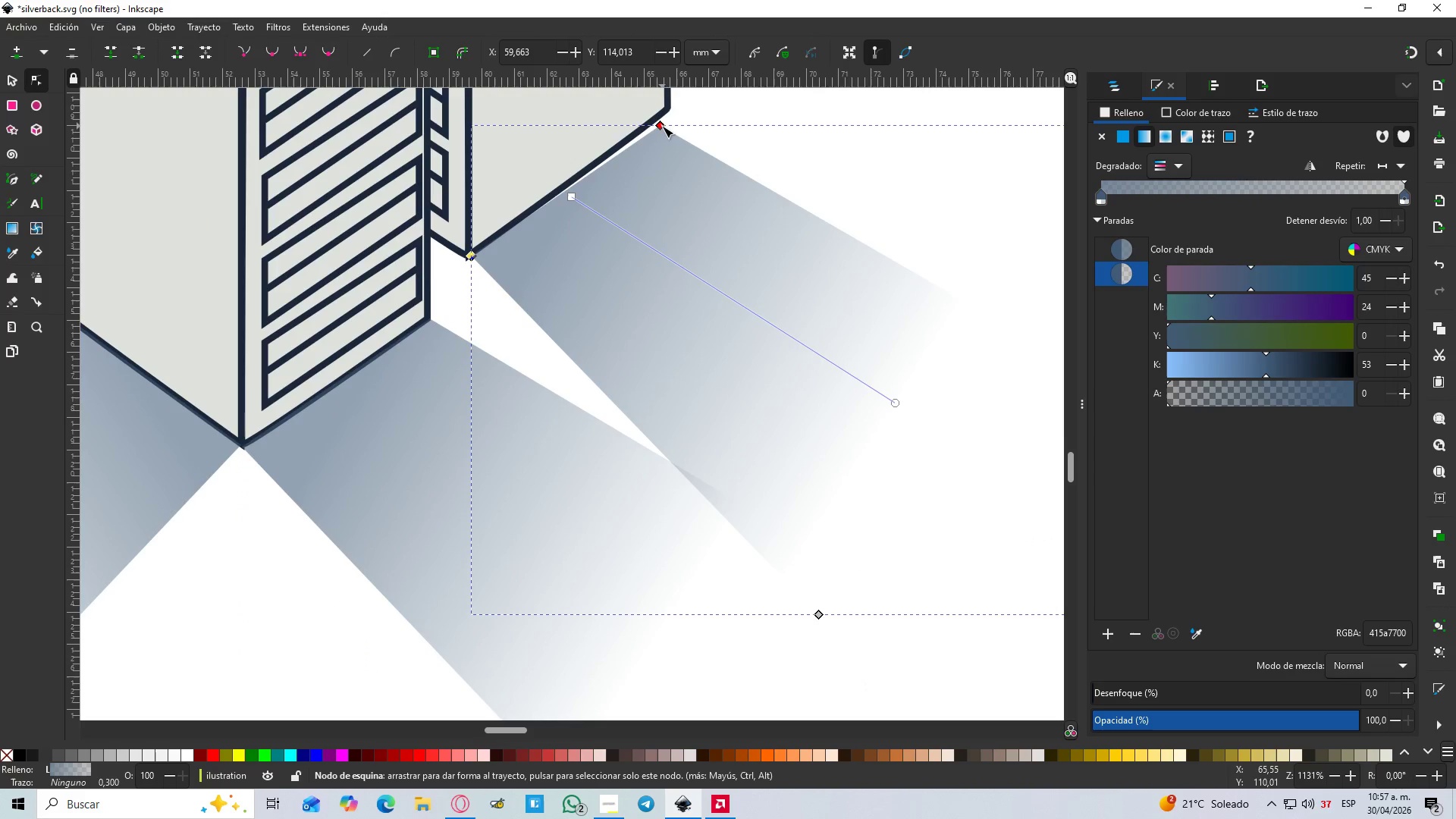 
left_click_drag(start_coordinate=[662, 126], to_coordinate=[675, 101])
 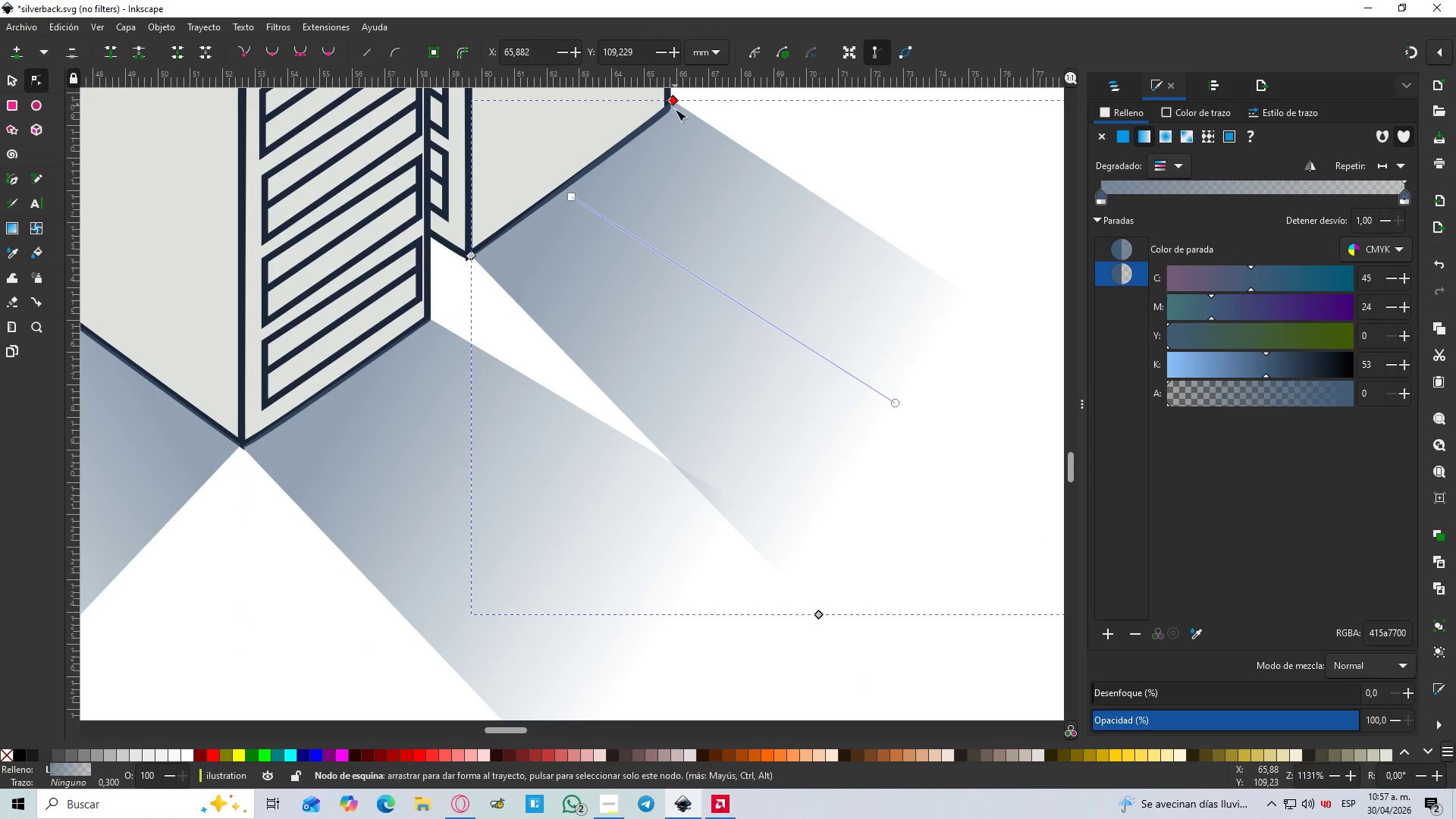 
hold_key(key=ControlLeft, duration=1.25)
scroll: coordinate [676, 187], scroll_direction: down, amount: 4.0
 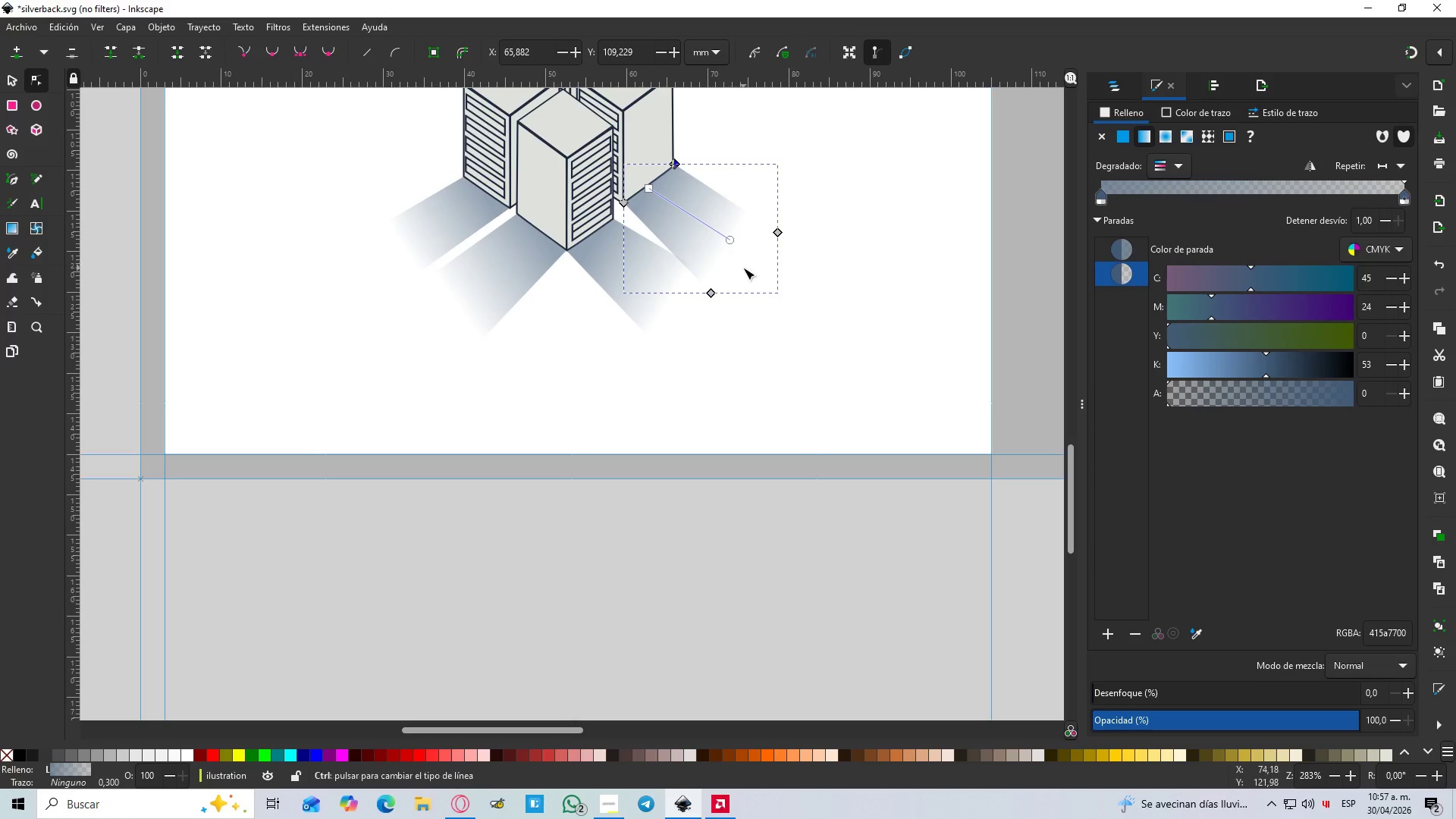 
scroll: coordinate [743, 268], scroll_direction: up, amount: 2.0
 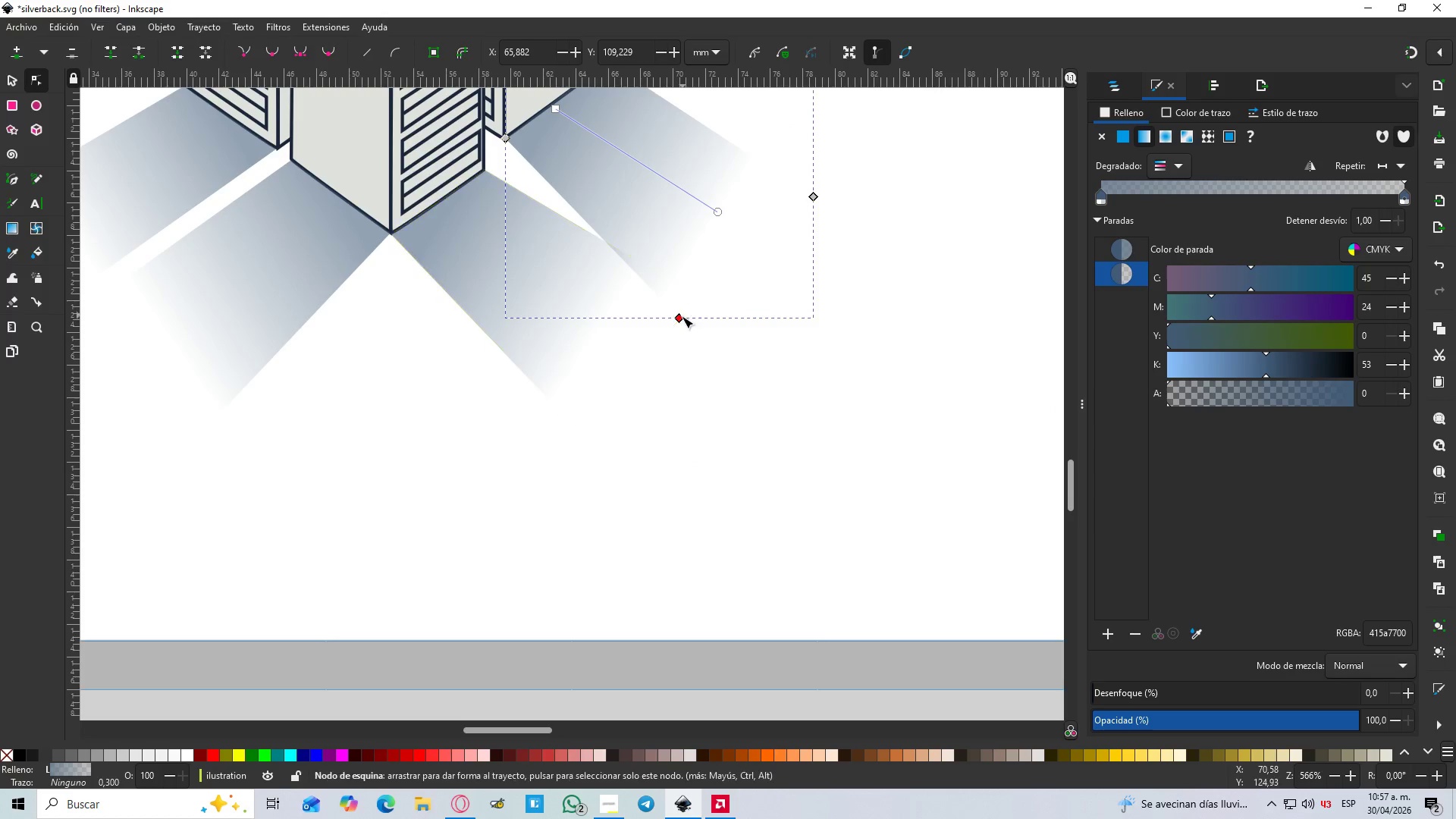 
left_click_drag(start_coordinate=[679, 318], to_coordinate=[721, 287])
 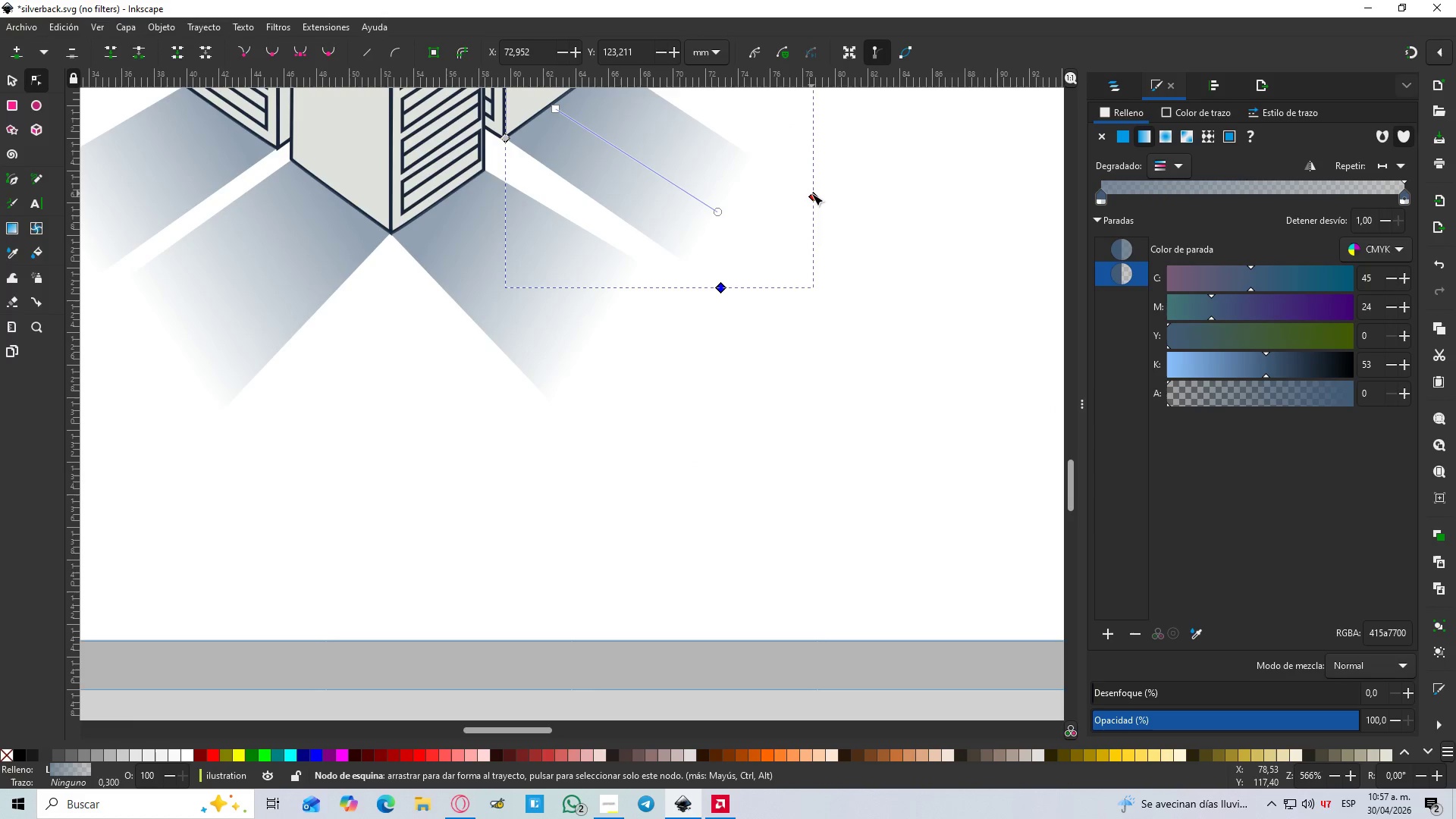 
left_click_drag(start_coordinate=[811, 193], to_coordinate=[827, 174])
 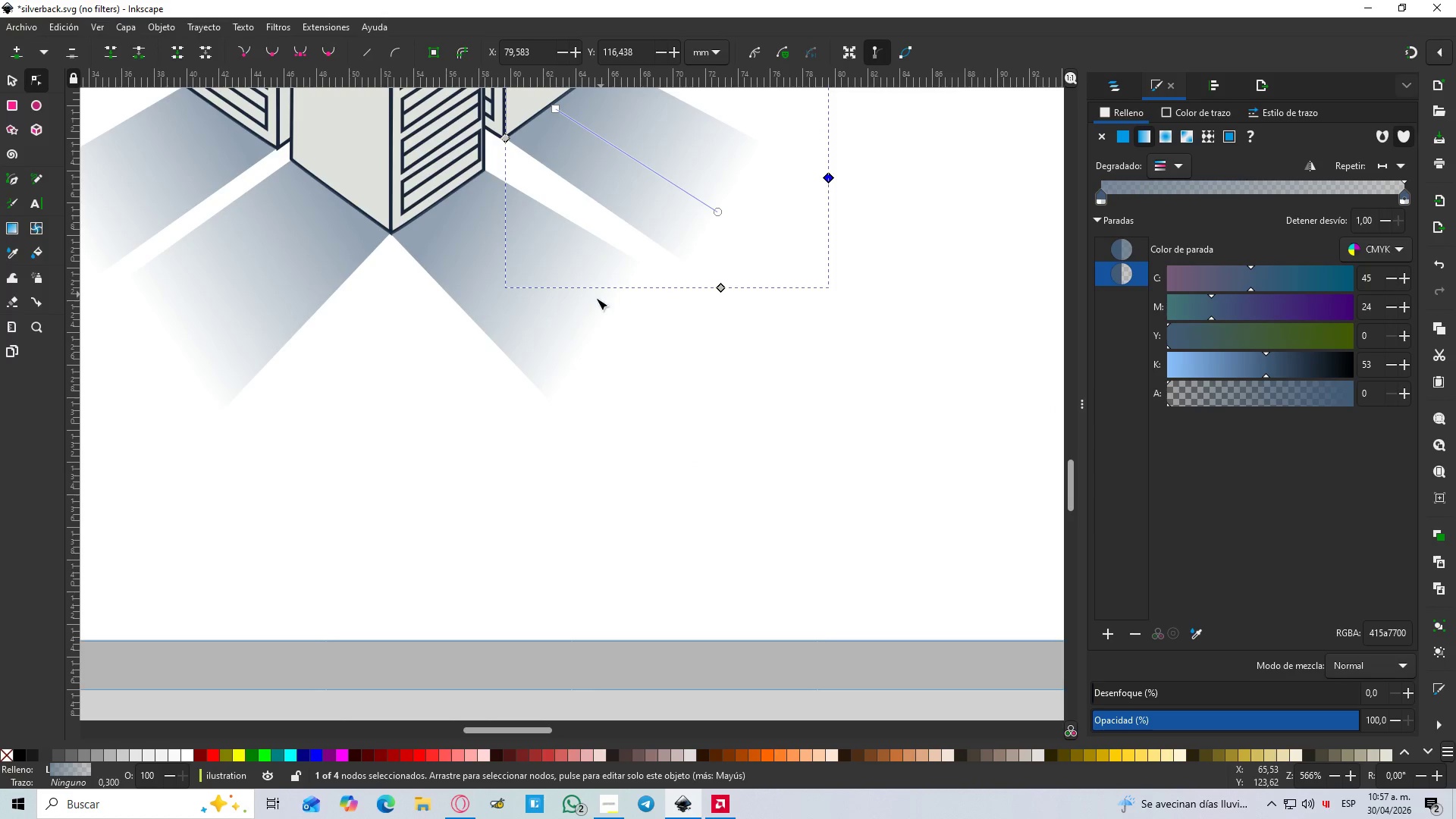 
left_click([557, 343])
 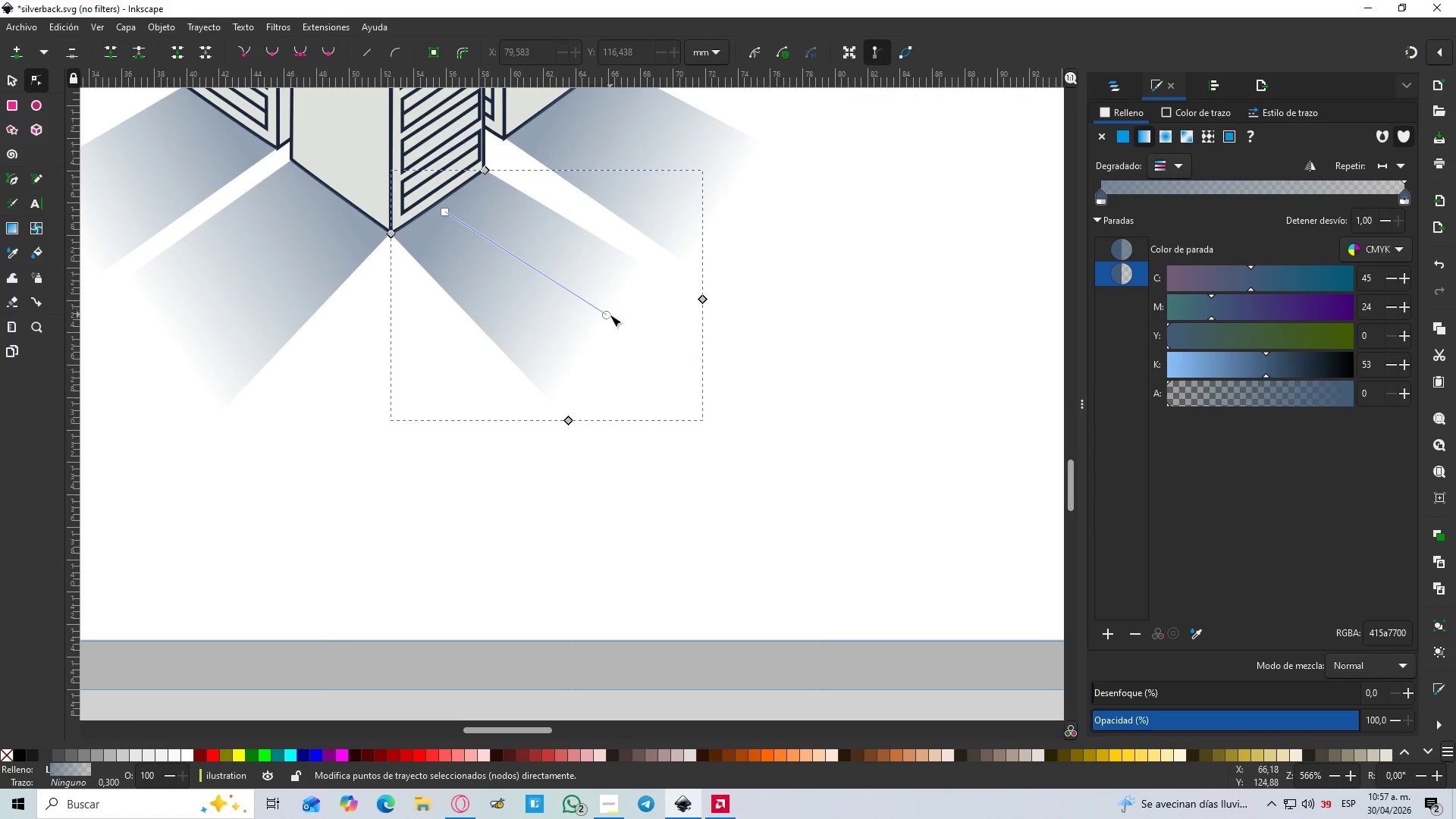 
left_click_drag(start_coordinate=[607, 315], to_coordinate=[632, 333])
 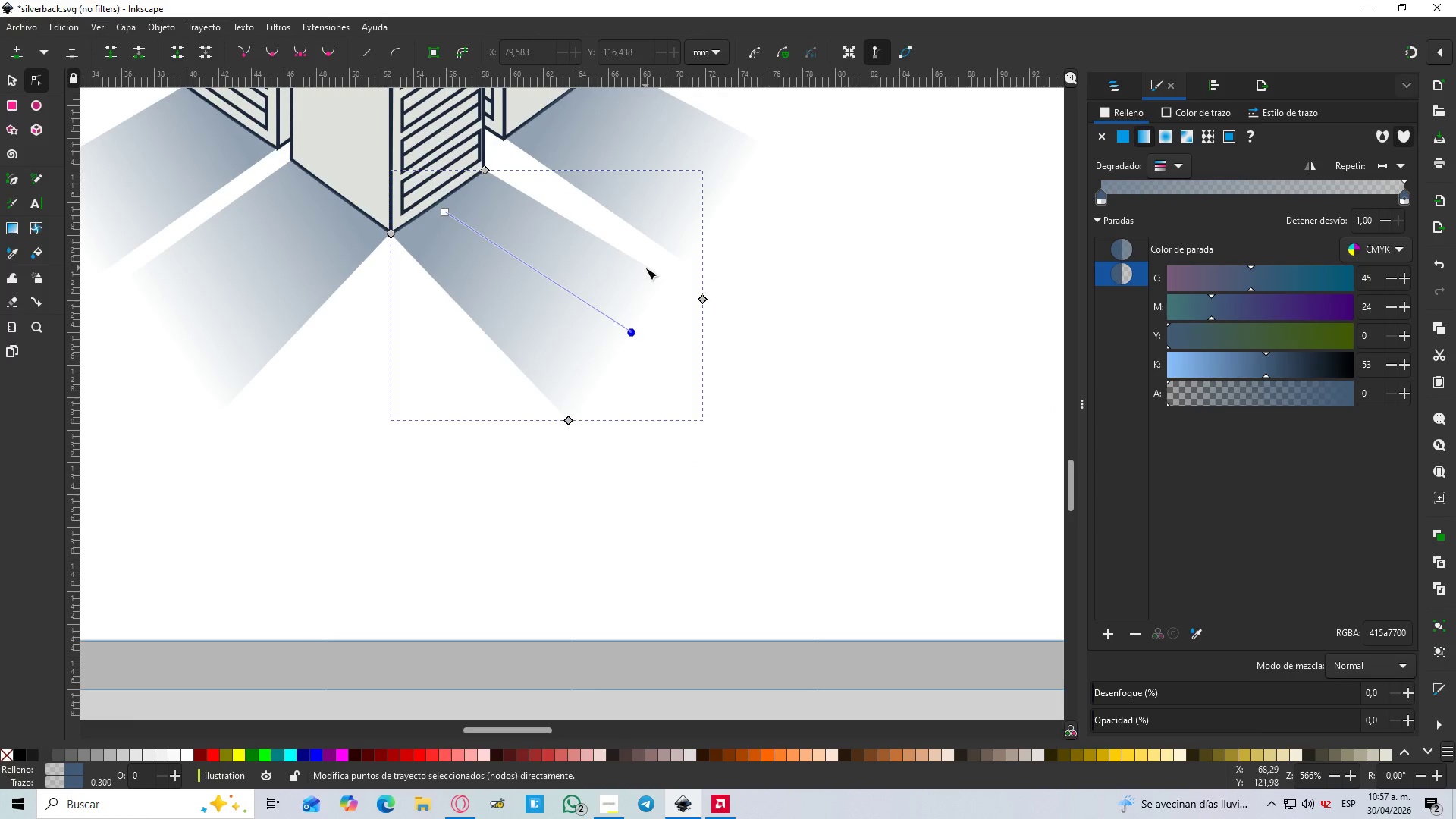 
left_click([645, 268])
 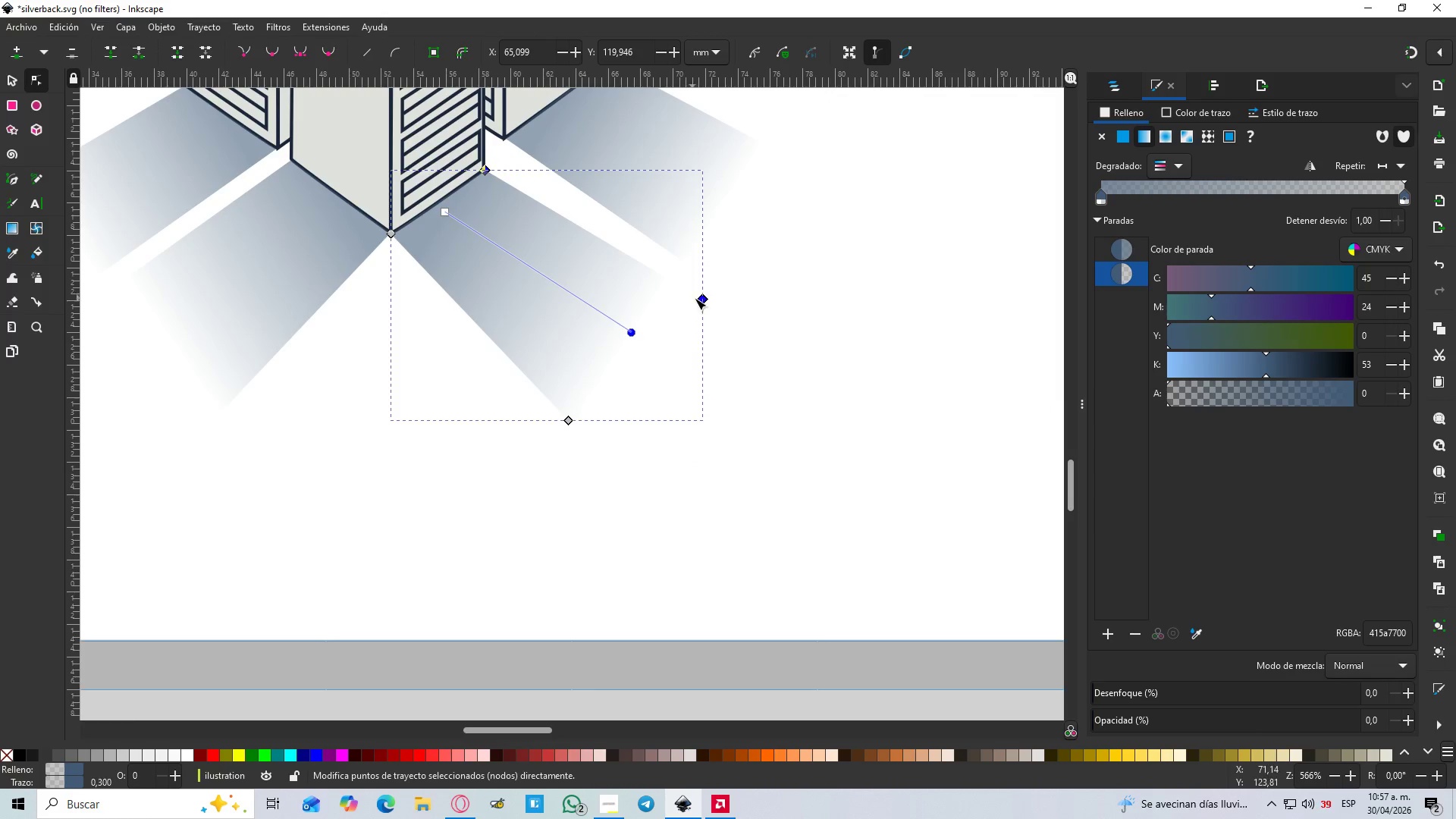 
left_click_drag(start_coordinate=[699, 298], to_coordinate=[696, 304])
 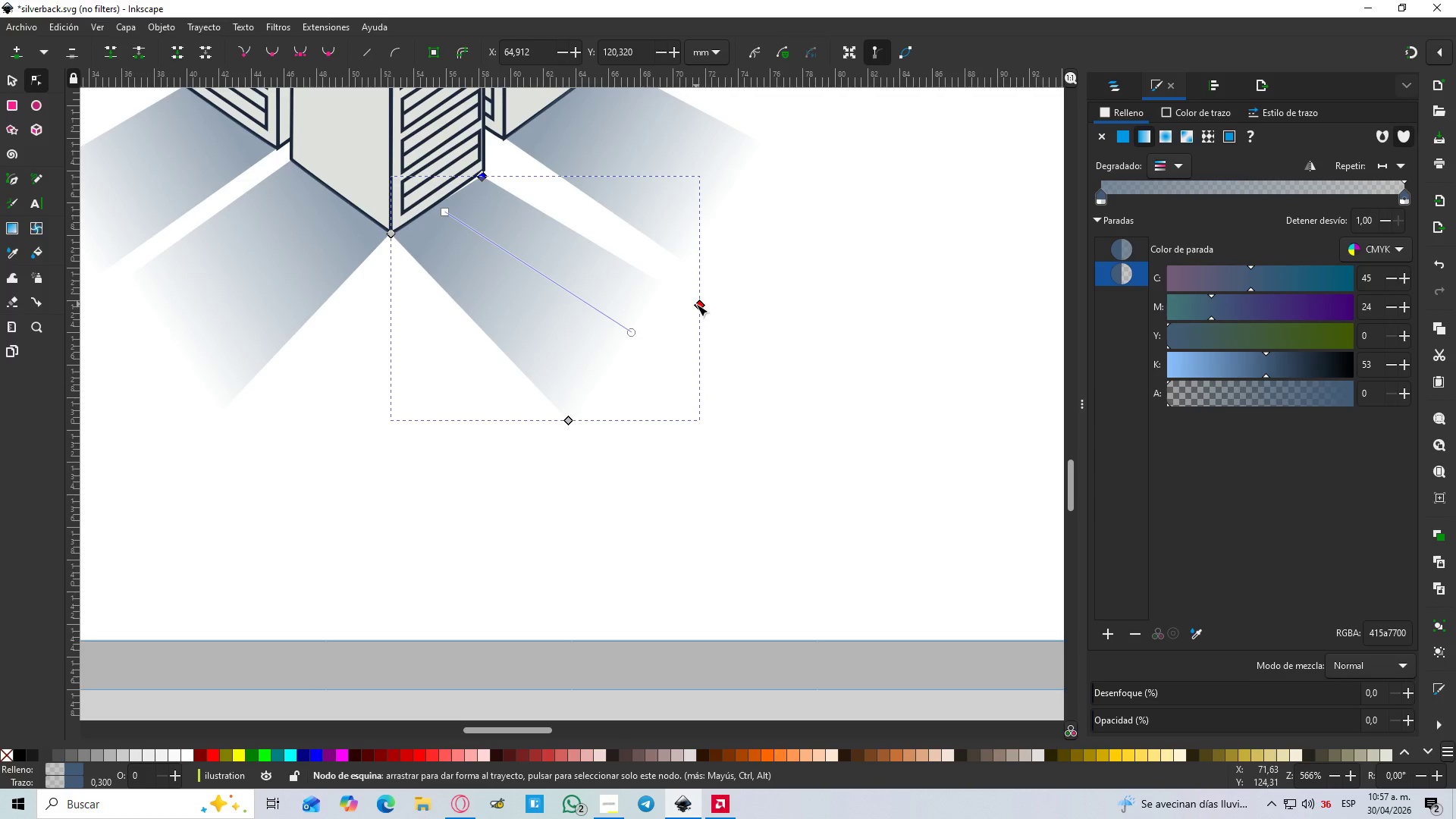 
key(Control+Z)
 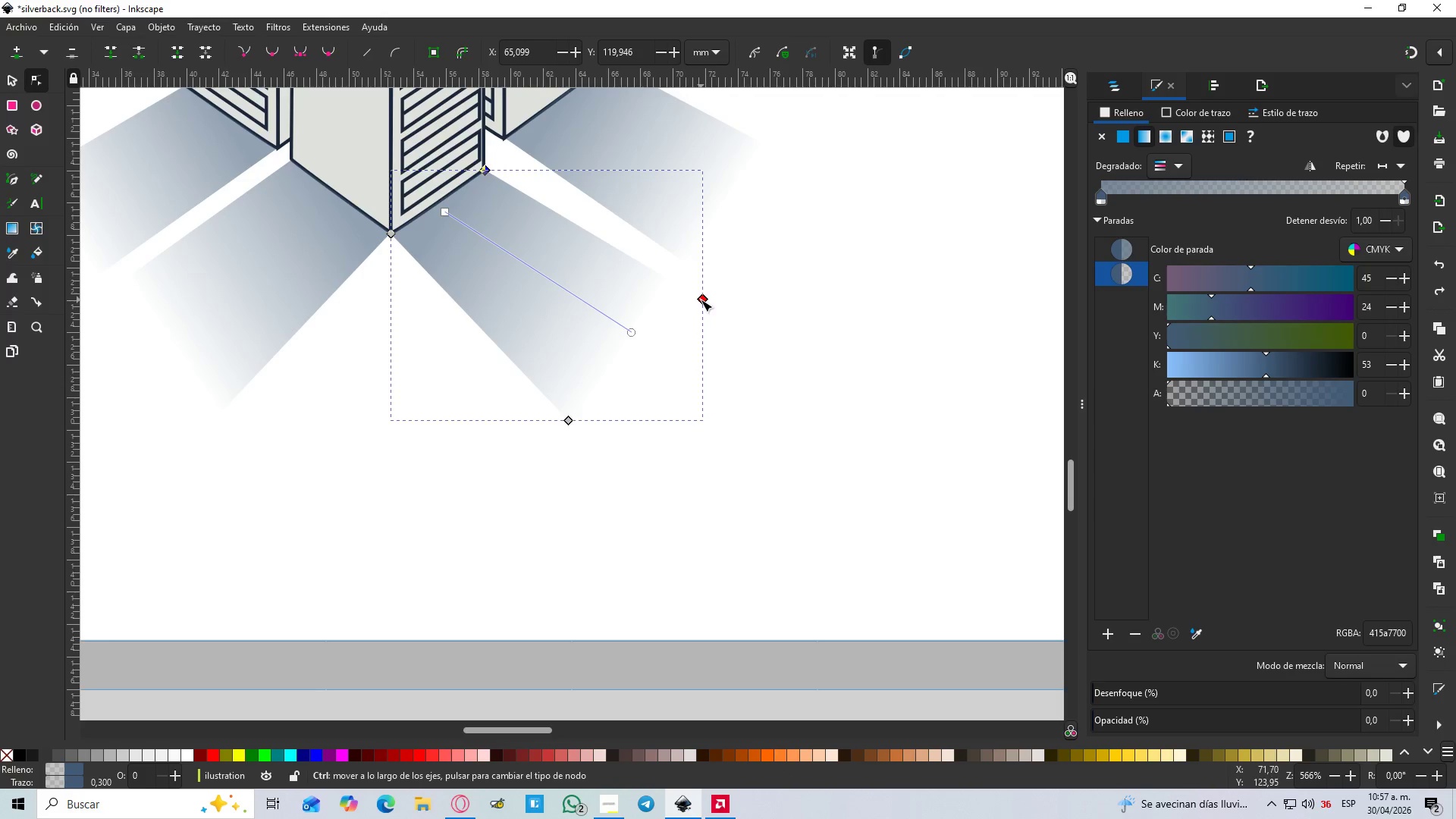 
left_click([701, 299])
 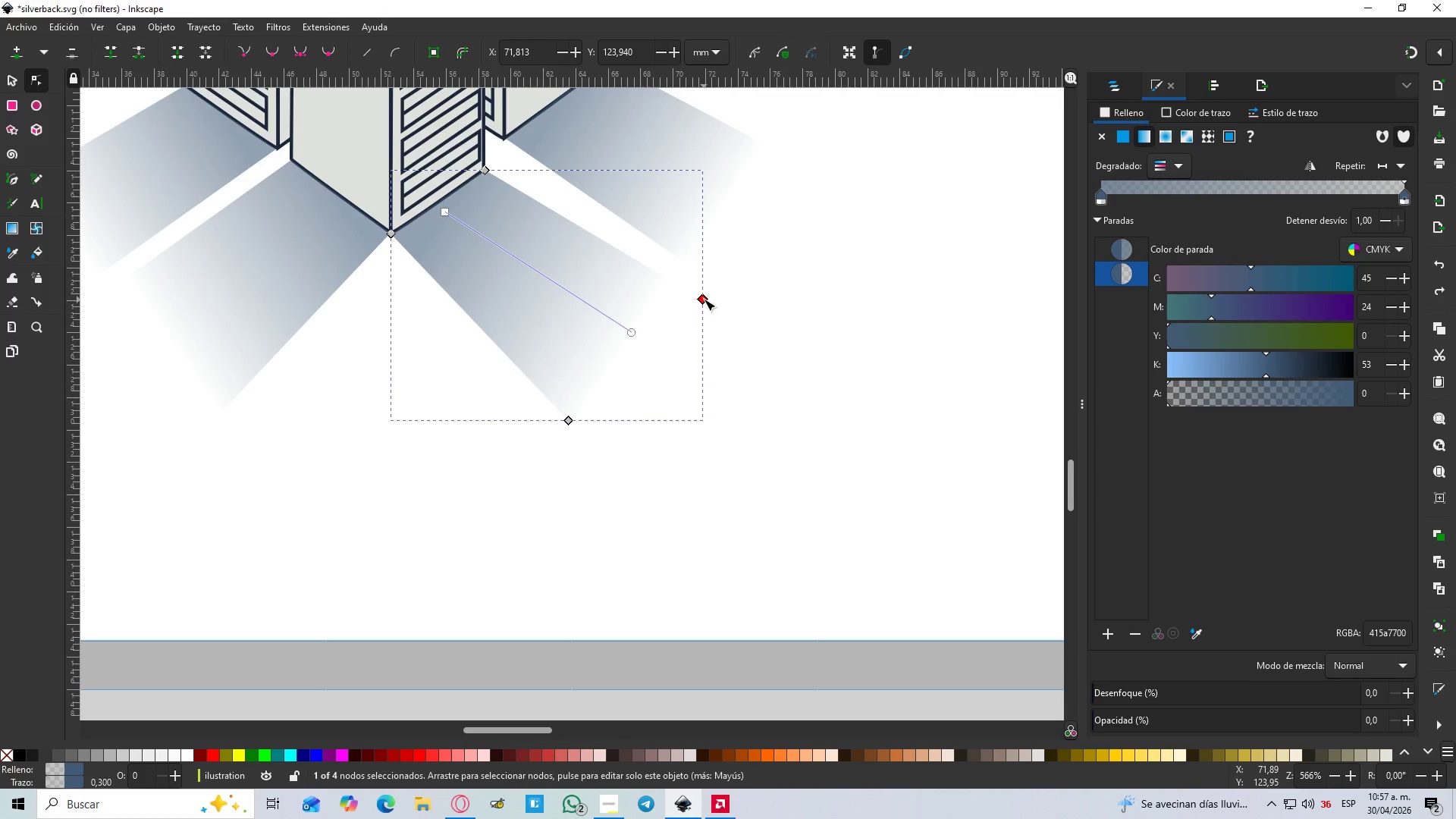 
left_click_drag(start_coordinate=[704, 299], to_coordinate=[695, 309])
 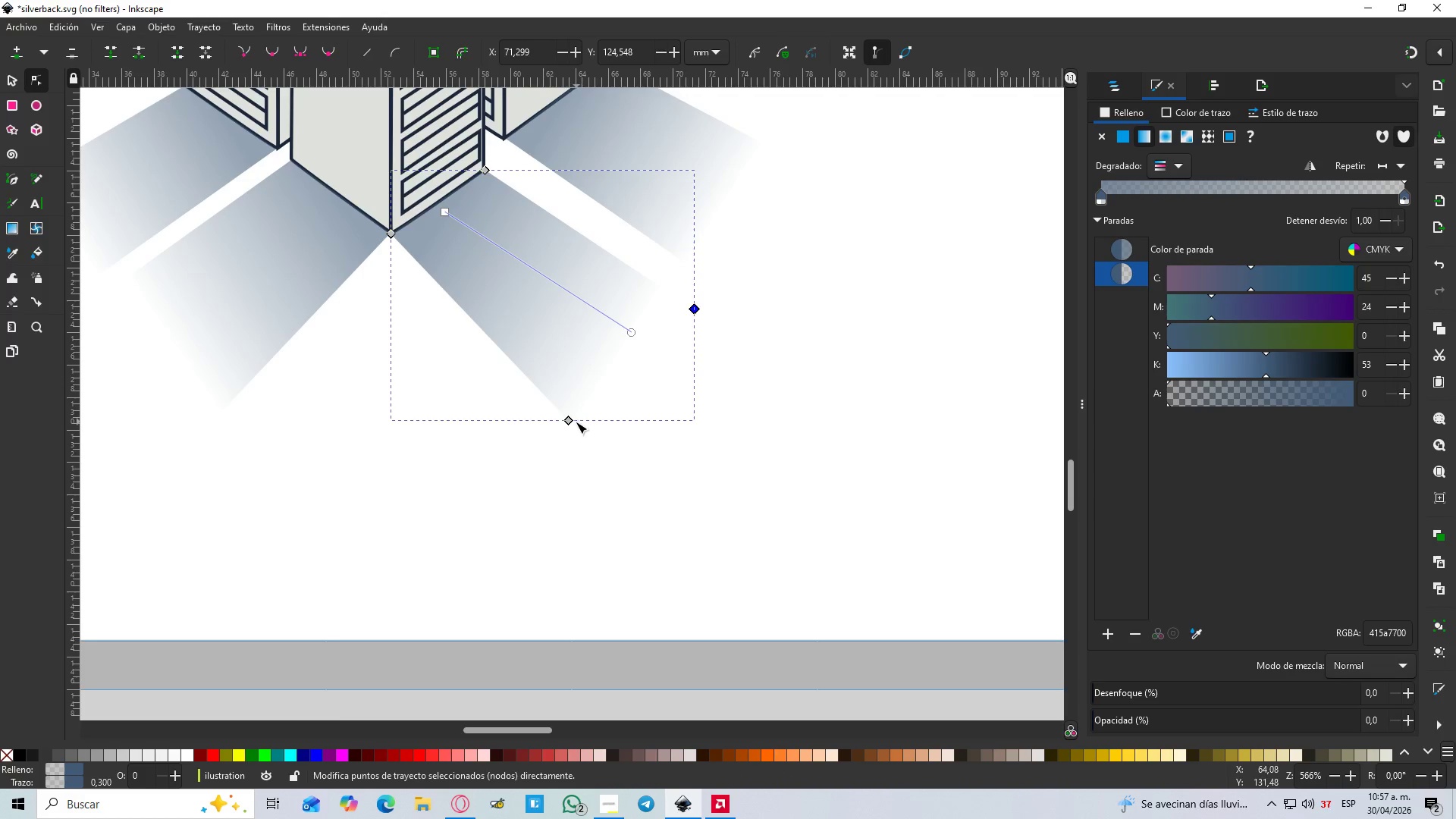 
left_click_drag(start_coordinate=[575, 422], to_coordinate=[582, 418])
 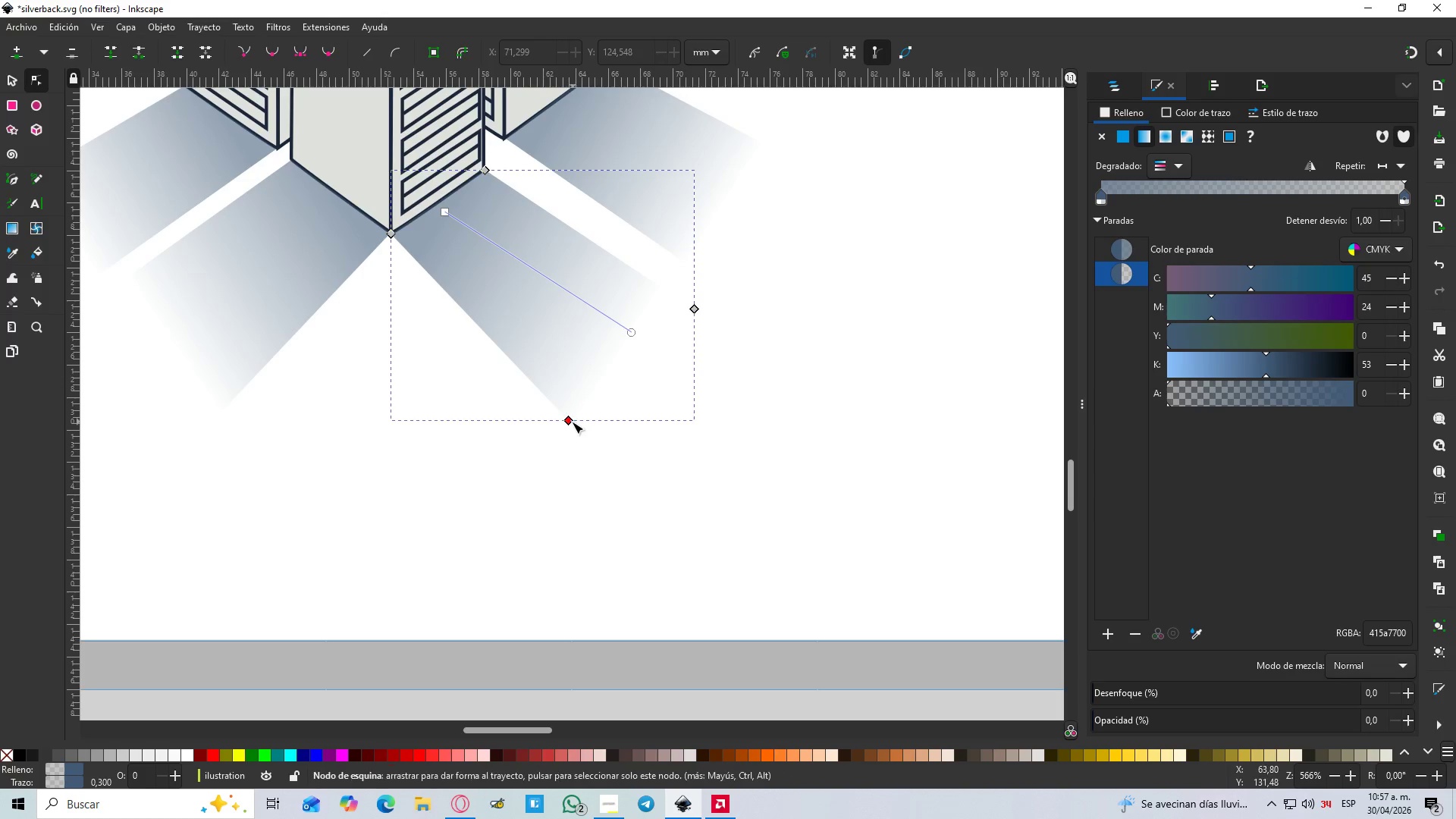 
left_click_drag(start_coordinate=[570, 422], to_coordinate=[607, 404])
 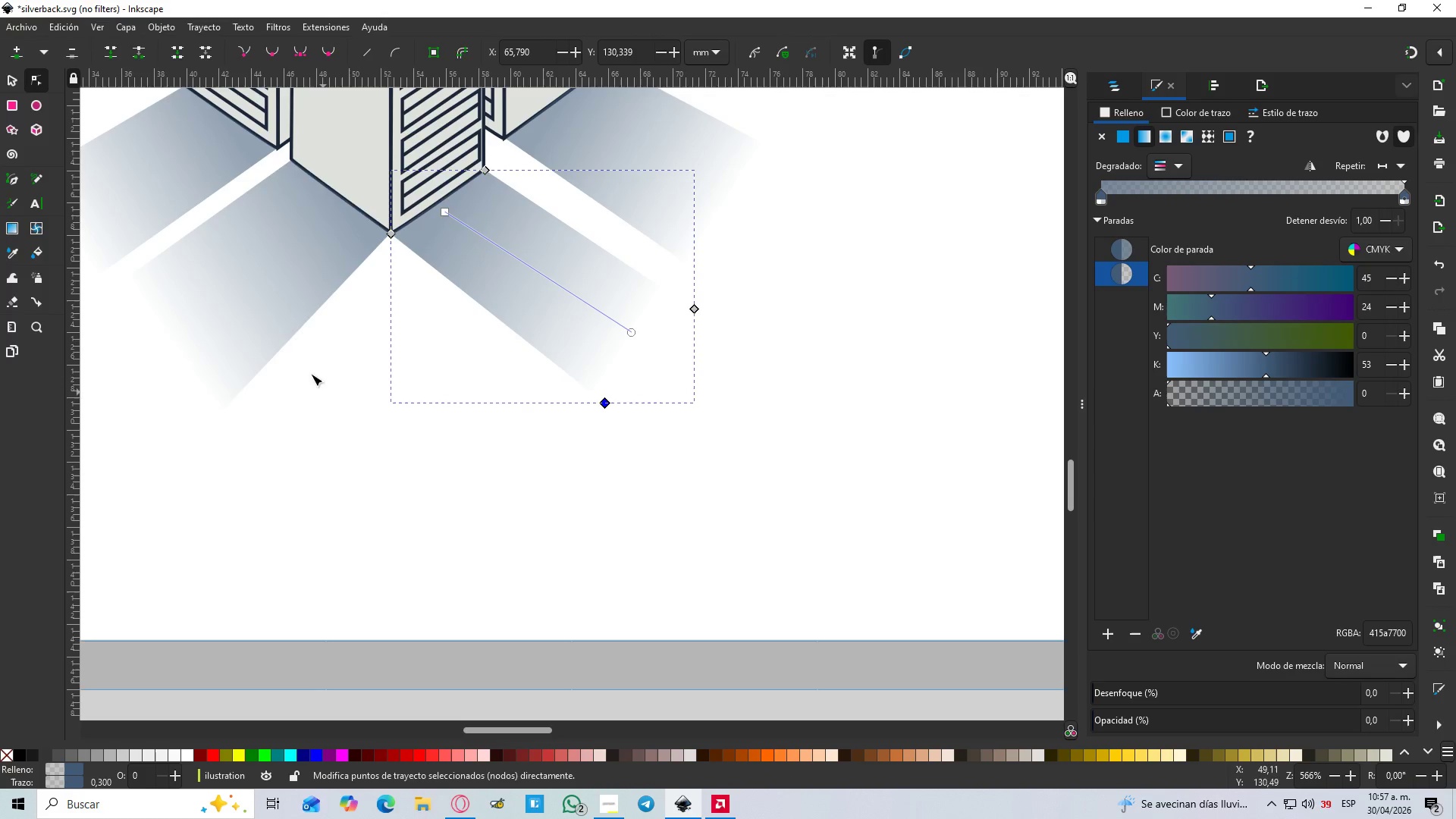 
left_click([268, 323])
 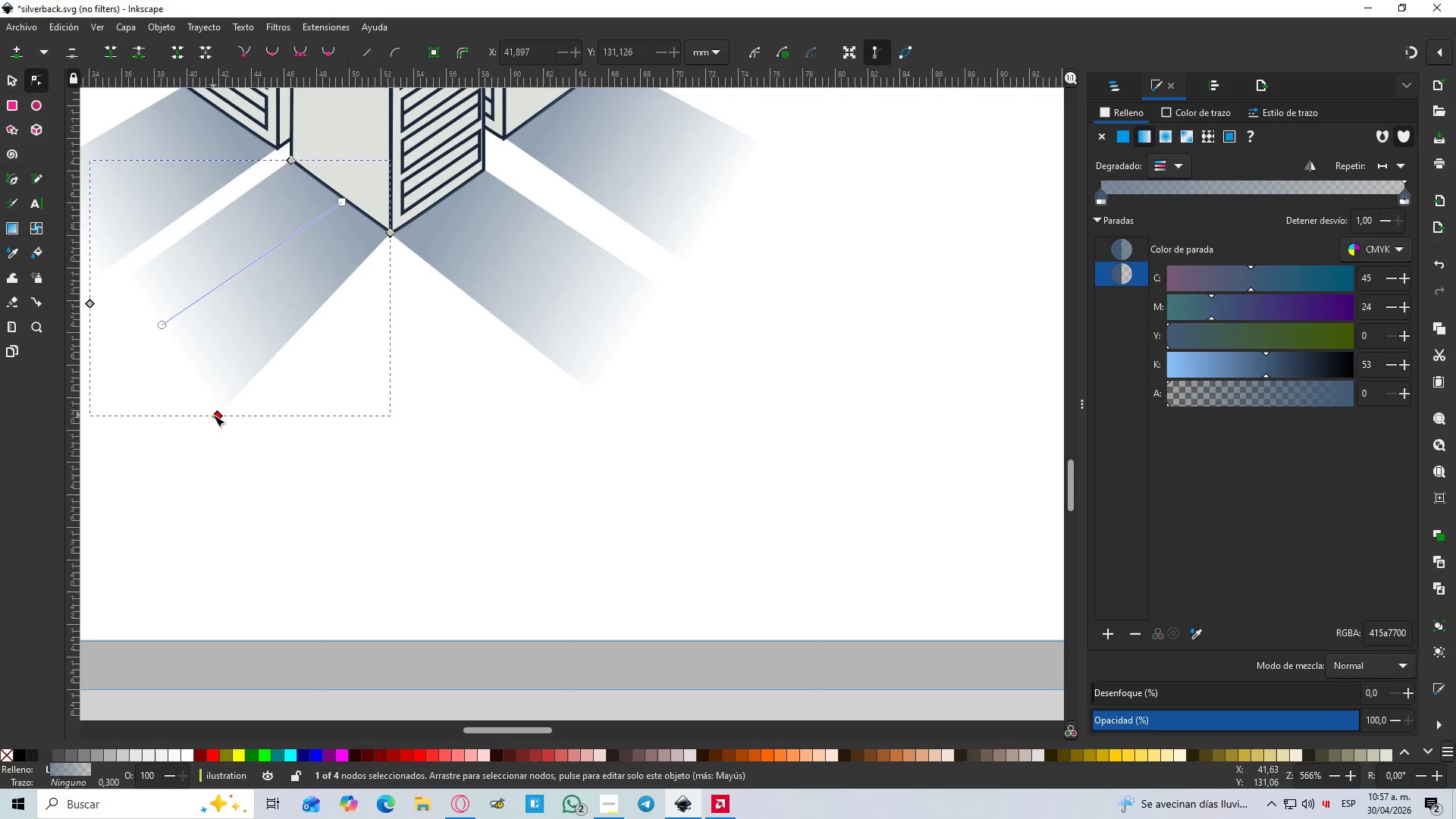 
left_click_drag(start_coordinate=[219, 416], to_coordinate=[196, 401])
 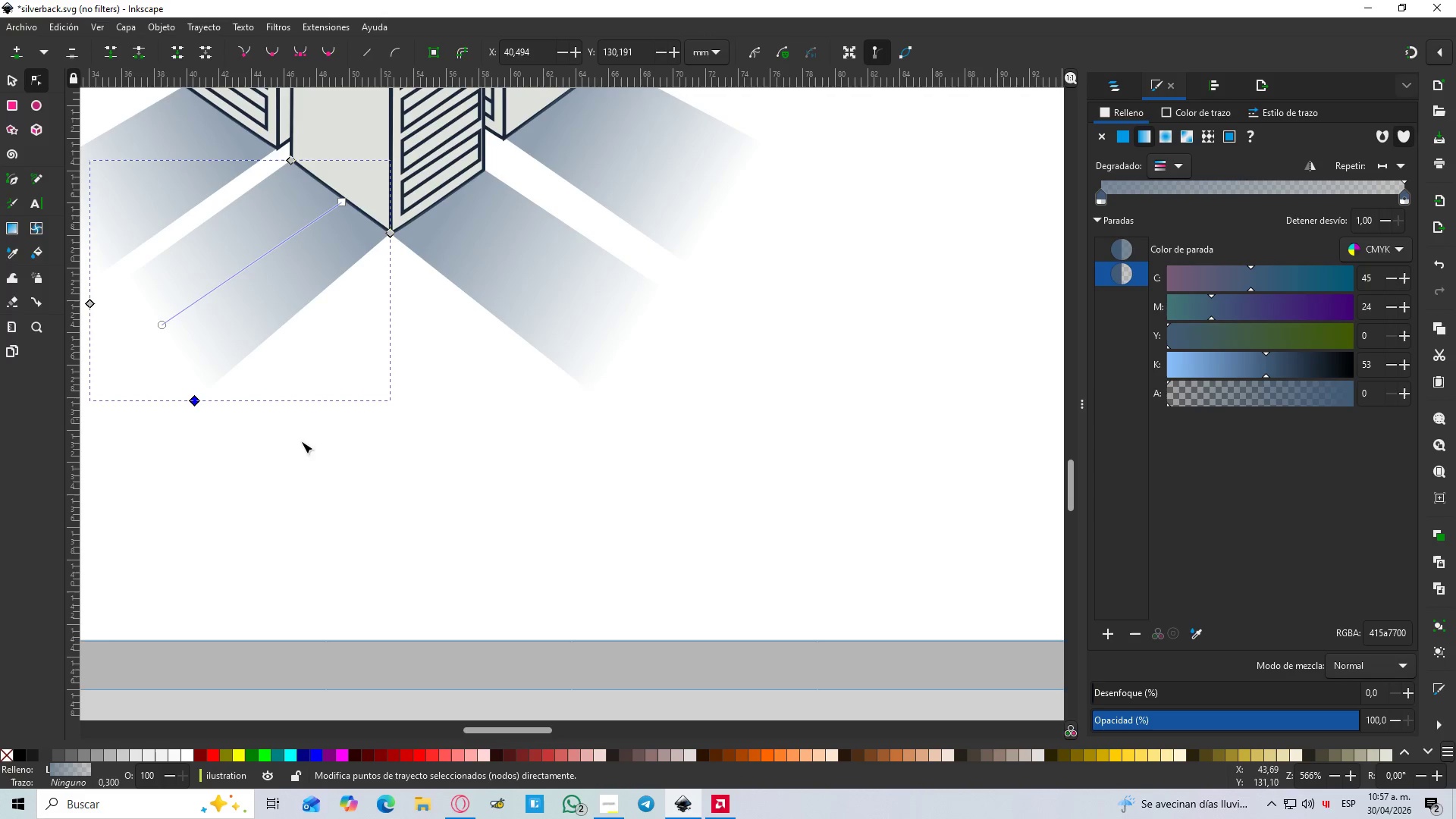 
hold_key(key=ControlLeft, duration=0.94)
left_click([337, 453])
 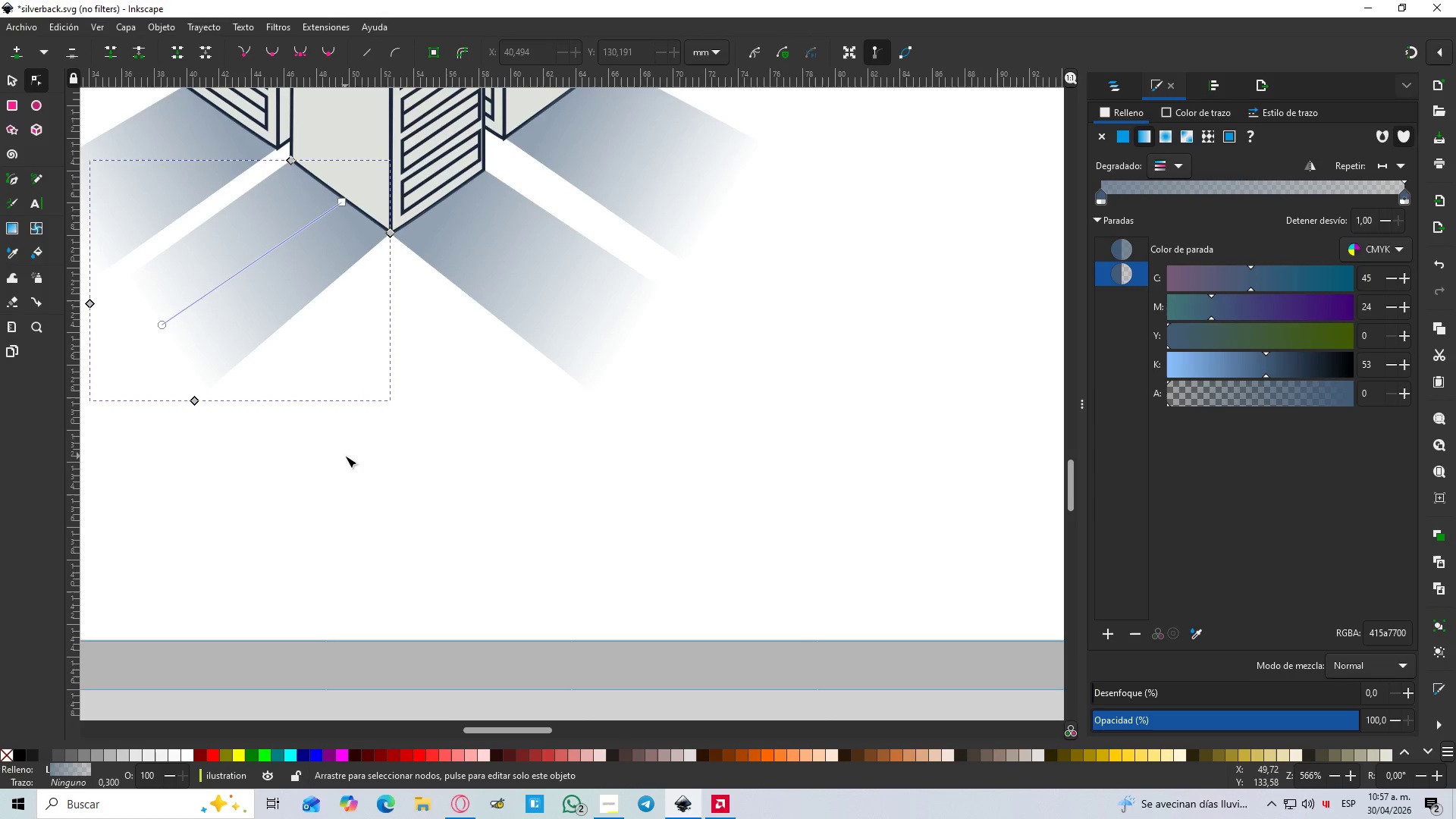 
scroll: coordinate [345, 456], scroll_direction: down, amount: 3.0
 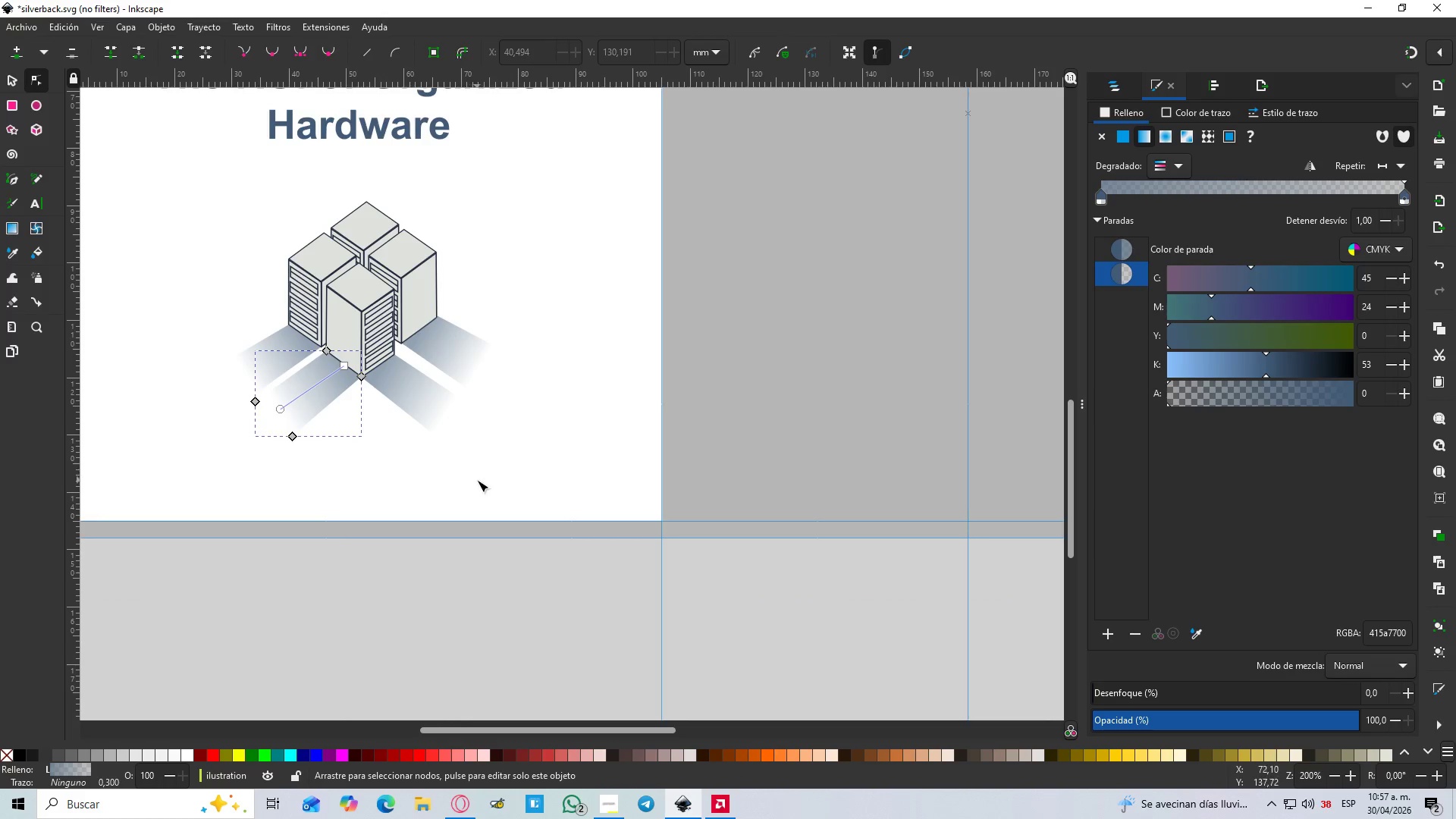 
double_click([477, 480])
 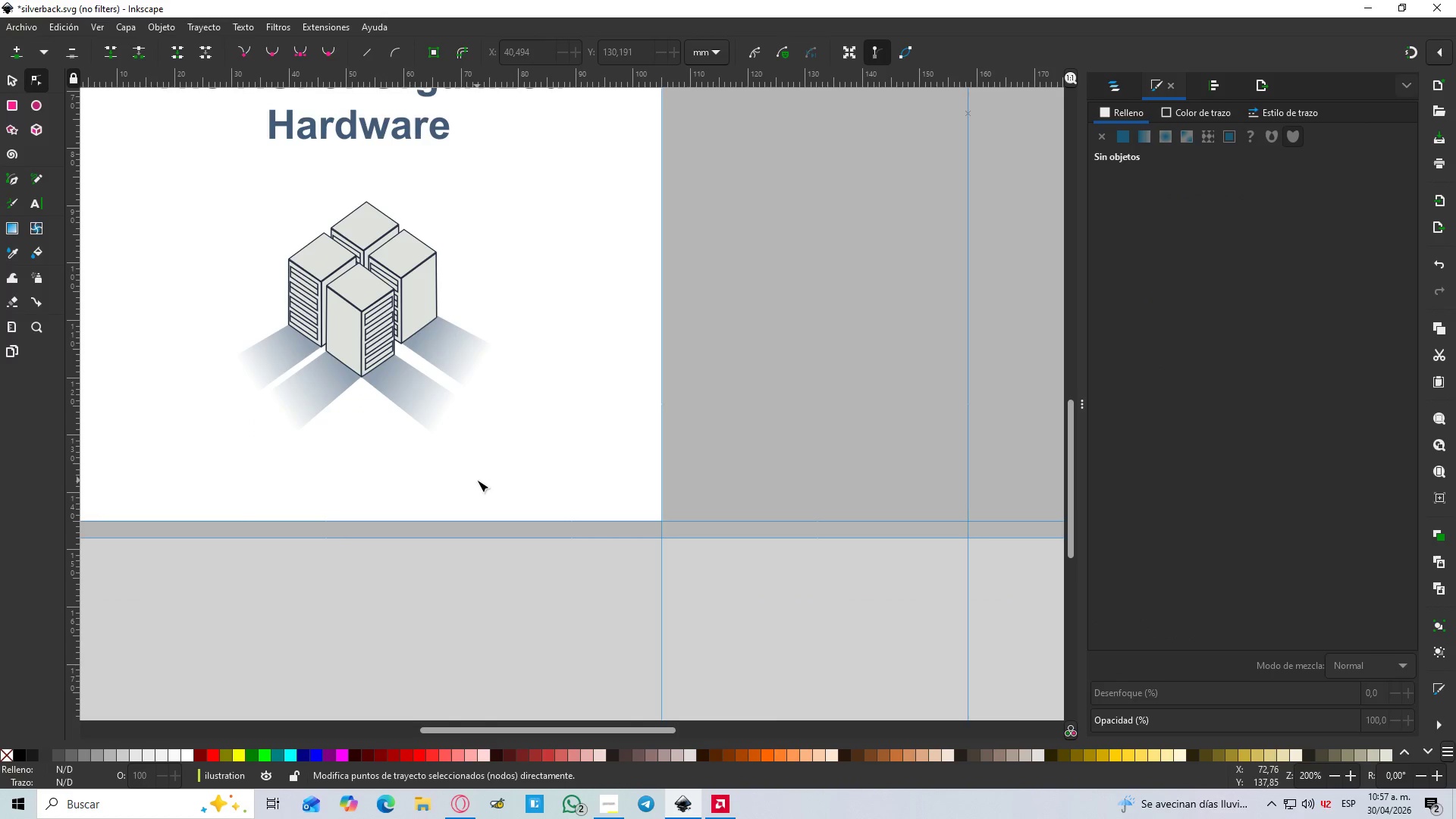 
hold_key(key=ControlLeft, duration=1.5)
scroll: coordinate [478, 480], scroll_direction: down, amount: 3.0
 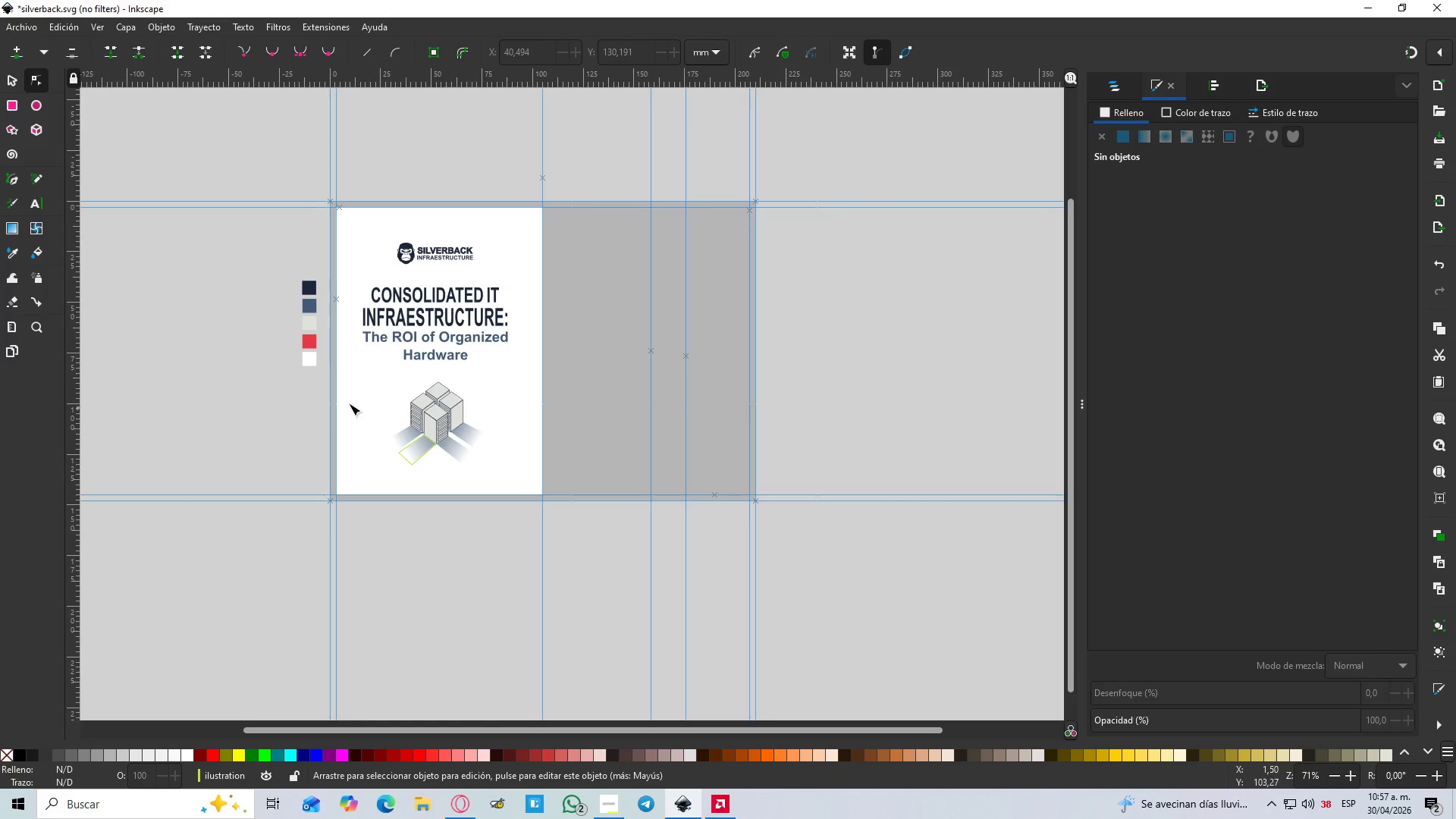 
hold_key(key=ControlLeft, duration=1.52)
 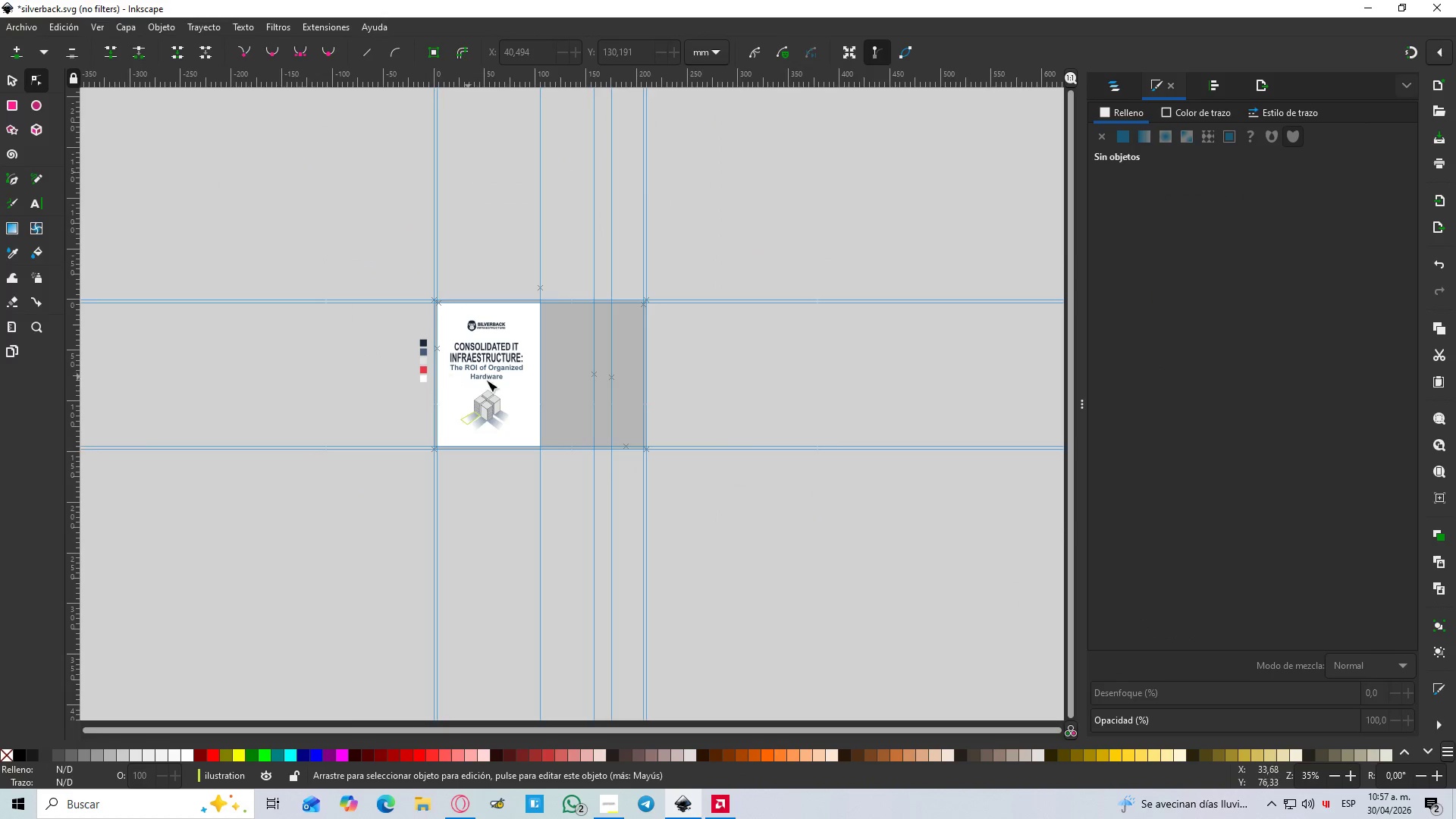 
scroll: coordinate [355, 401], scroll_direction: up, amount: 2.0
 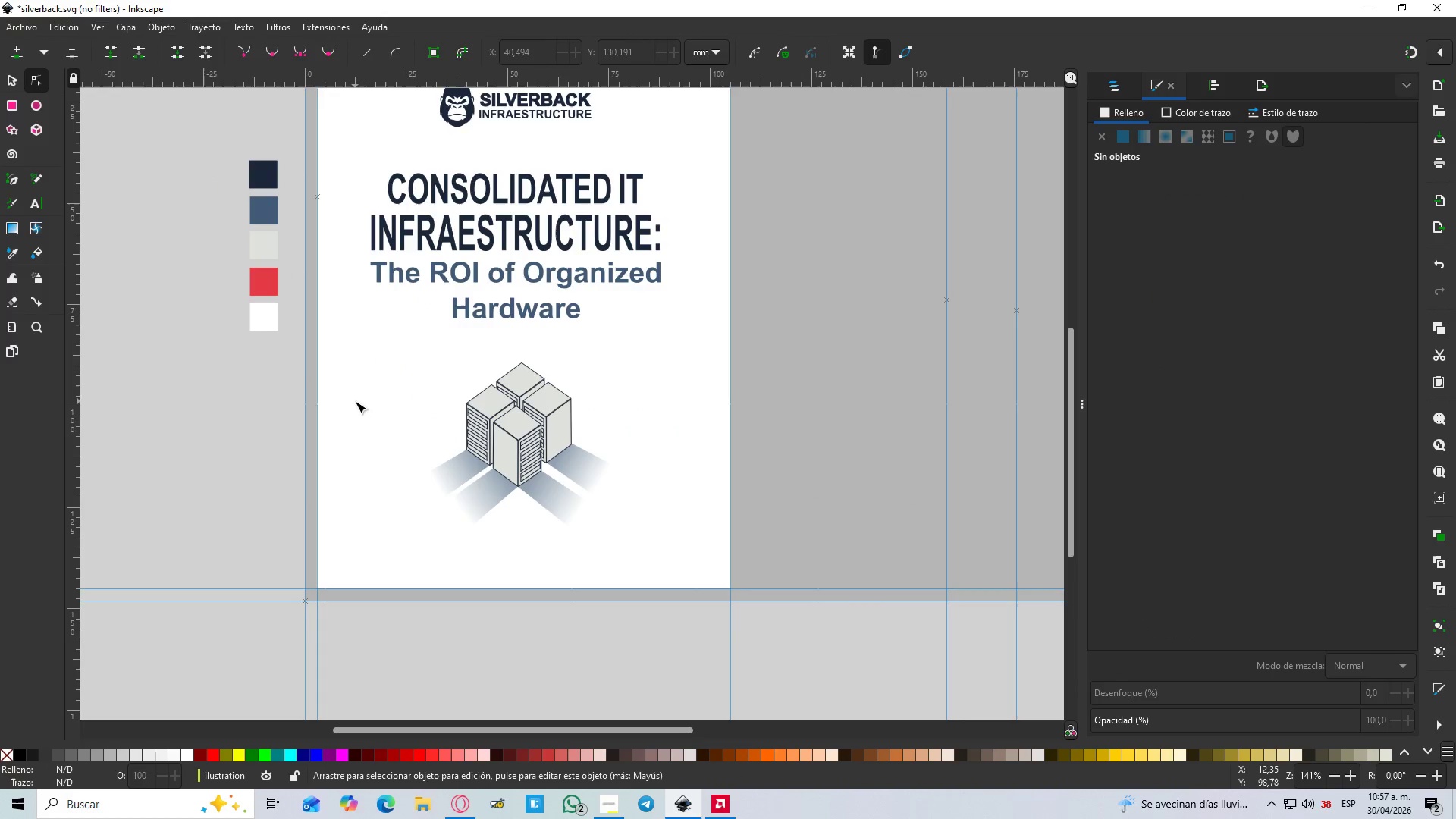 
scroll: coordinate [477, 399], scroll_direction: down, amount: 4.0
 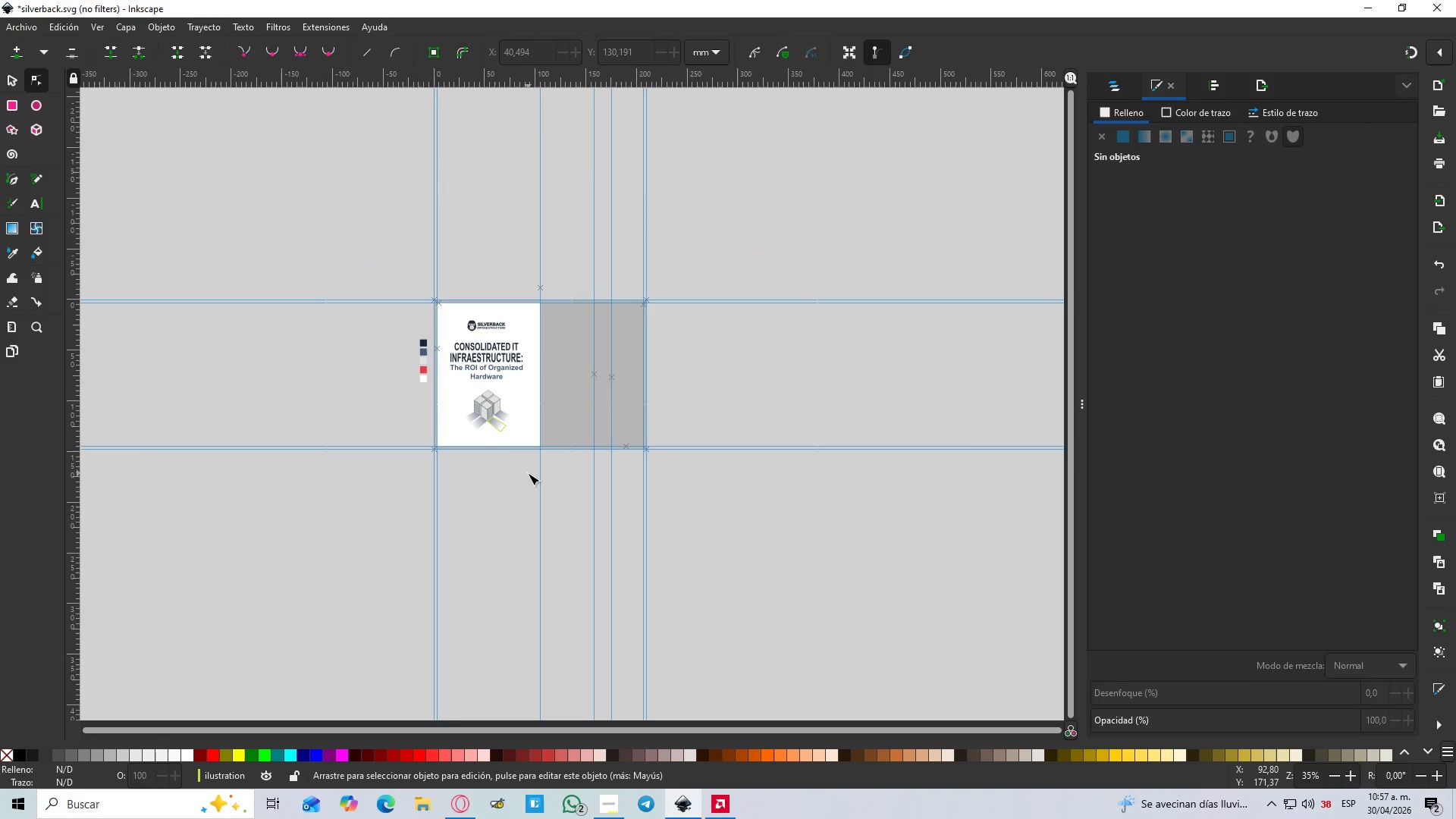 
hold_key(key=ControlLeft, duration=1.51)
scroll: coordinate [496, 381], scroll_direction: up, amount: 3.0
 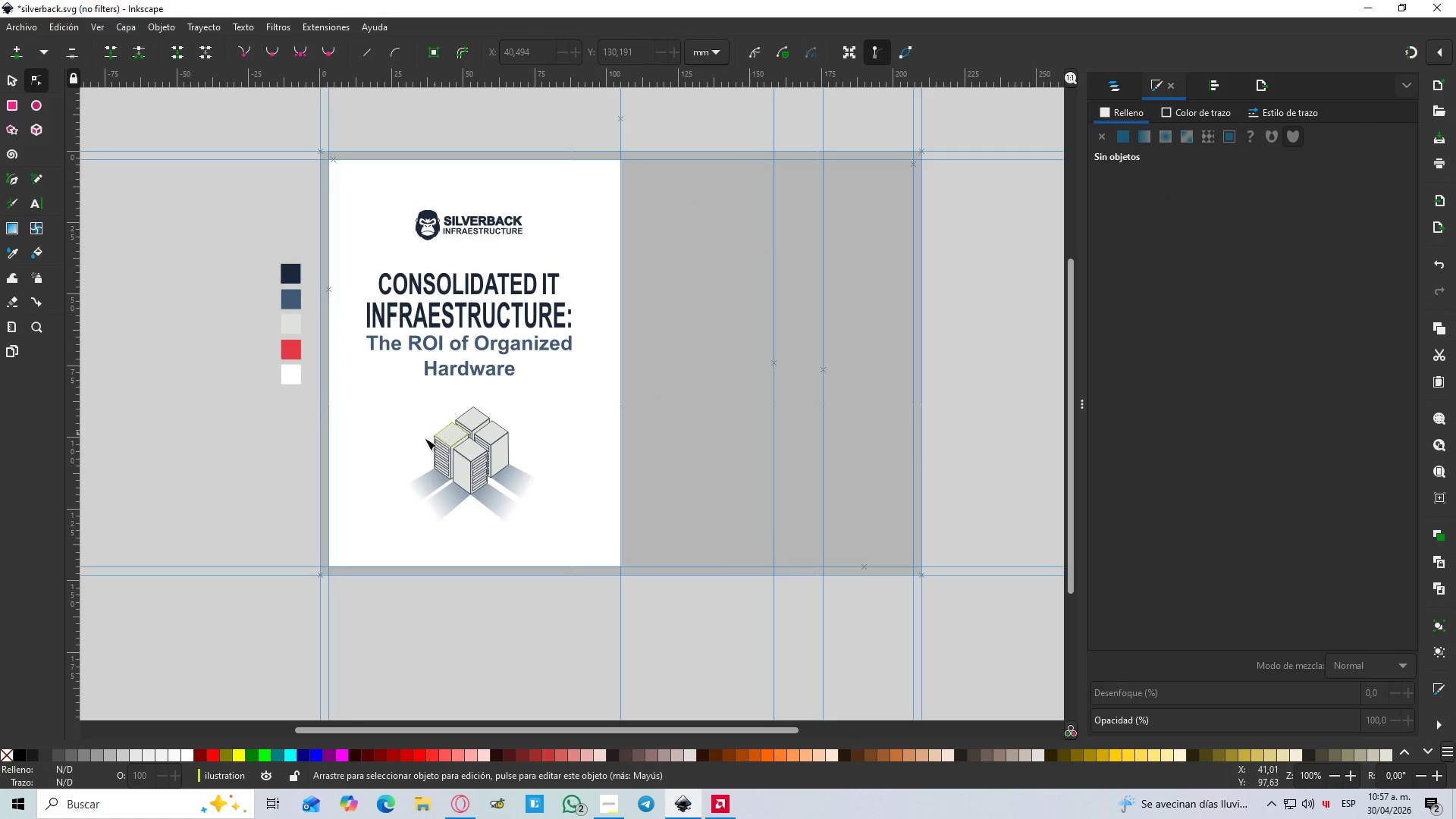 
hold_key(key=ControlLeft, duration=1.52)
scroll: coordinate [397, 446], scroll_direction: up, amount: 2.0
 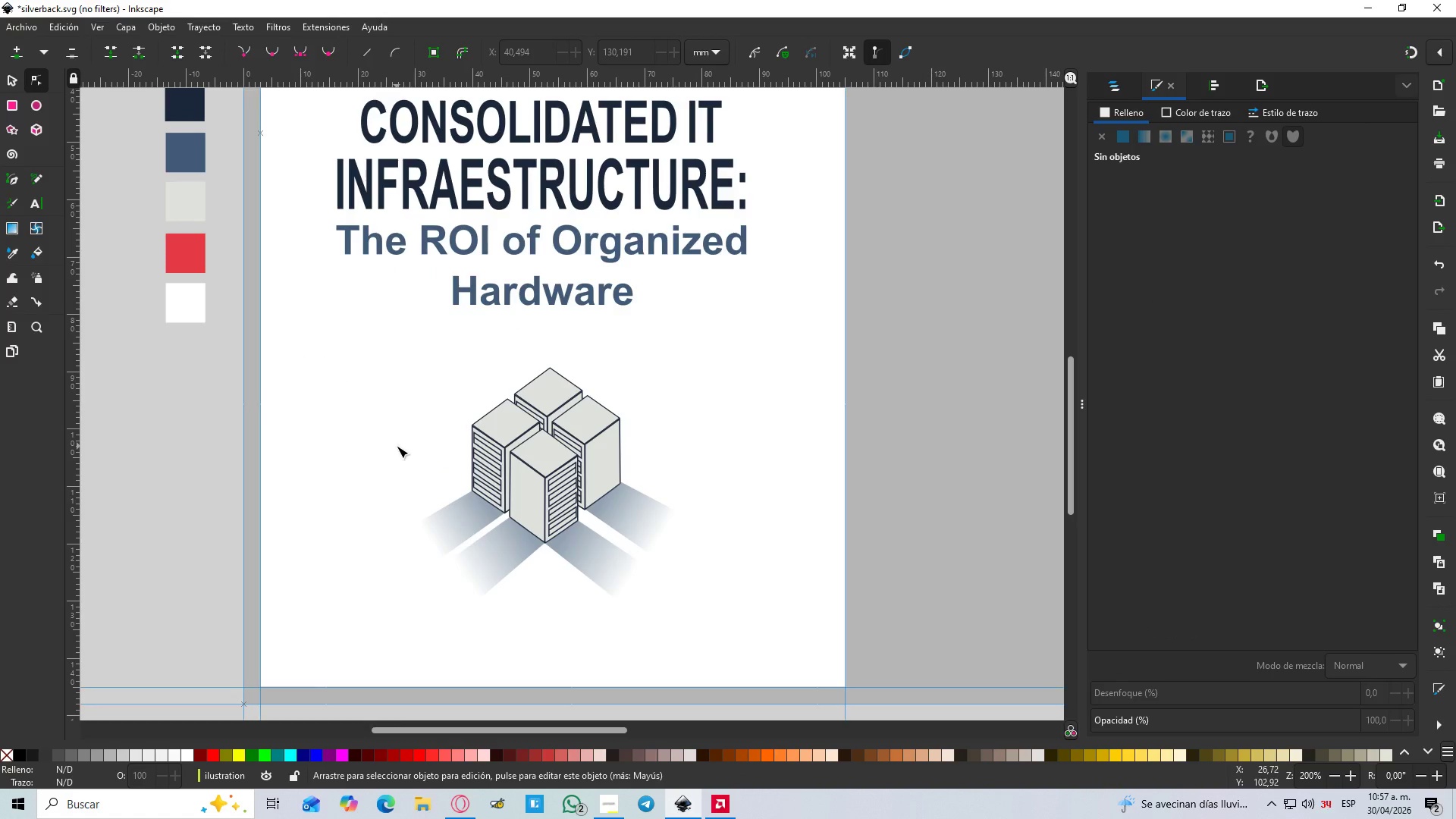 
hold_key(key=ControlLeft, duration=1.52)
 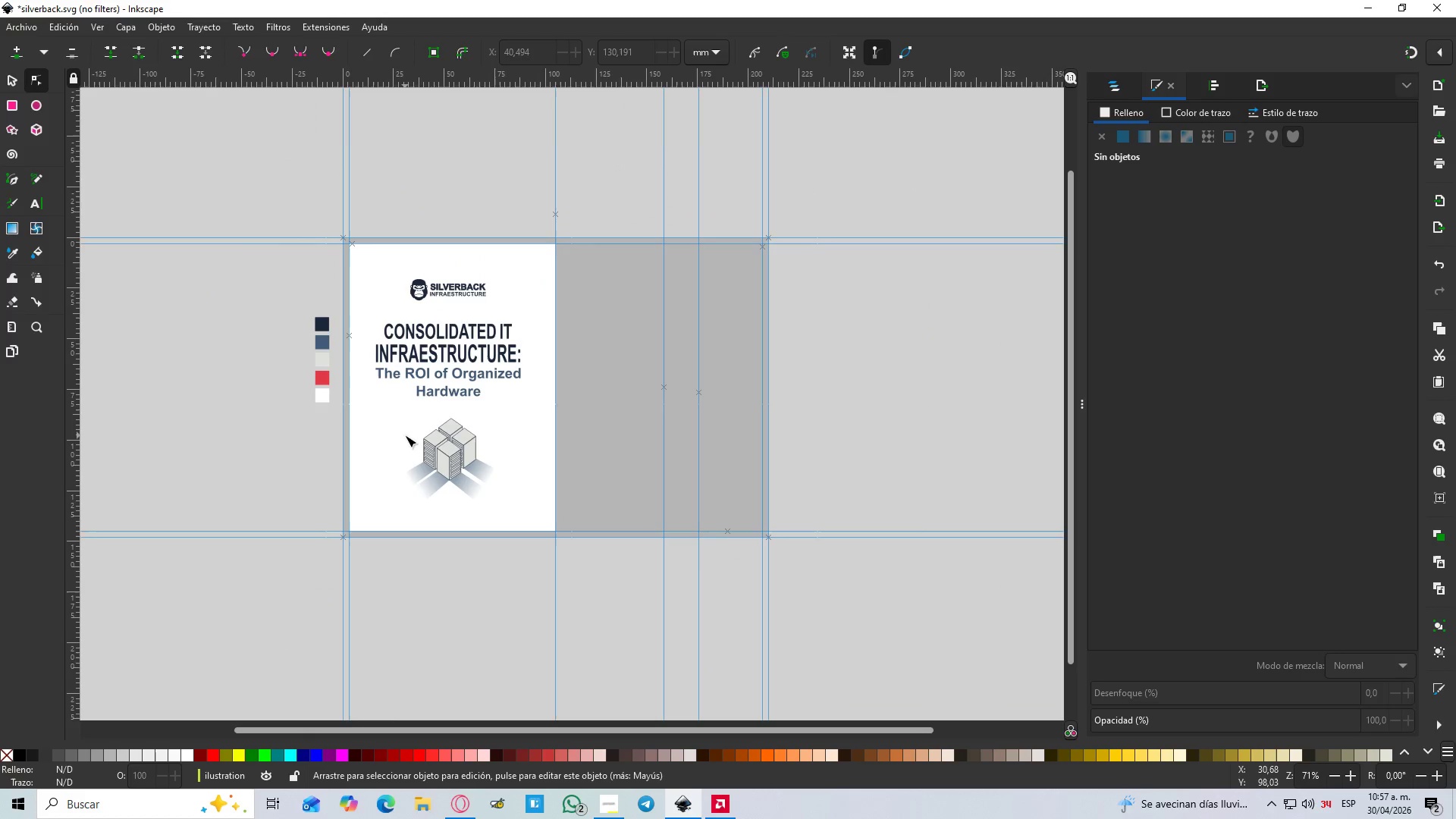 
hold_key(key=ControlLeft, duration=1.51)
 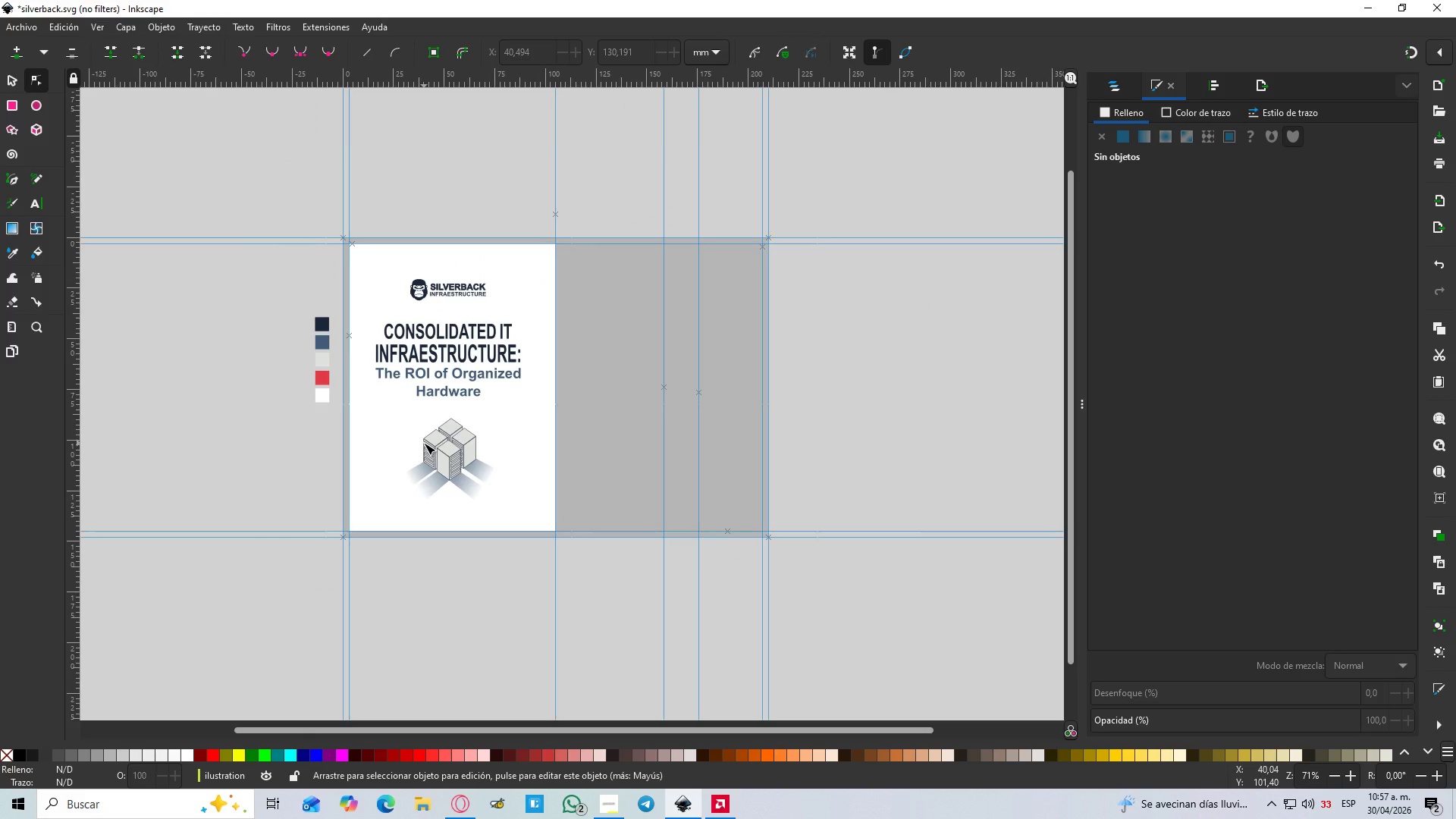 
scroll: coordinate [397, 446], scroll_direction: down, amount: 3.0
 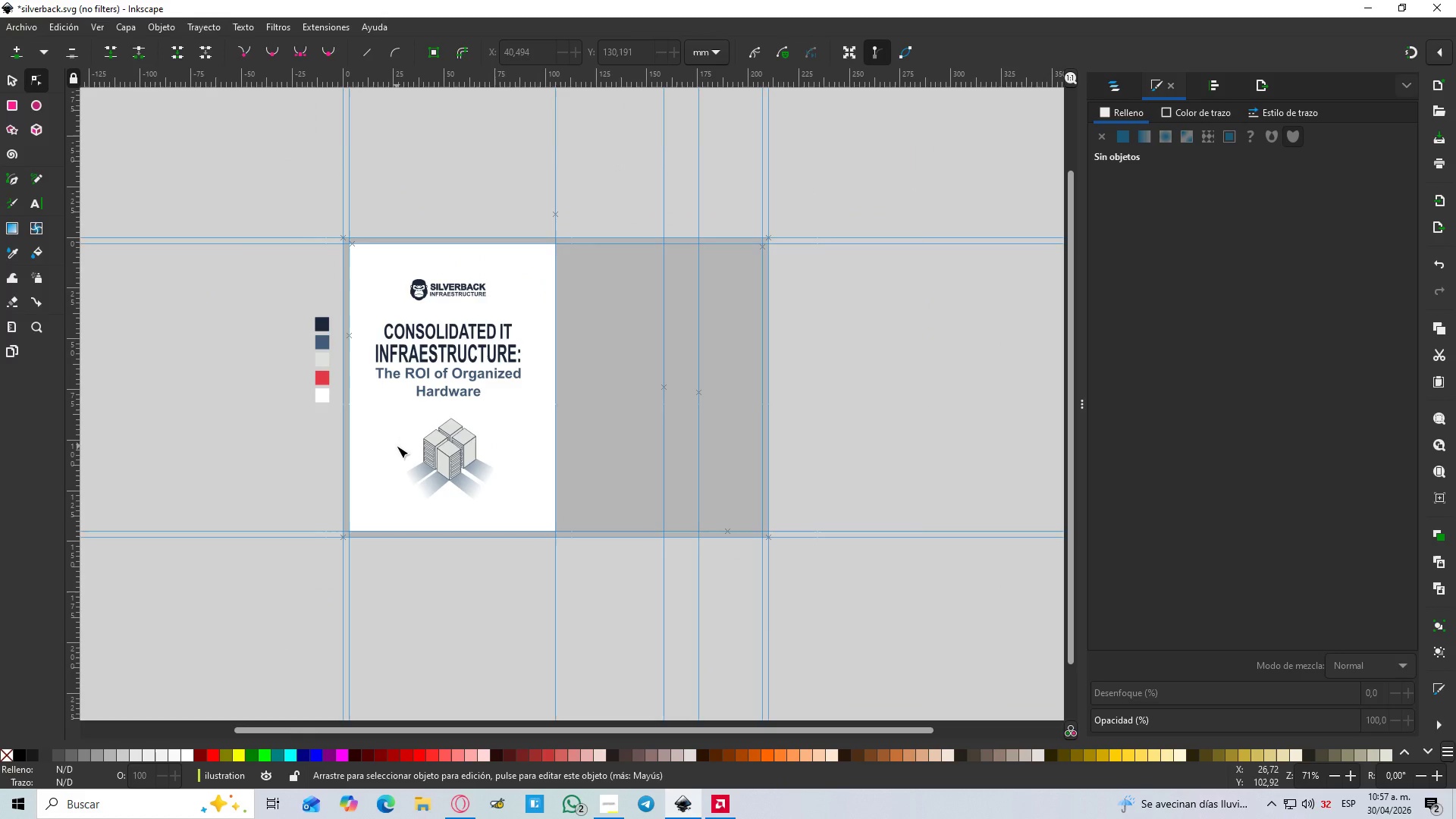 
hold_key(key=ControlLeft, duration=1.52)
hold_key(key=ControlLeft, duration=1.5)
scroll: coordinate [424, 443], scroll_direction: up, amount: 4.0
 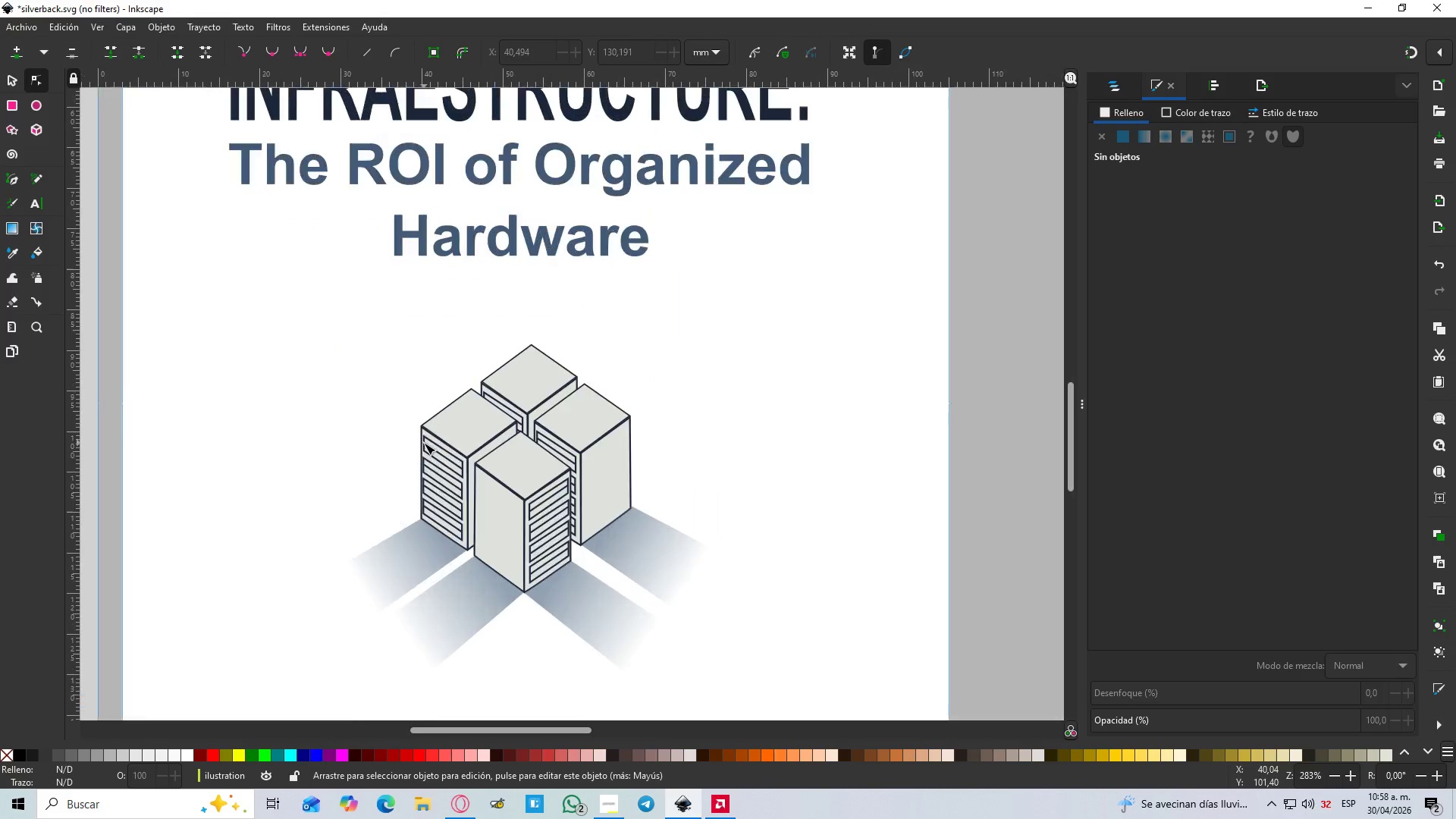 
hold_key(key=ControlLeft, duration=0.44)
 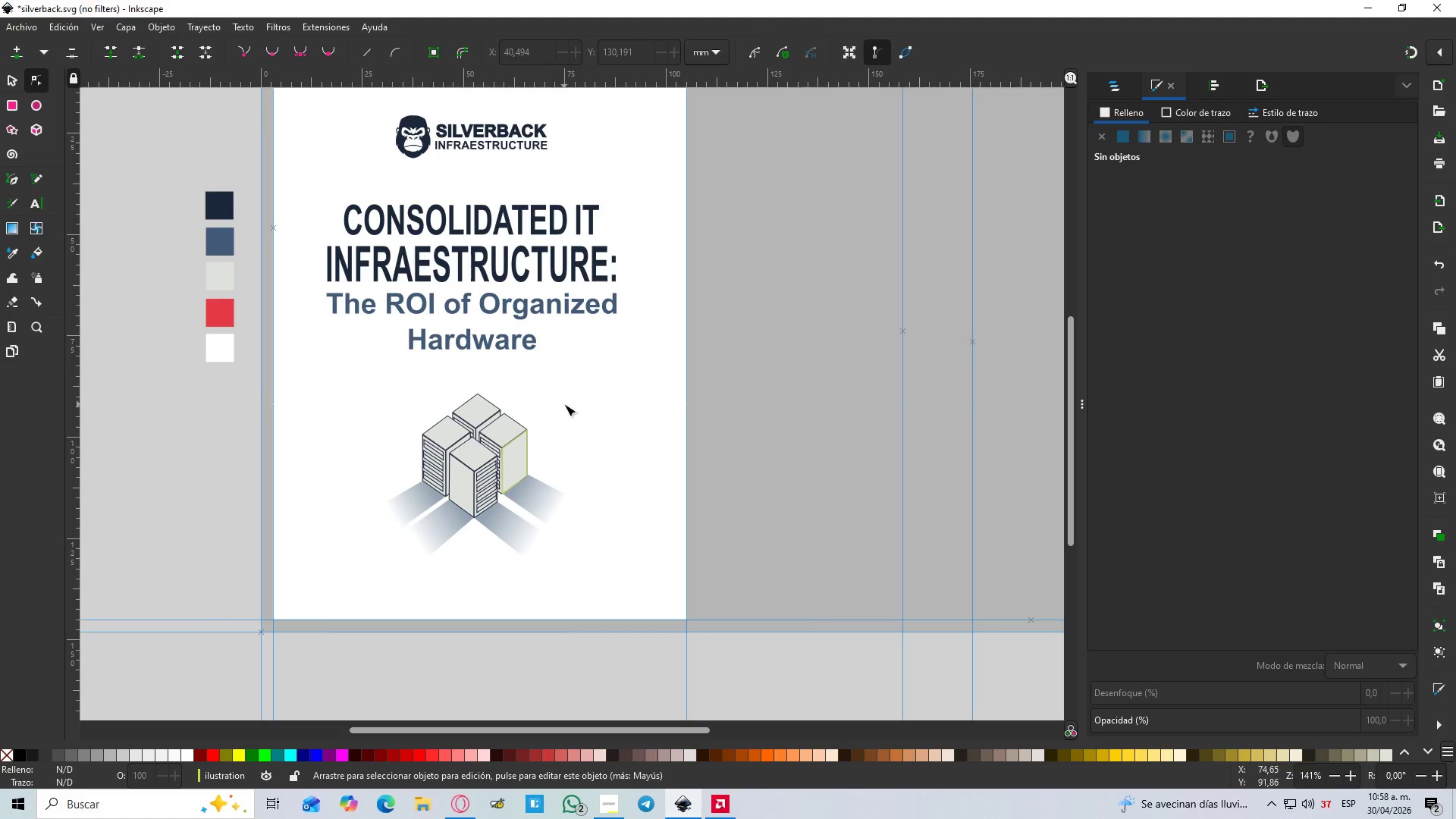 
scroll: coordinate [424, 443], scroll_direction: down, amount: 4.0
 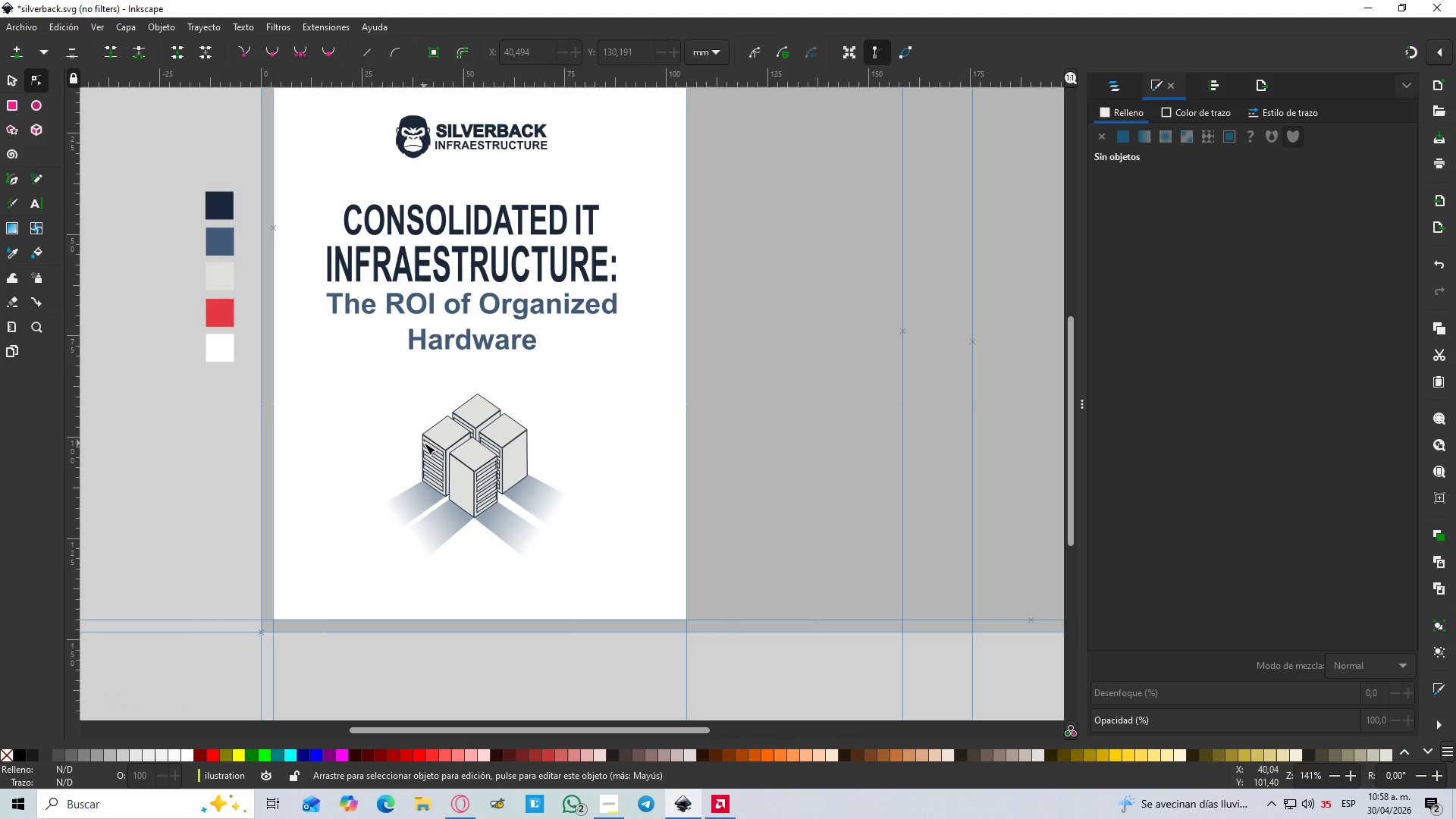 
hold_key(key=Space, duration=0.55)
 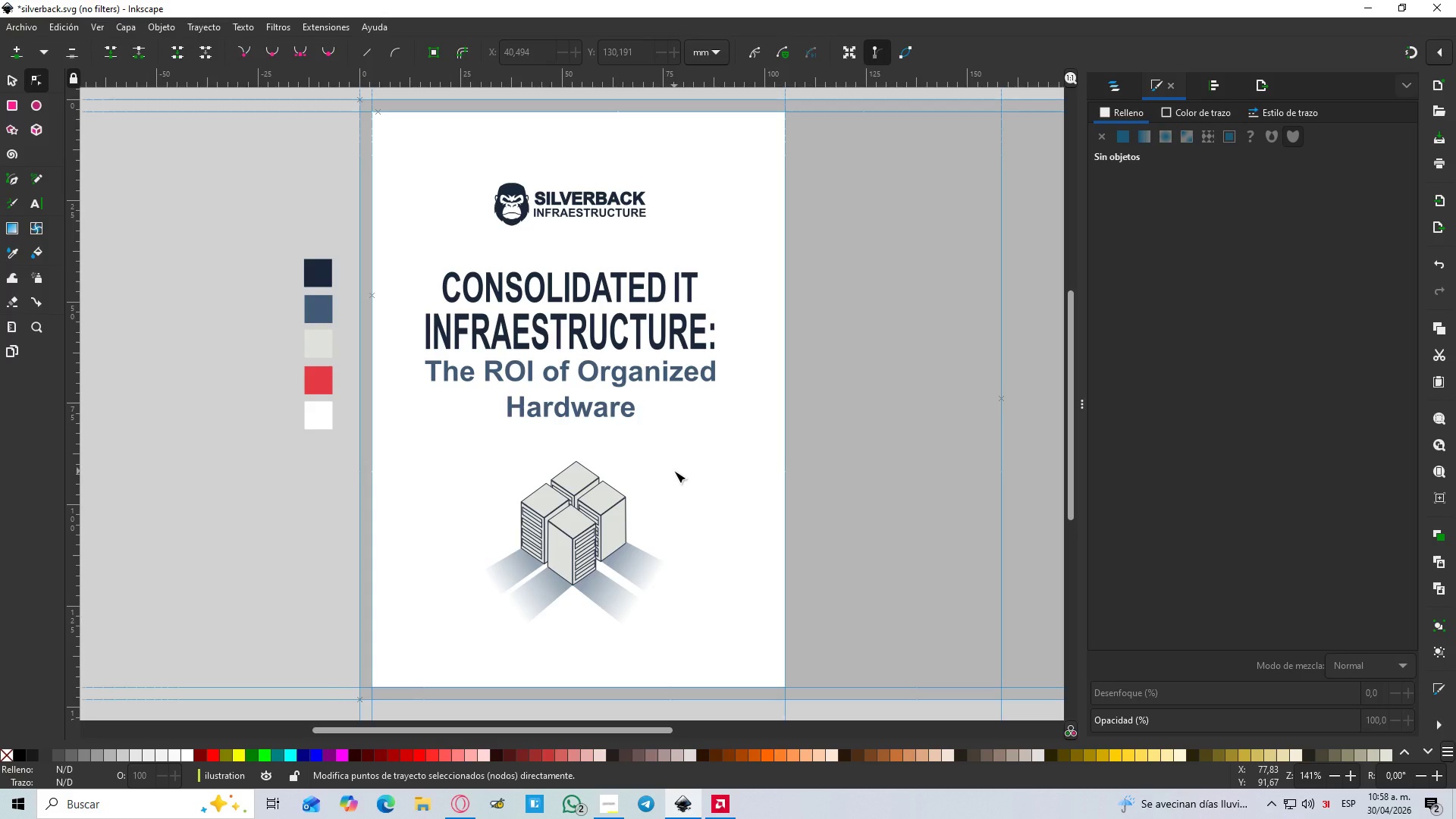 
wait(7.61)
 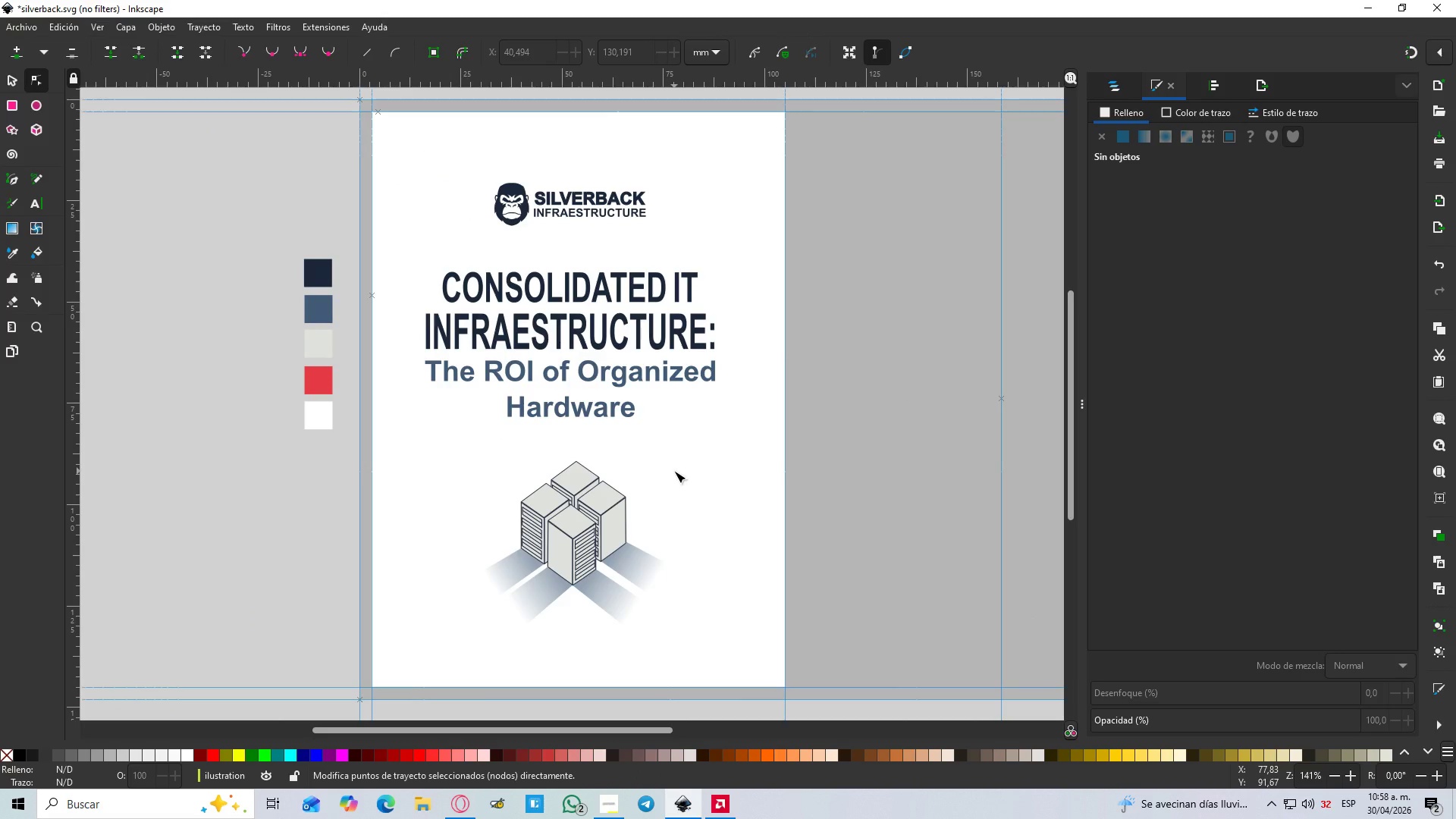 
hold_key(key=ControlLeft, duration=1.5)
scroll: coordinate [531, 500], scroll_direction: up, amount: 4.0
 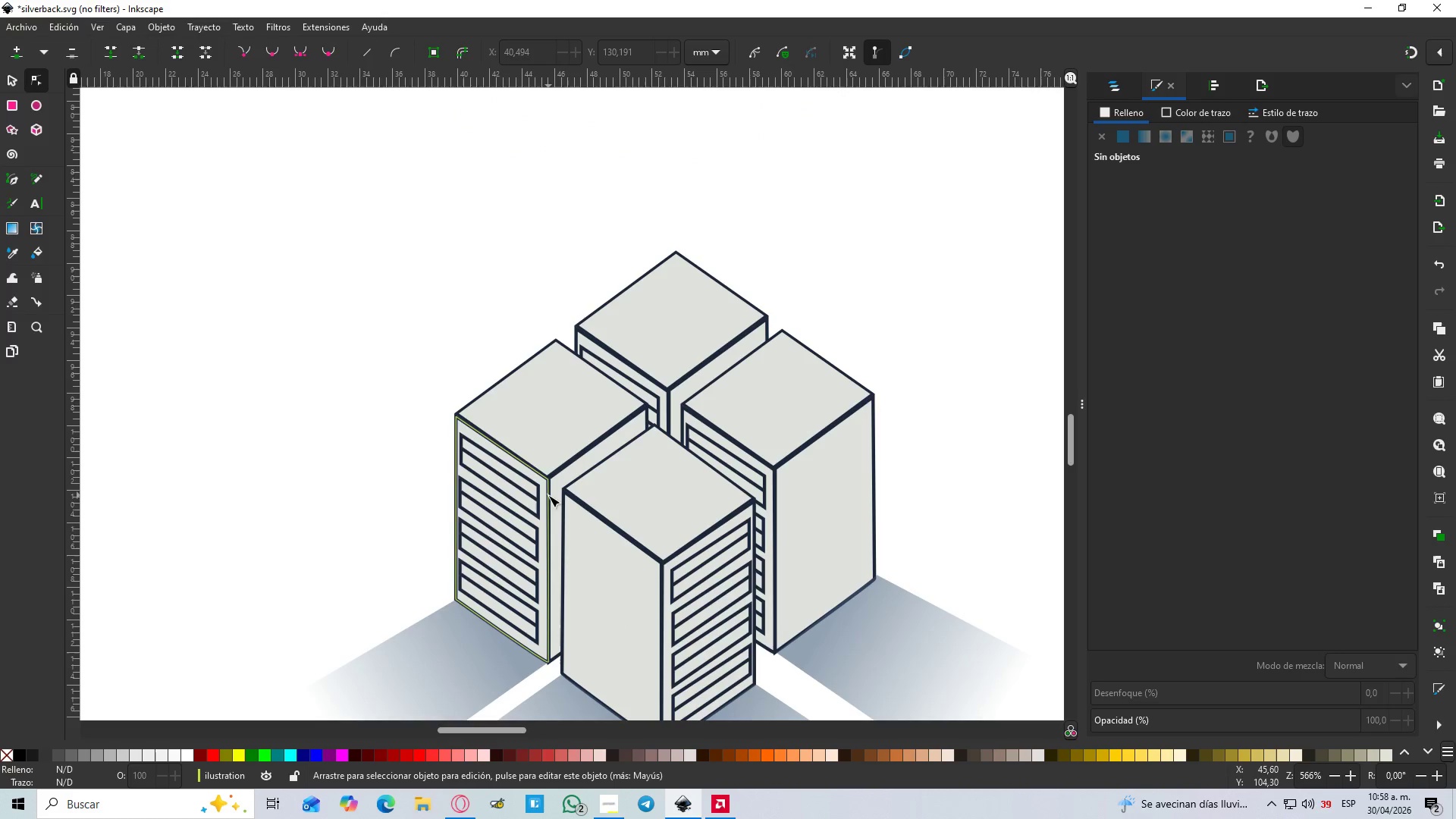 
hold_key(key=ControlLeft, duration=0.58)
 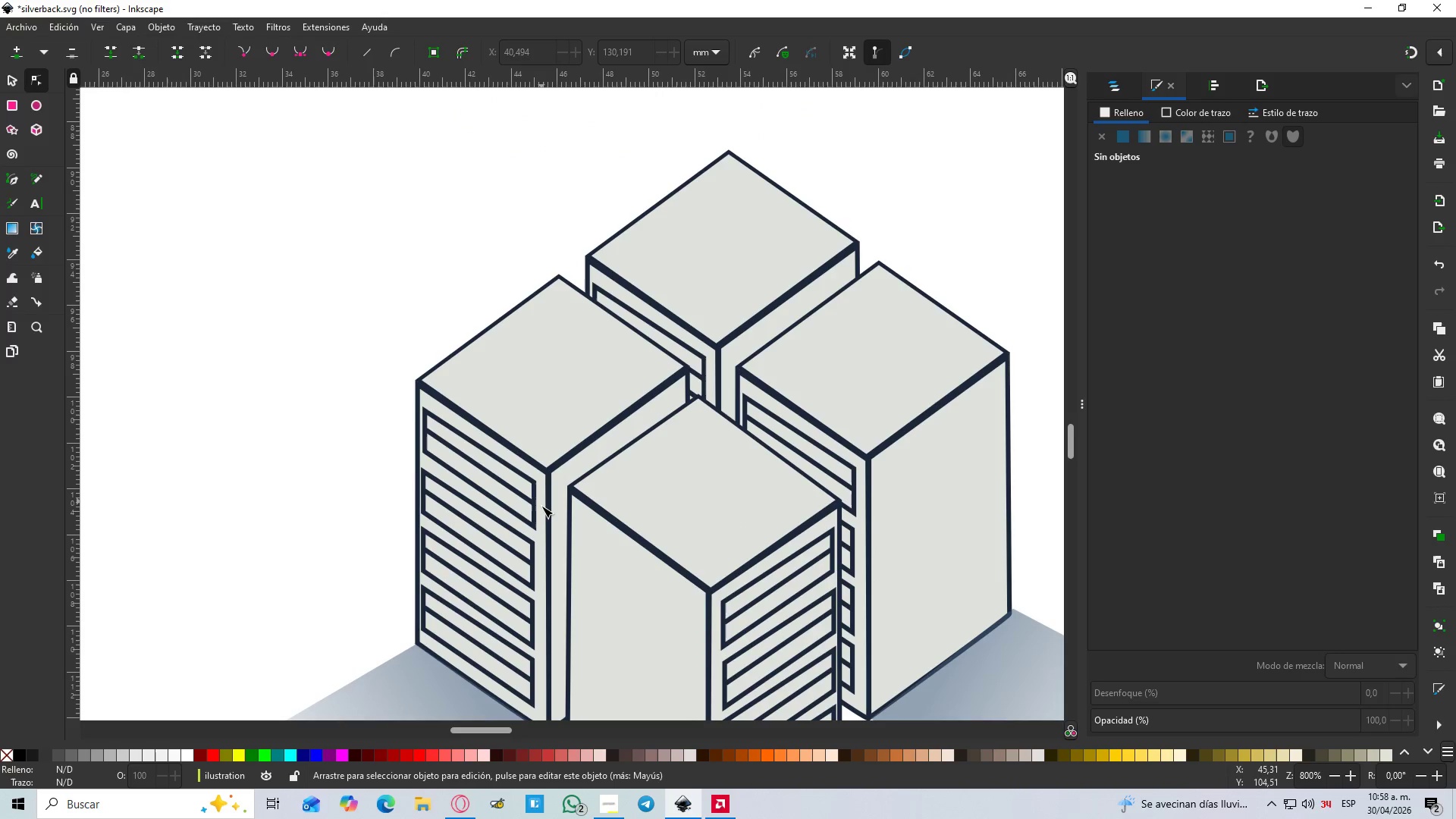 
scroll: coordinate [548, 495], scroll_direction: up, amount: 1.0
 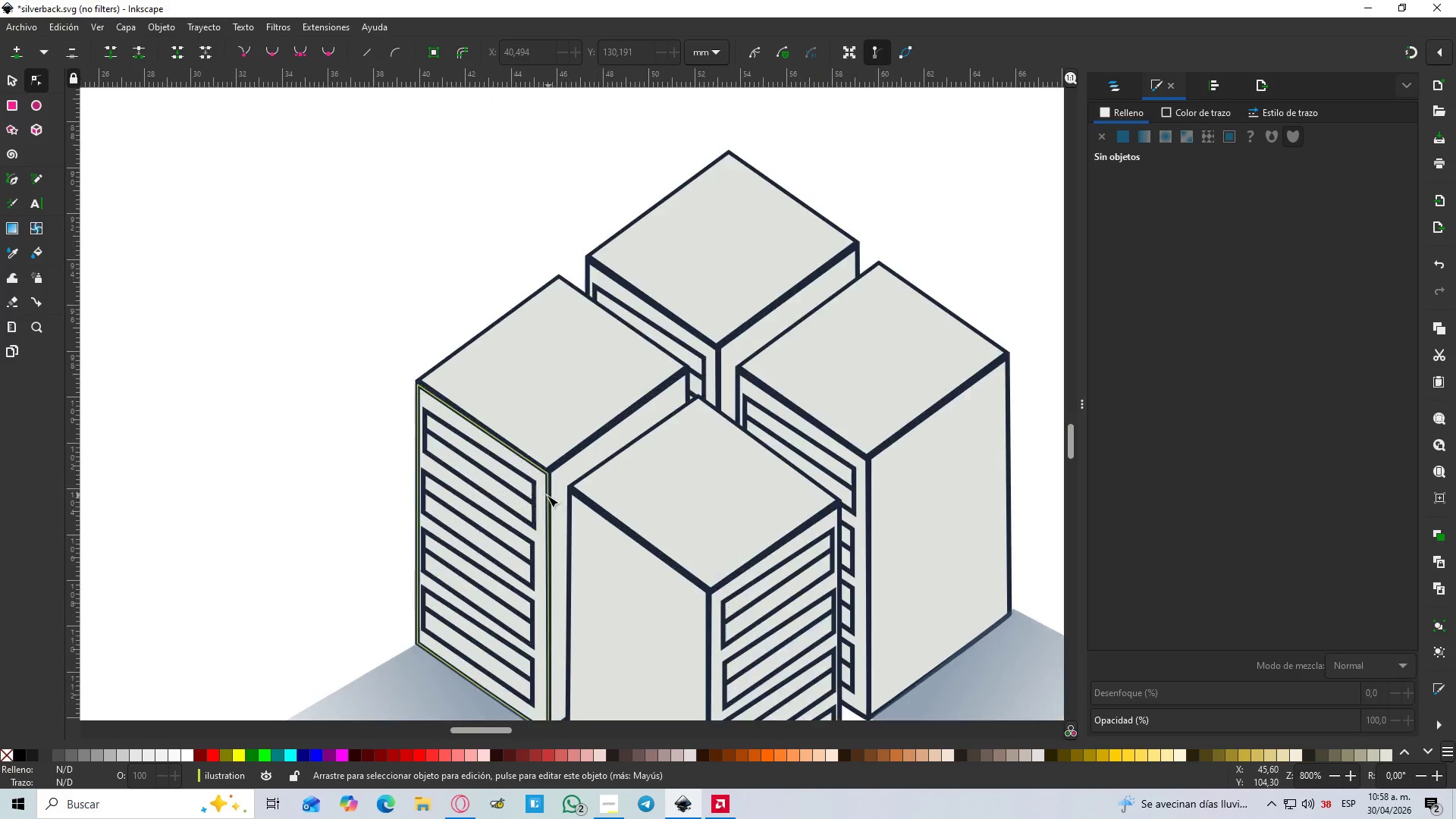 
left_click([541, 509])
 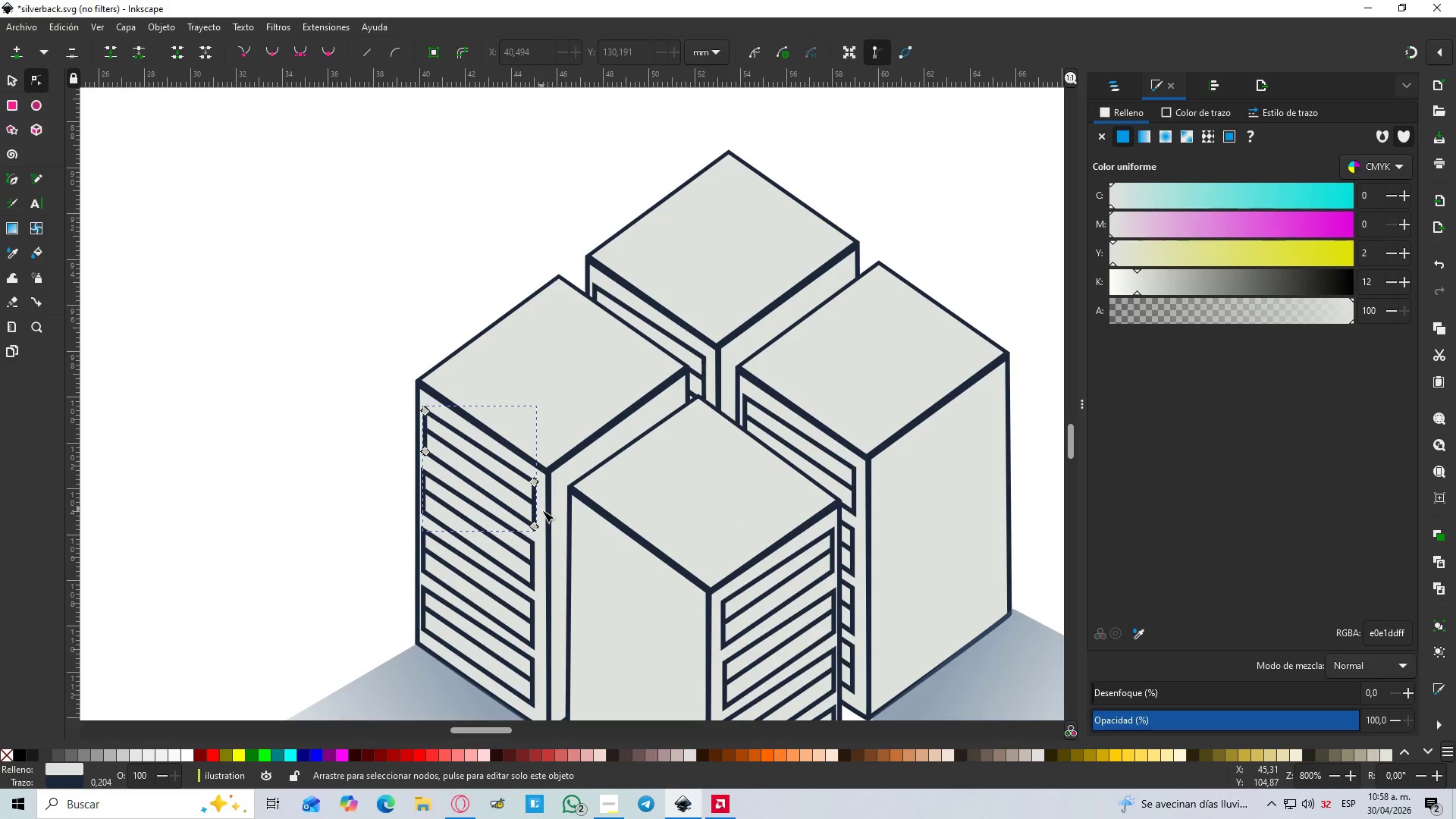 
hold_key(key=ControlLeft, duration=0.56)
scroll: coordinate [543, 513], scroll_direction: up, amount: 3.0
 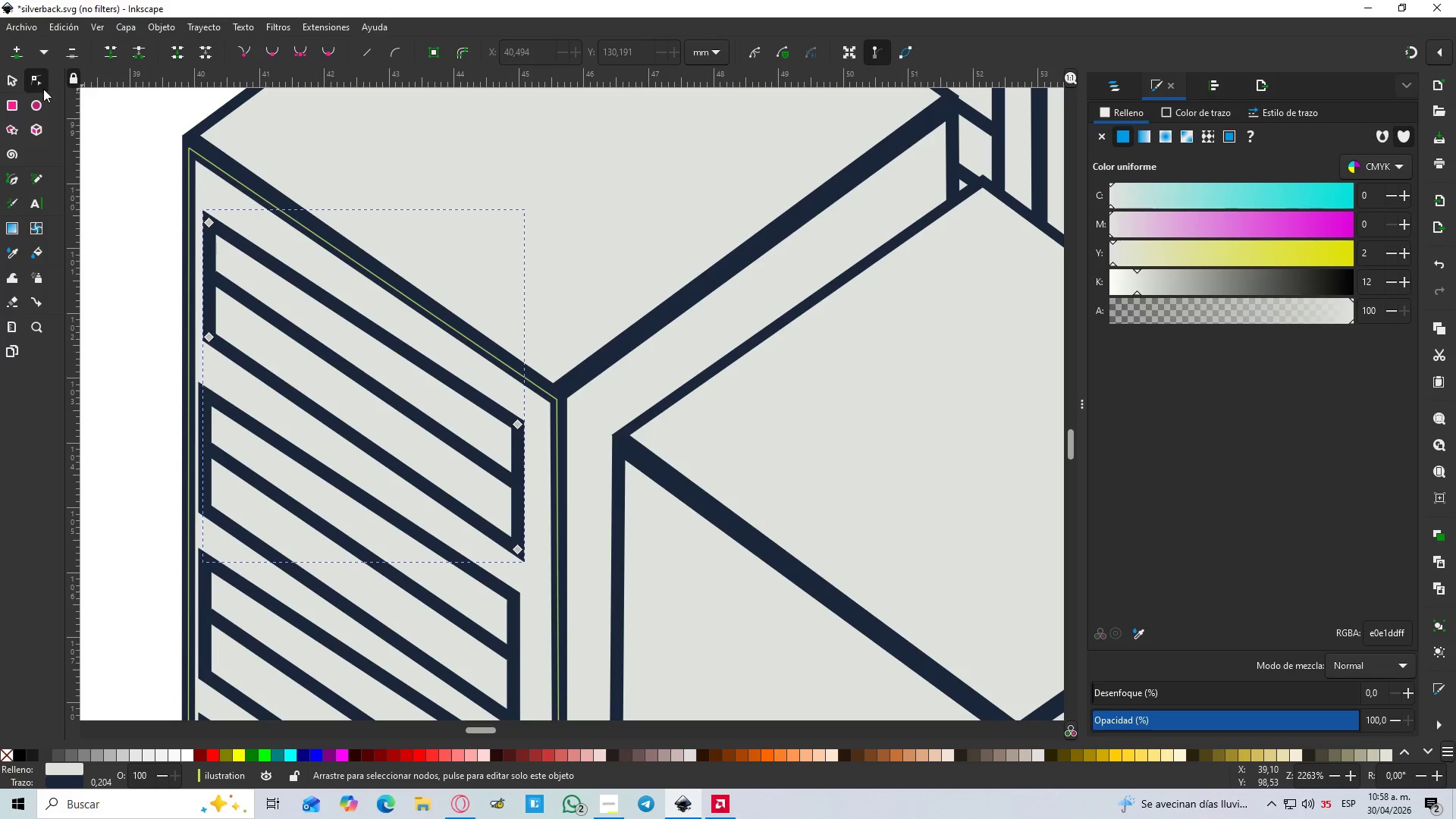 
left_click([11, 82])
 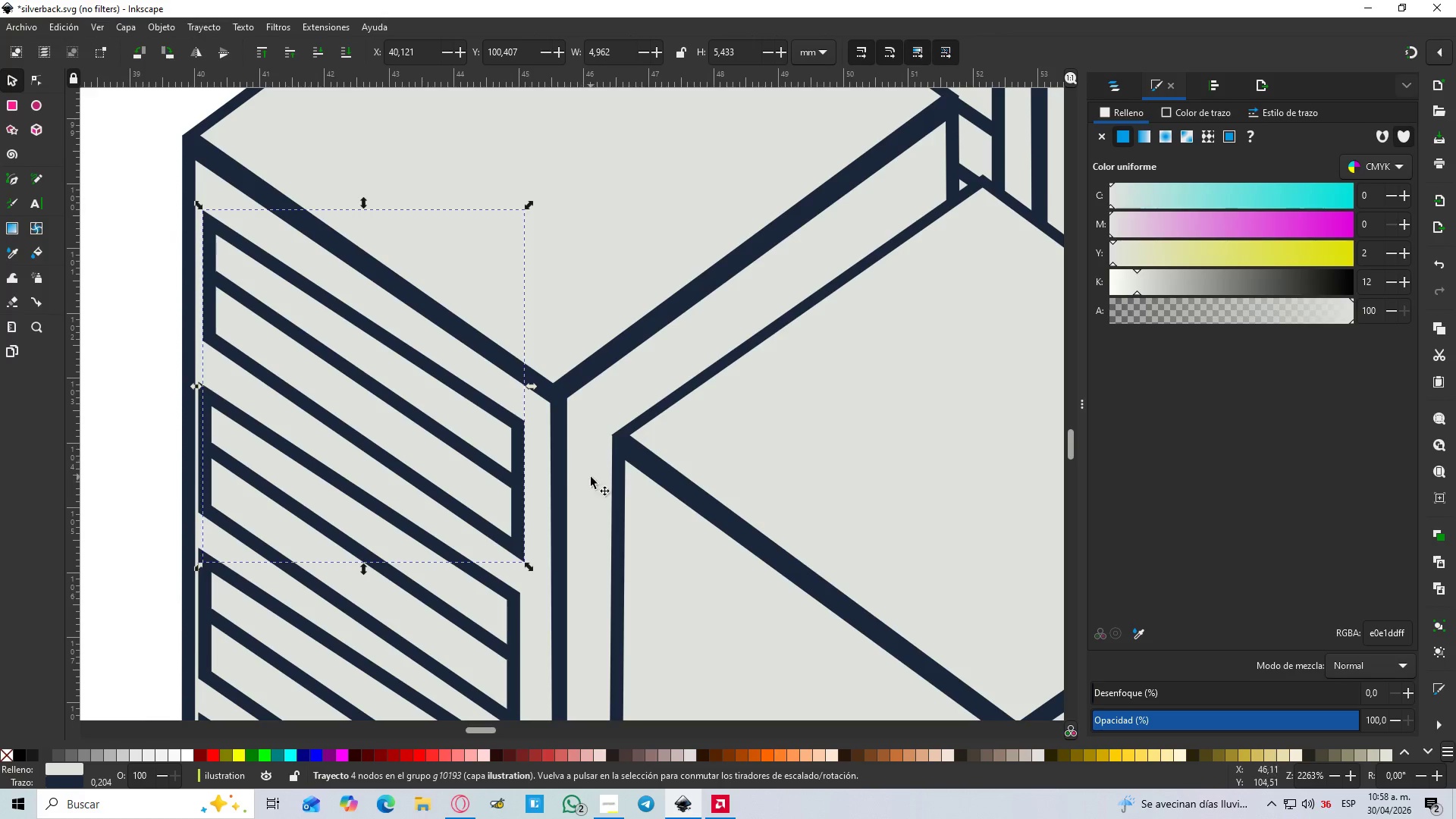 
left_click([547, 473])
 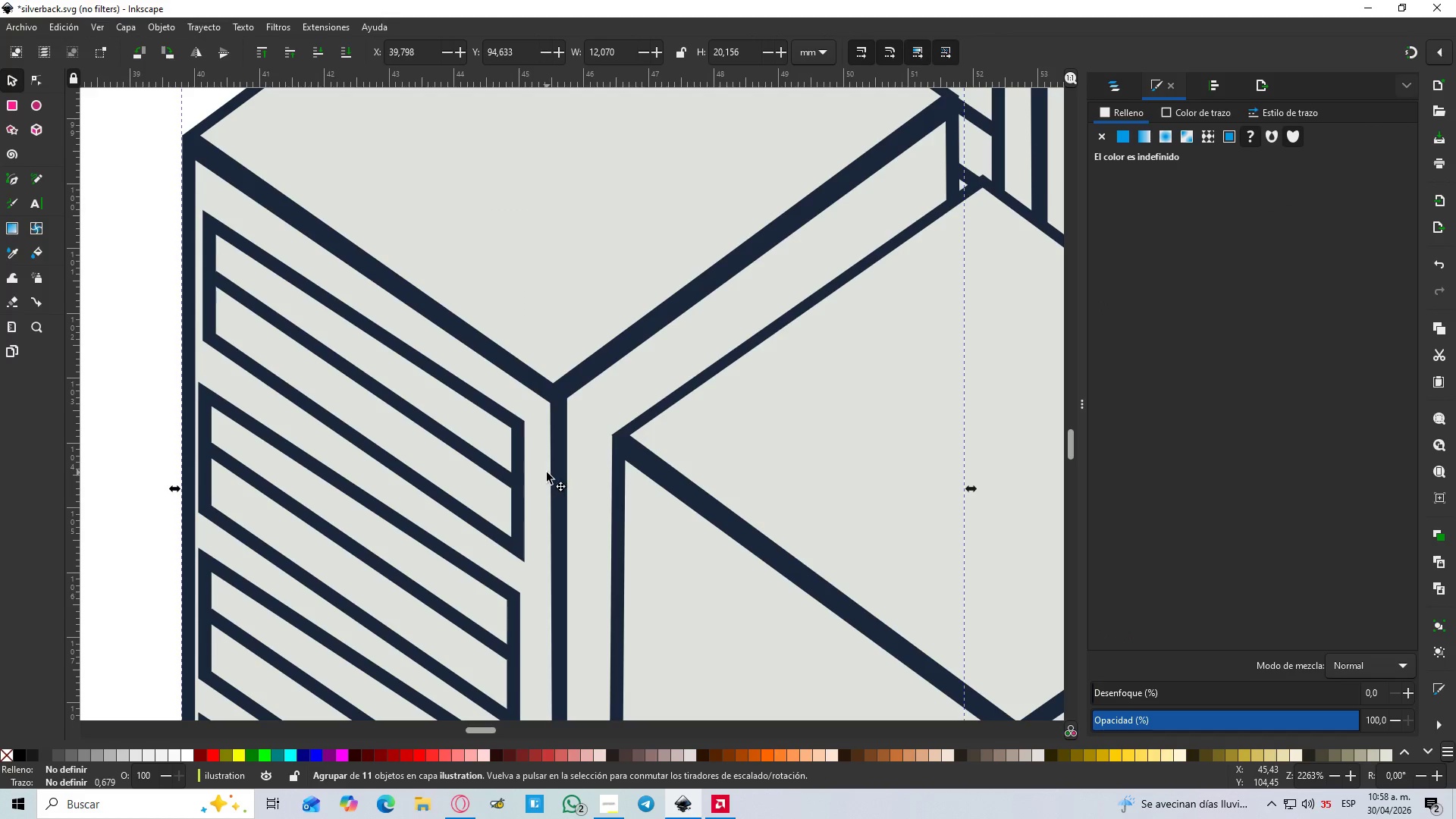 
double_click([547, 472])
 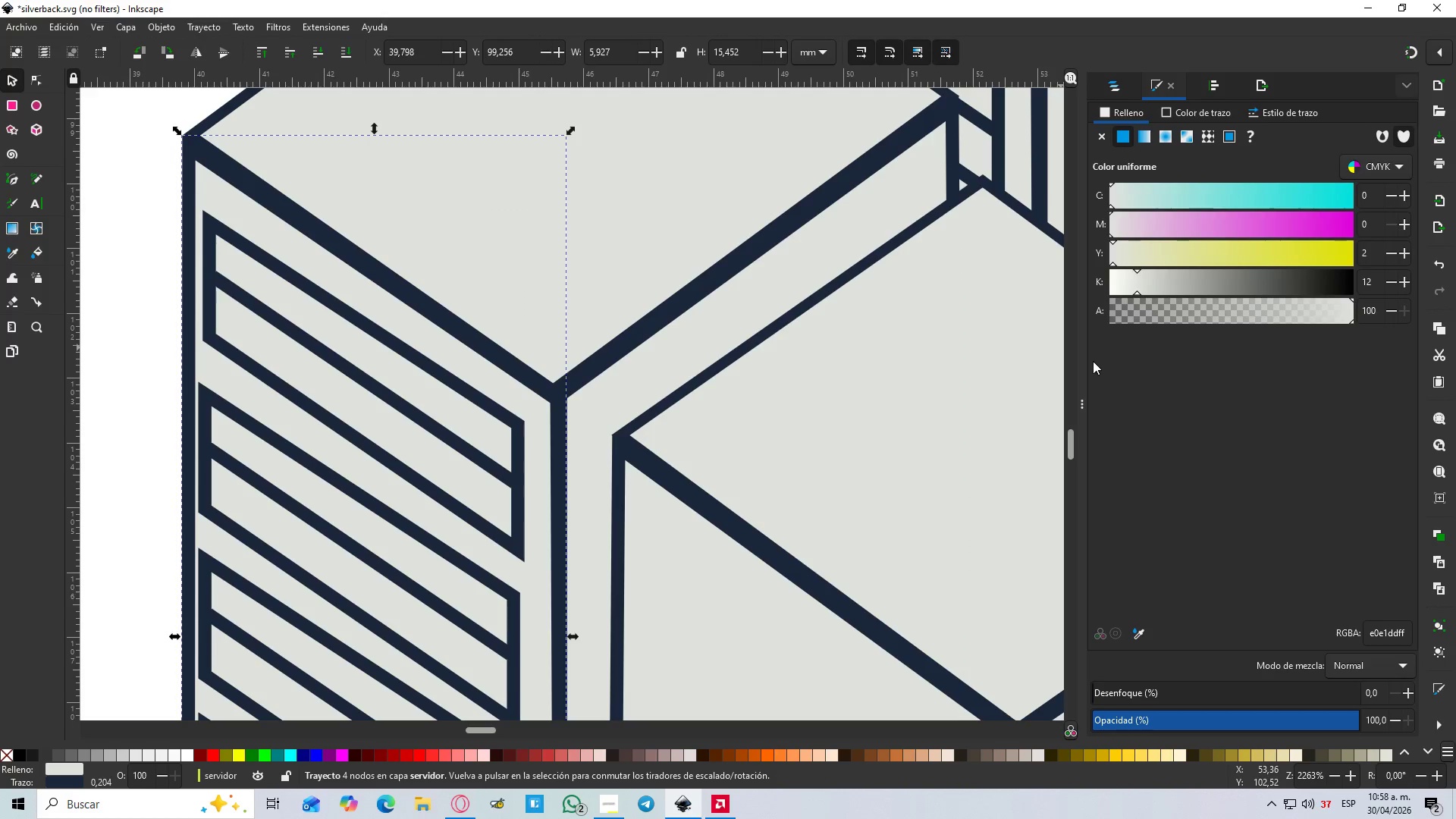 
left_click_drag(start_coordinate=[1153, 283], to_coordinate=[1212, 284])
 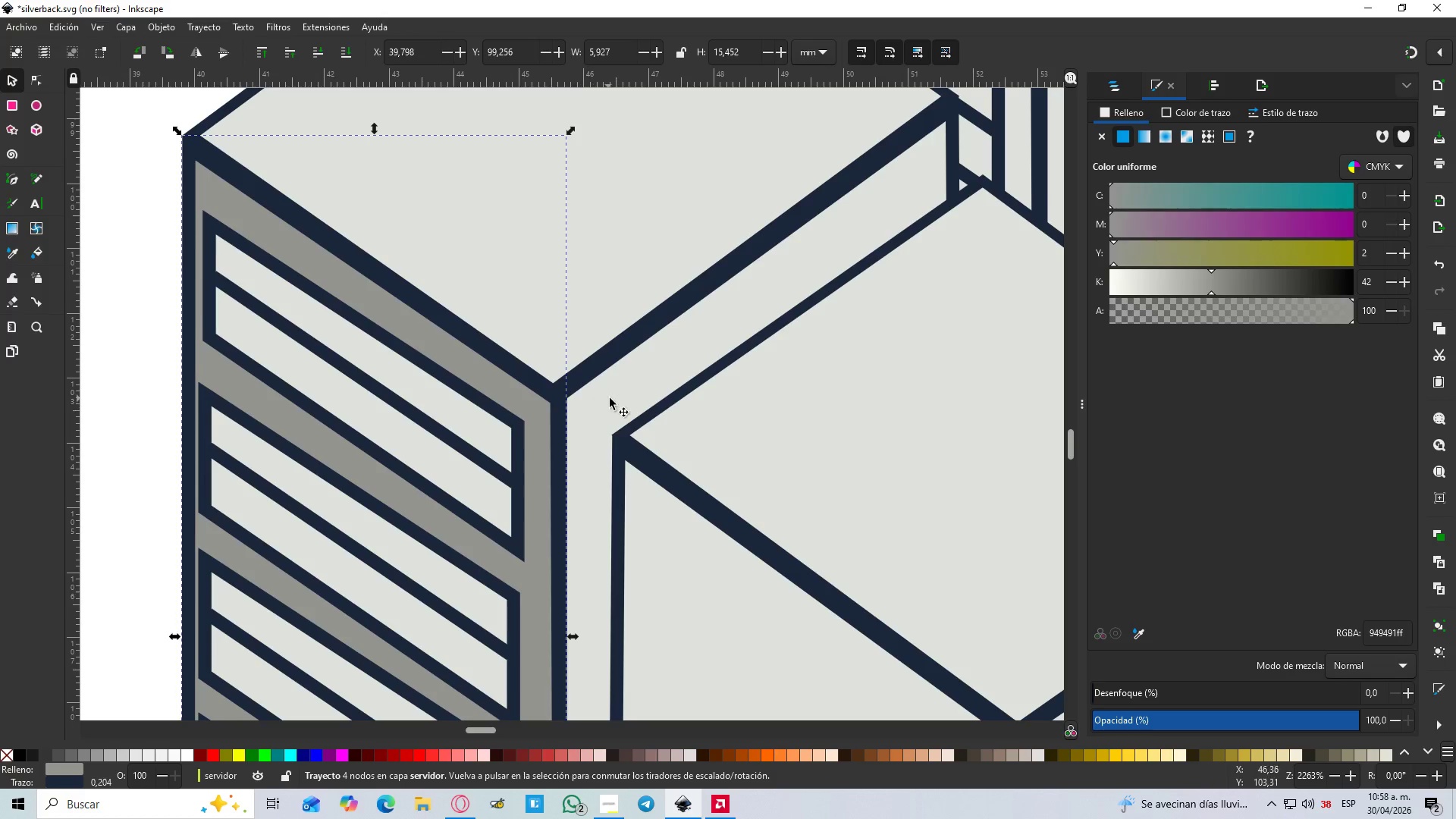 
left_click([613, 398])
 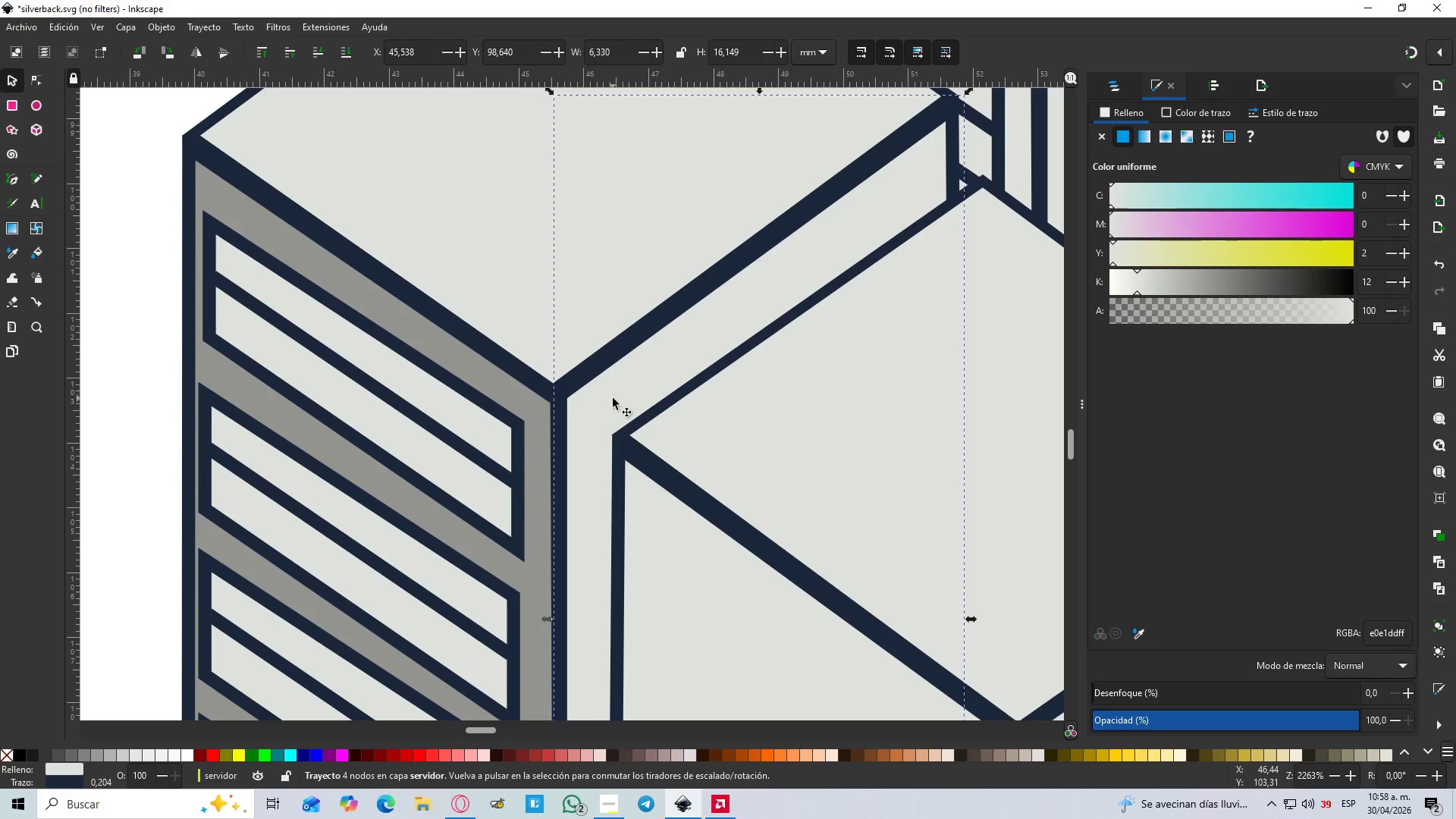 
key(D)
 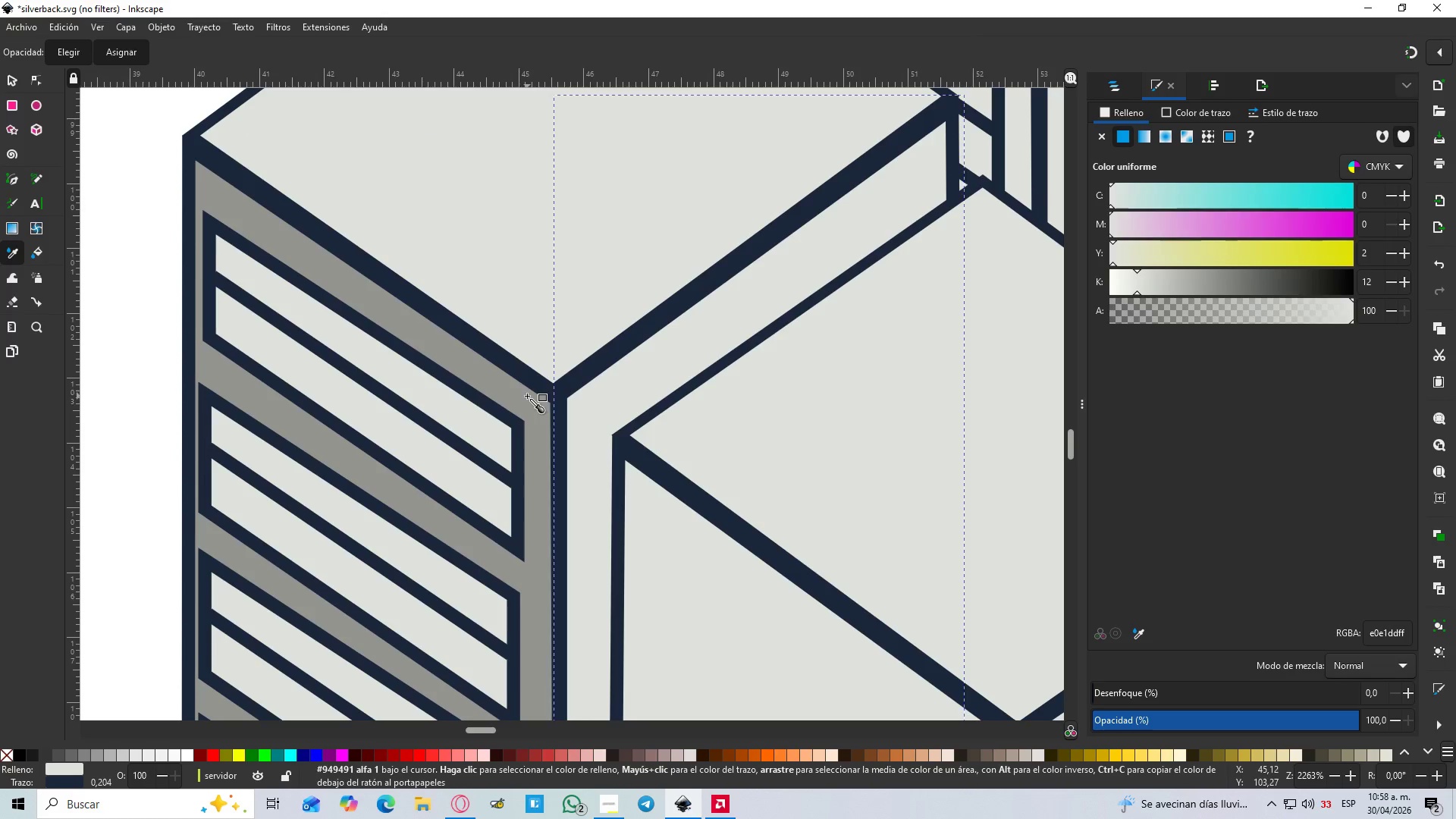 
left_click([523, 396])
 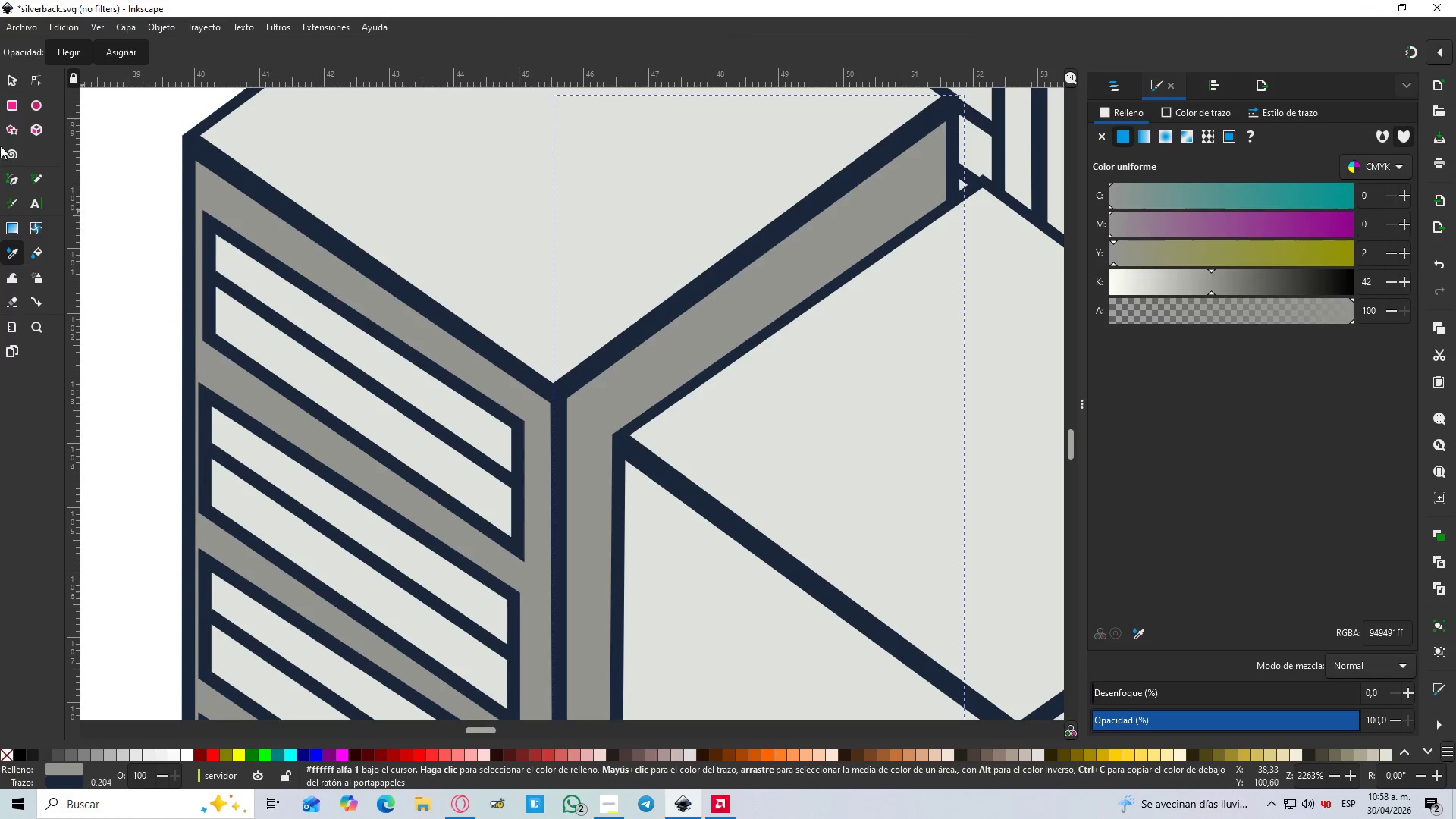 
left_click([8, 79])
 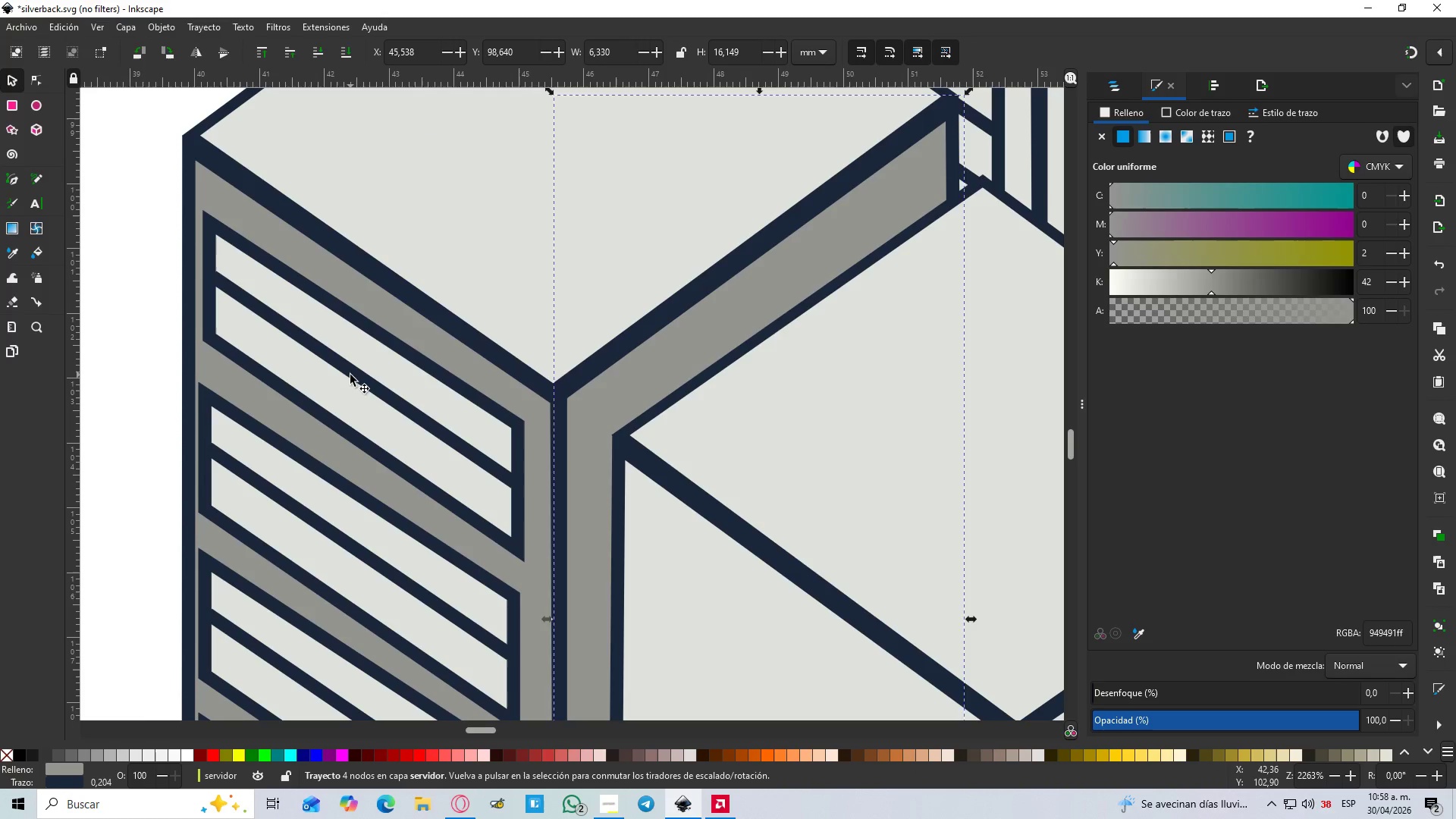 
left_click([353, 375])
 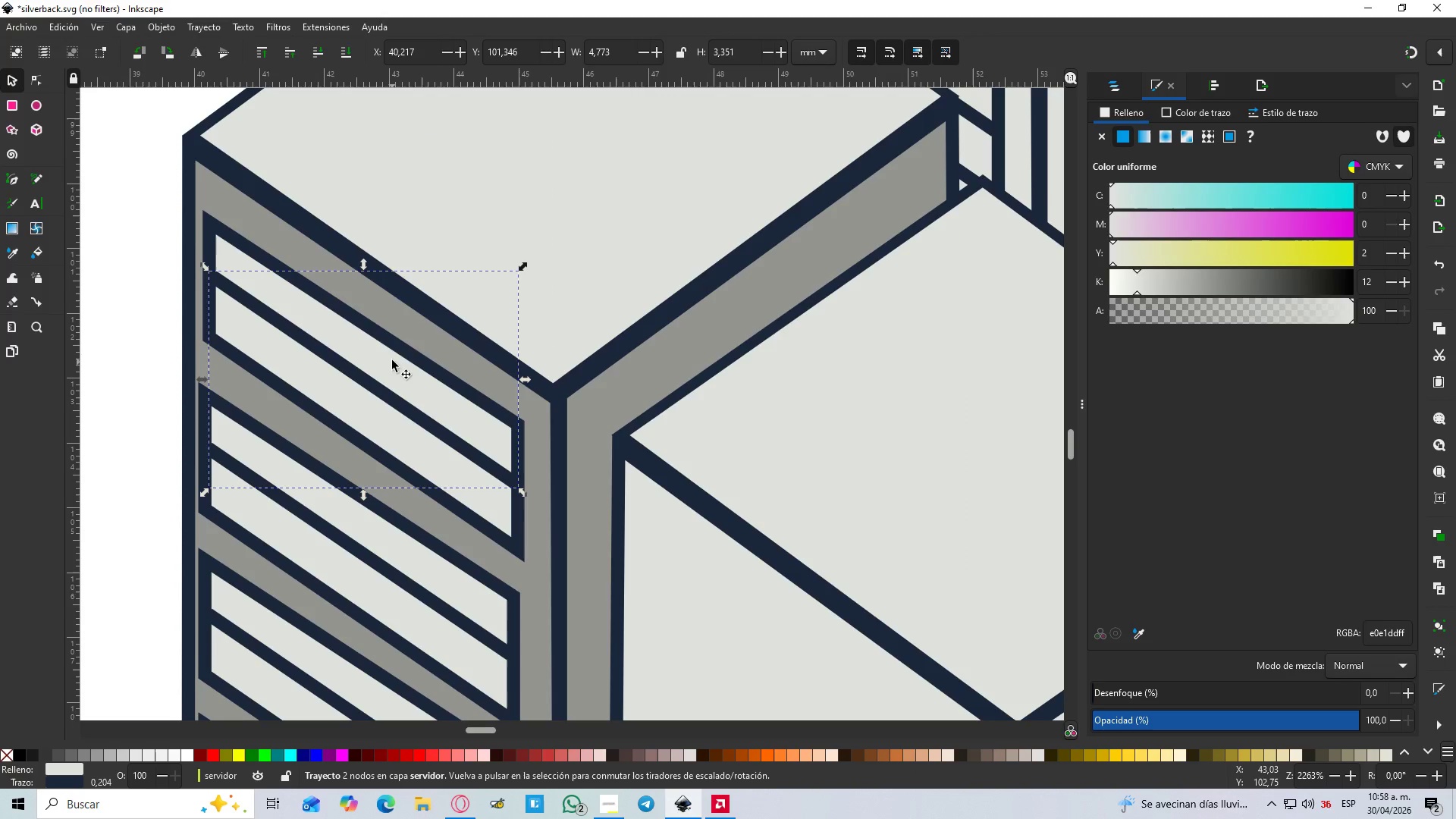 
left_click([404, 348])
 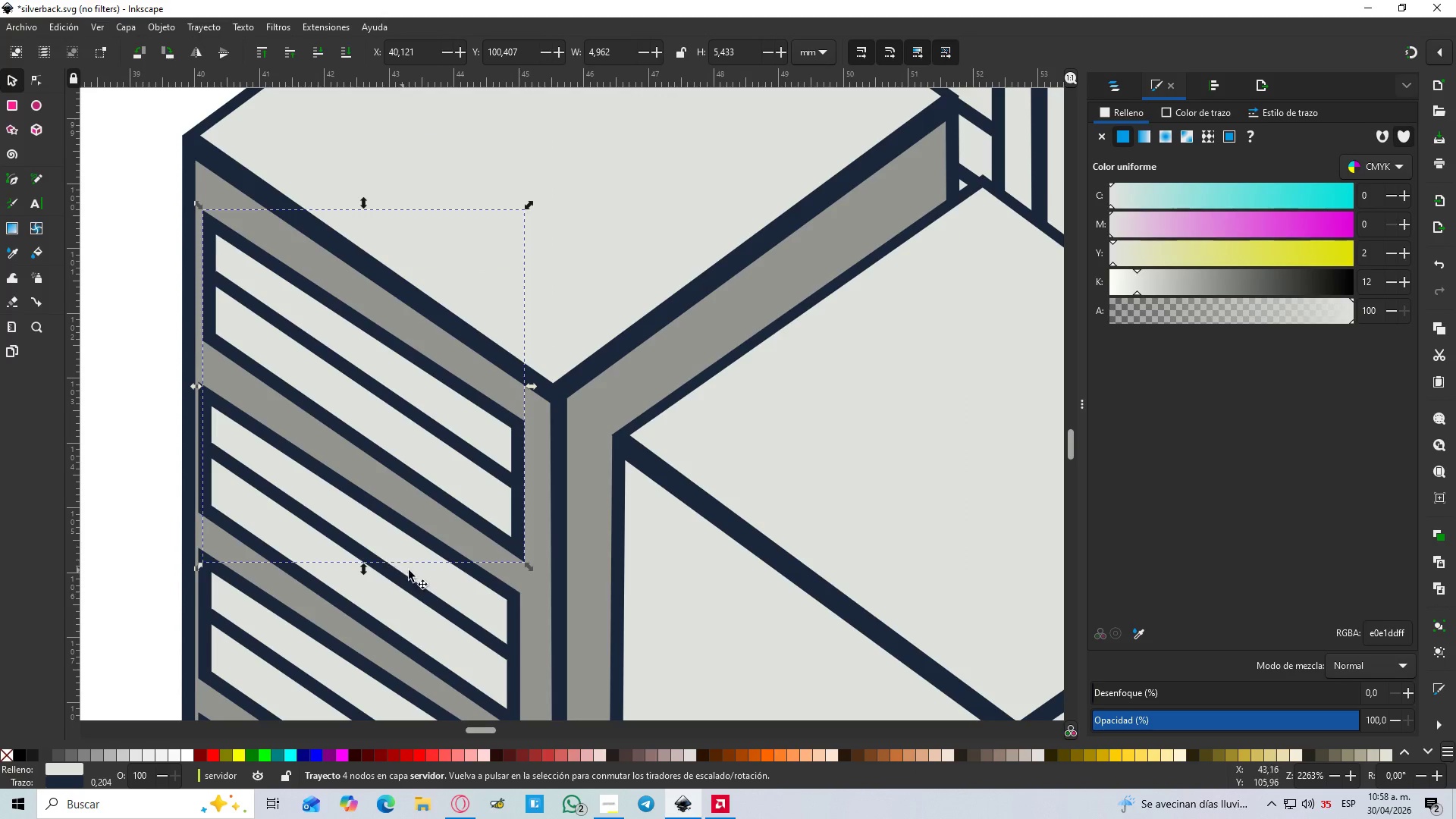 
hold_key(key=ShiftLeft, duration=1.12)
left_click([472, 570])
 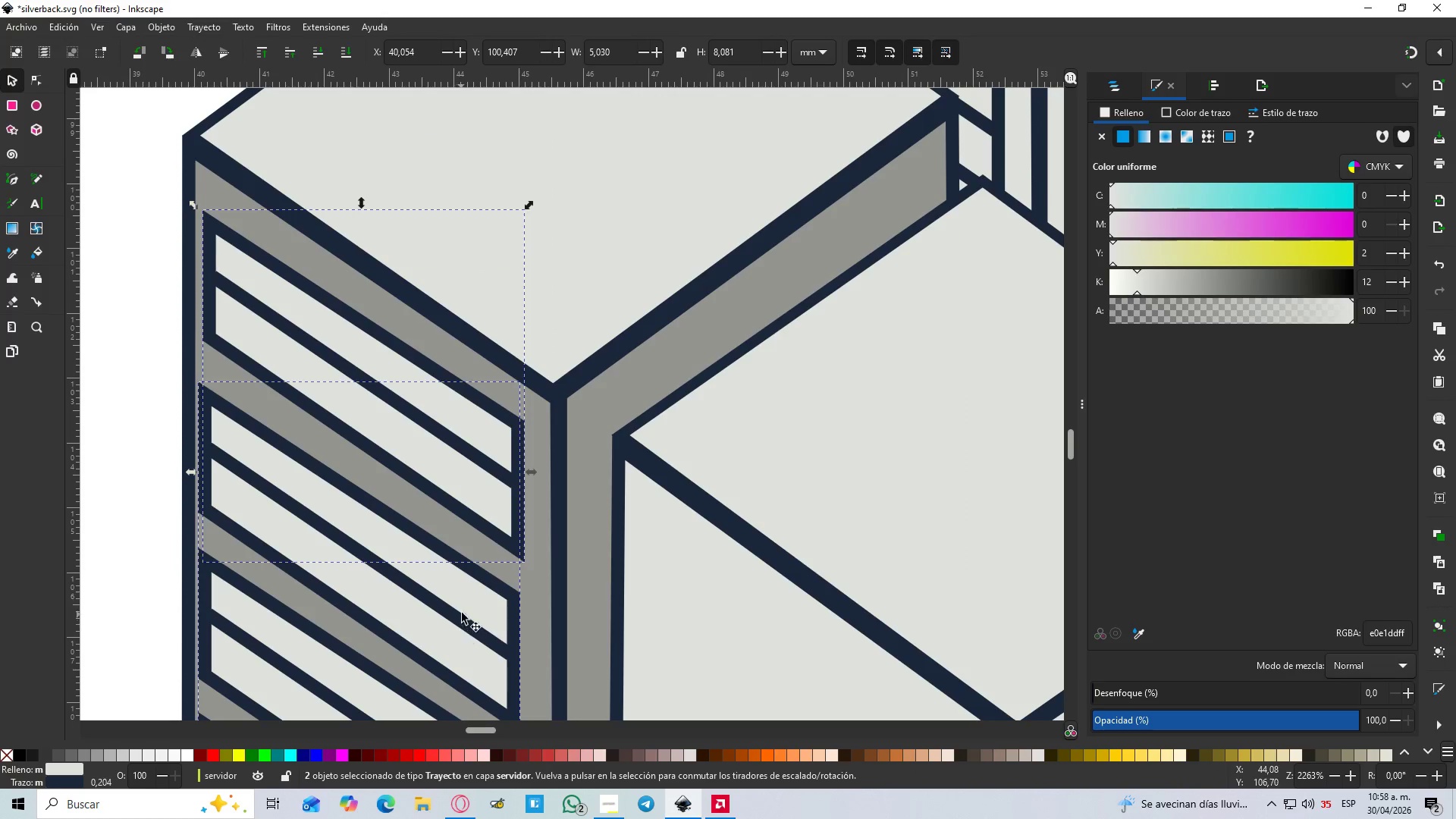 
hold_key(key=ShiftLeft, duration=1.5)
 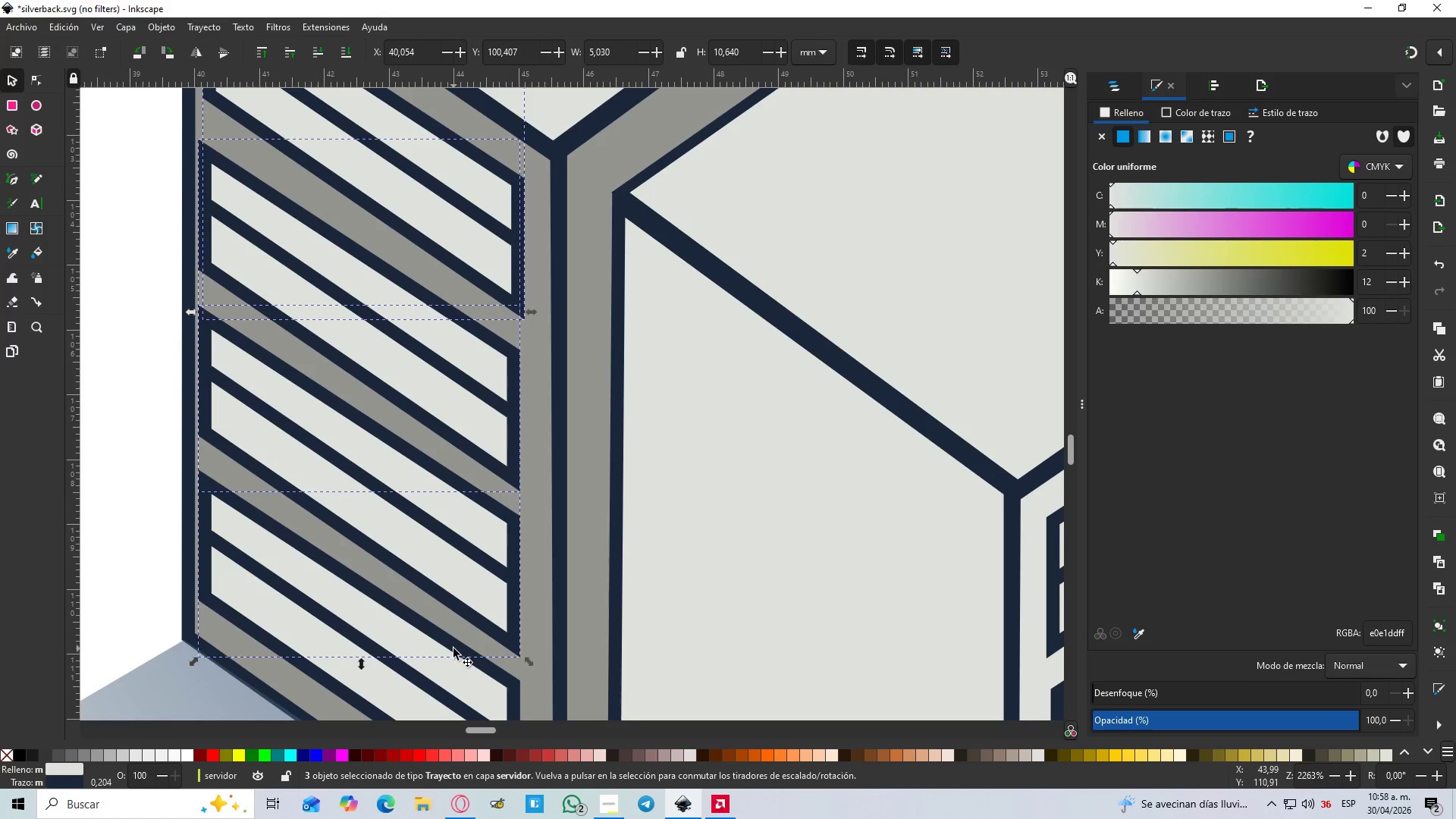 
scroll: coordinate [470, 567], scroll_direction: down, amount: 4.0
 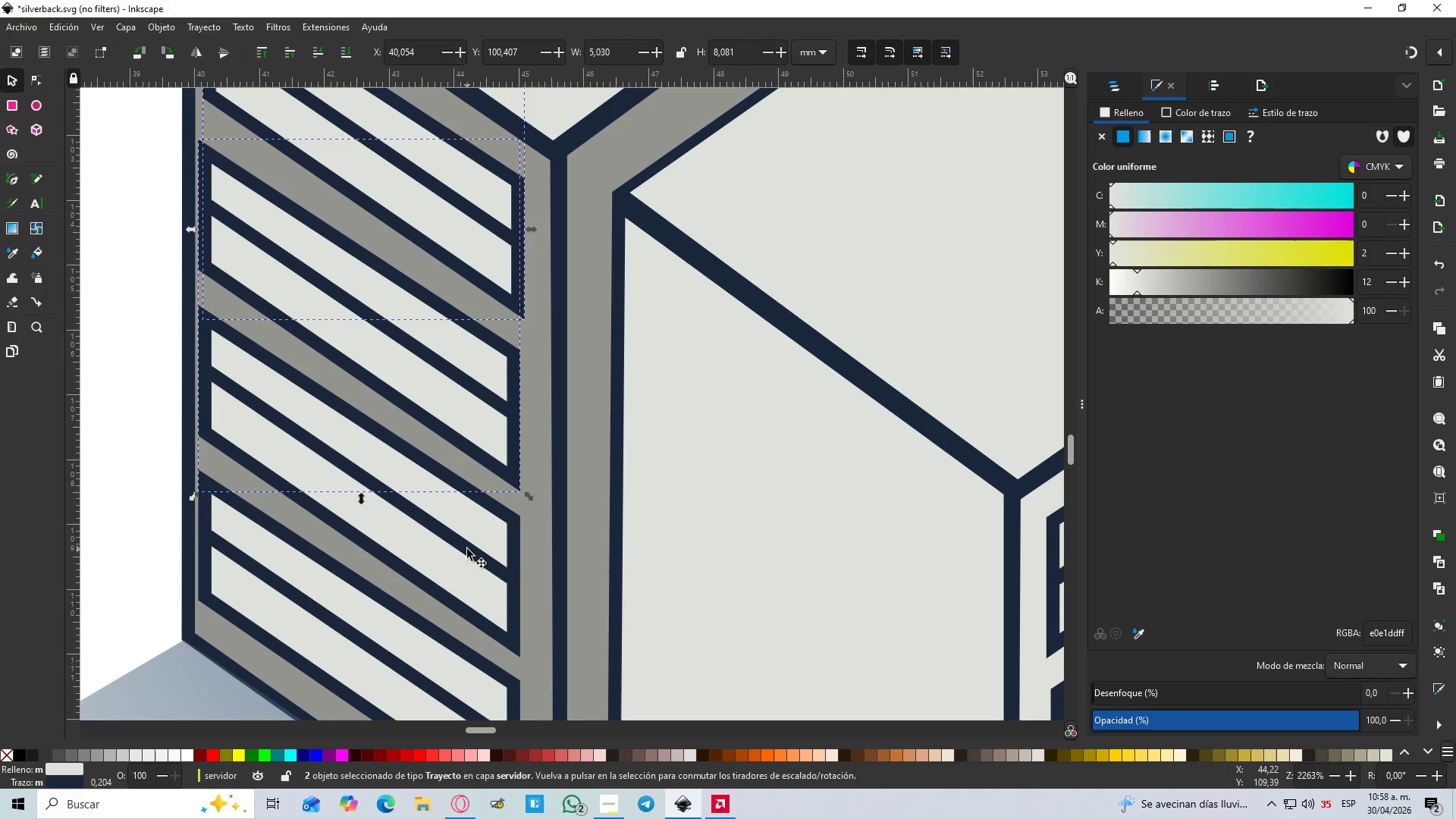 
left_click([507, 519])
 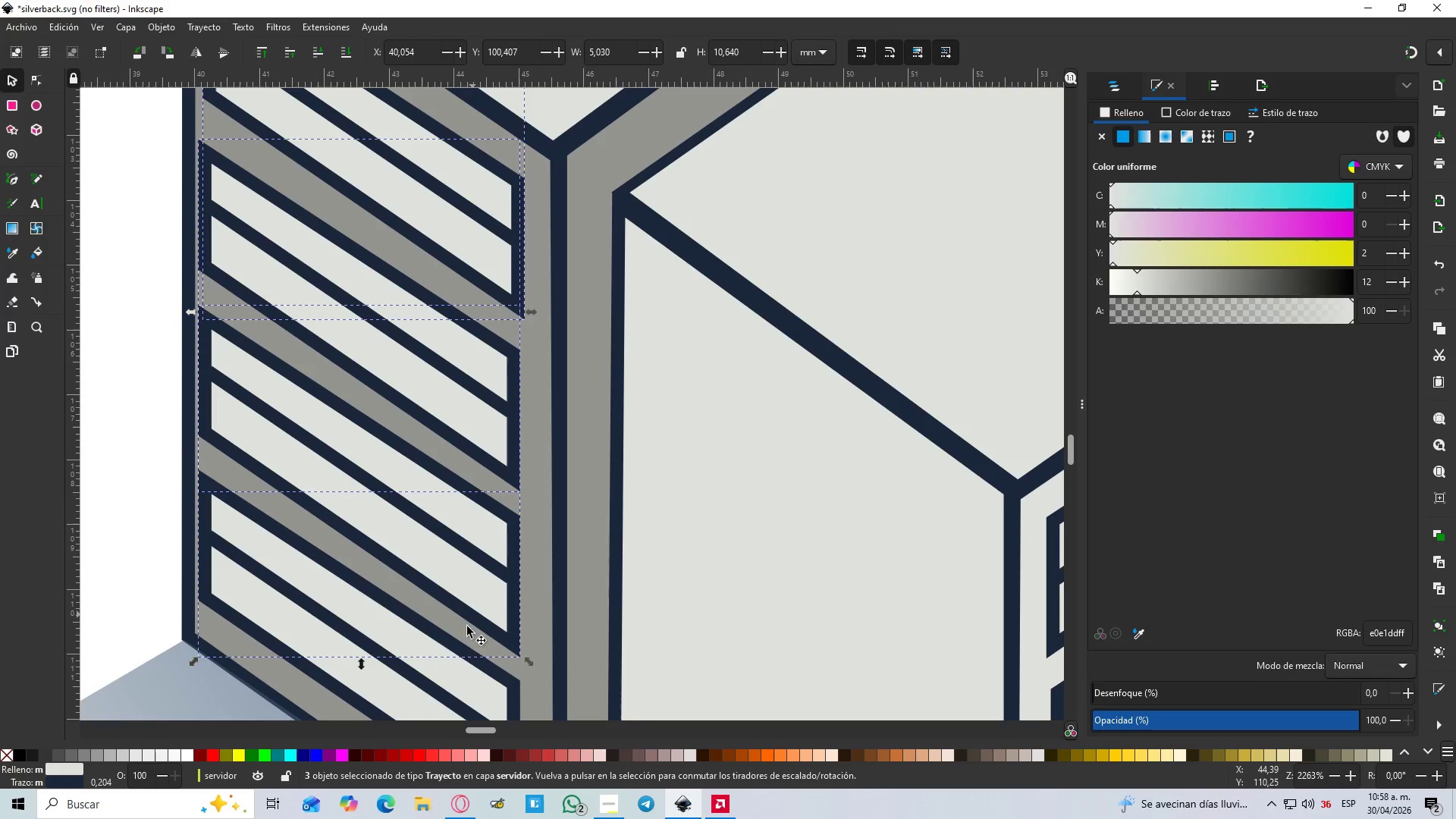 
hold_key(key=ShiftLeft, duration=1.03)
left_click([453, 648])
 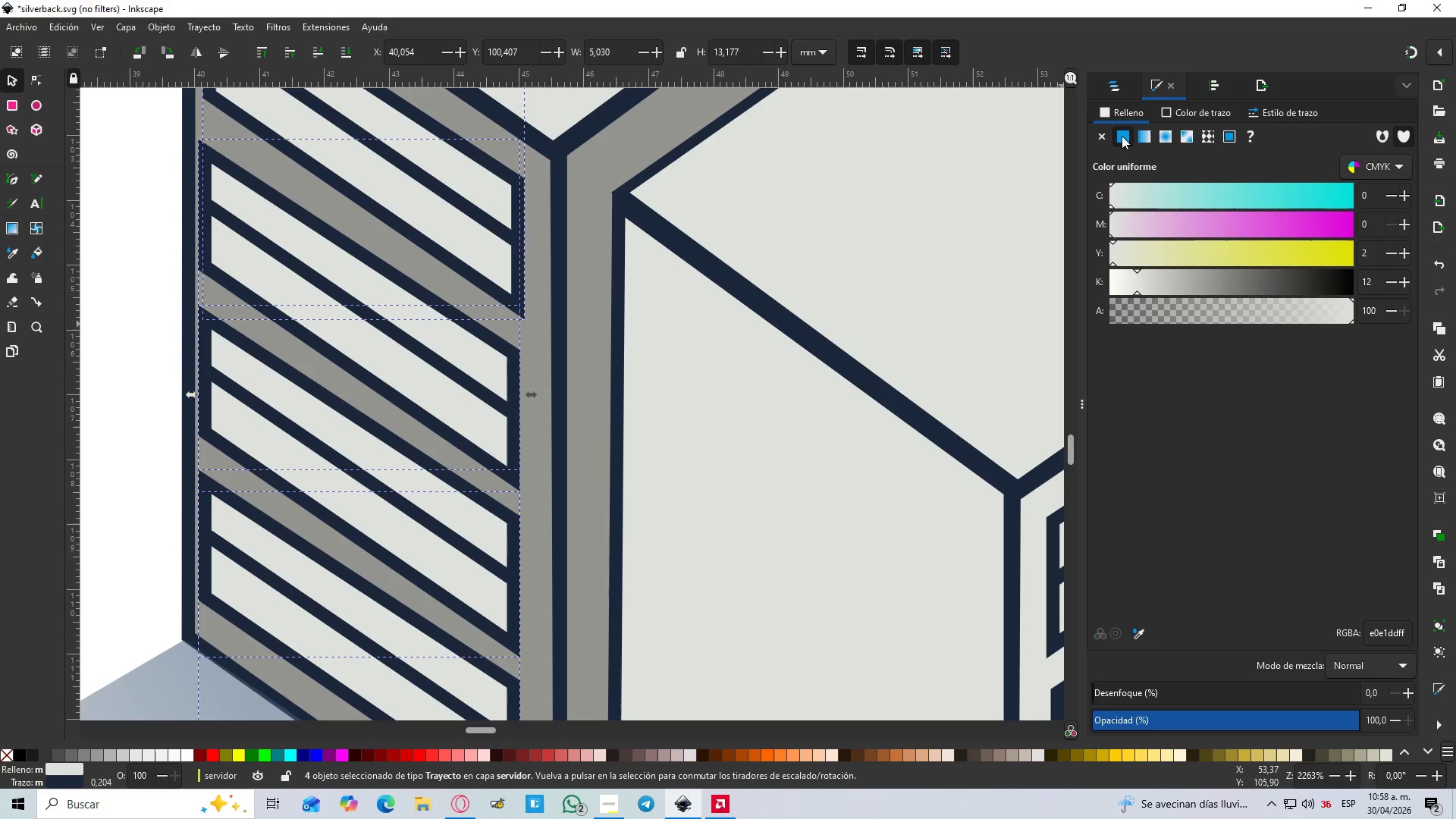 
left_click([1103, 138])
 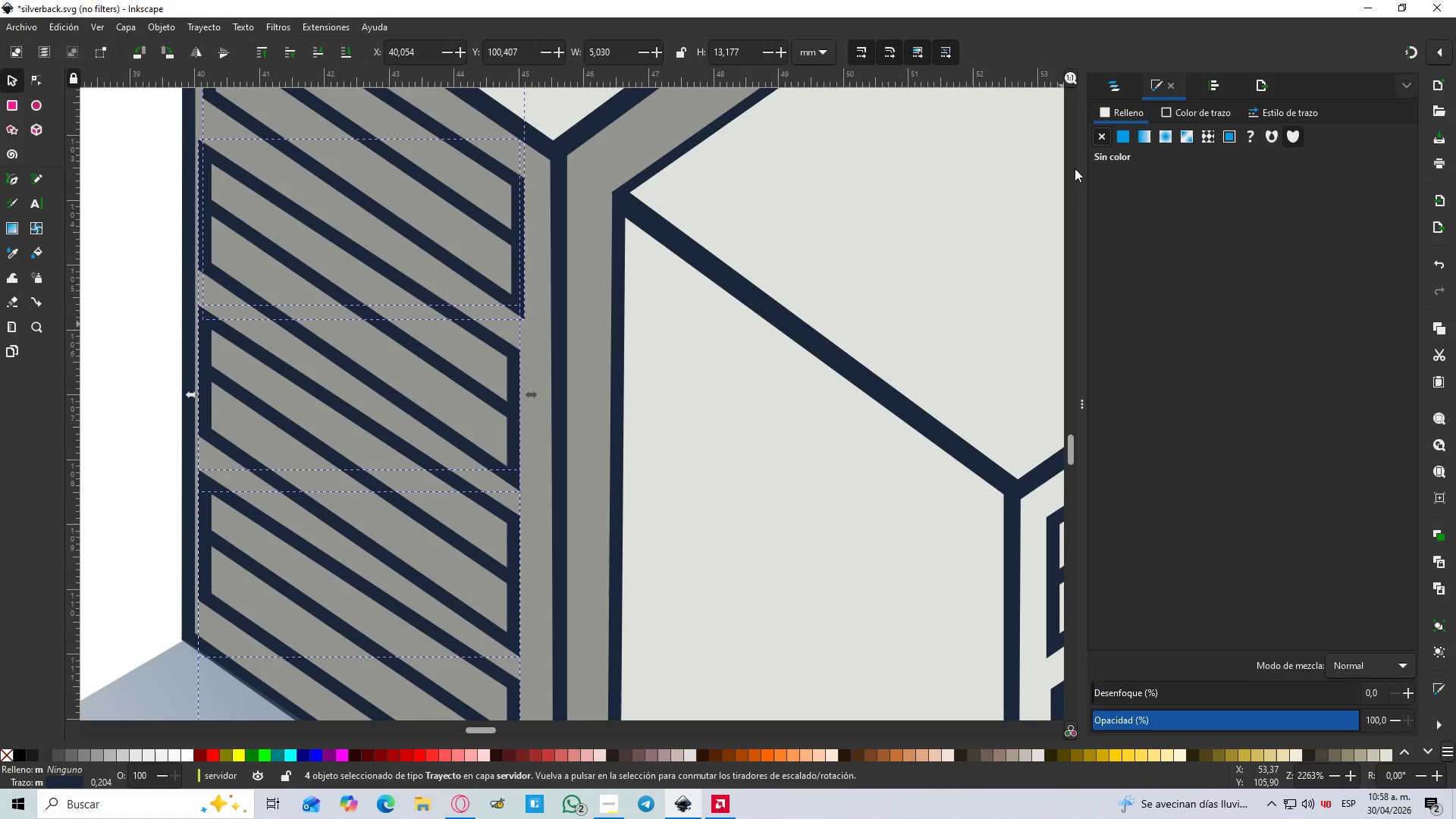 
hold_key(key=ControlLeft, duration=1.0)
scroll: coordinate [760, 296], scroll_direction: down, amount: 4.0
 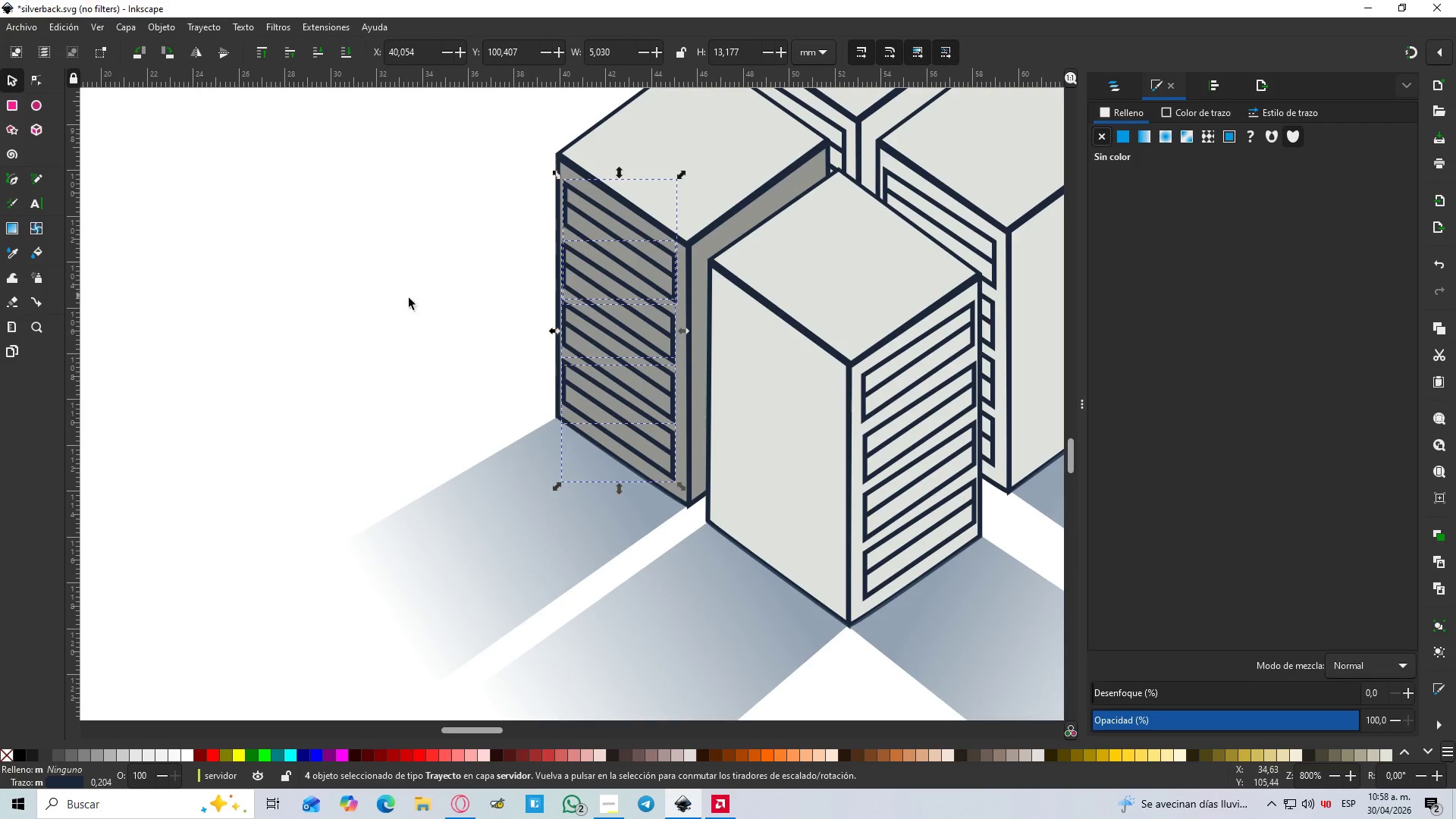 
left_click([314, 296])
 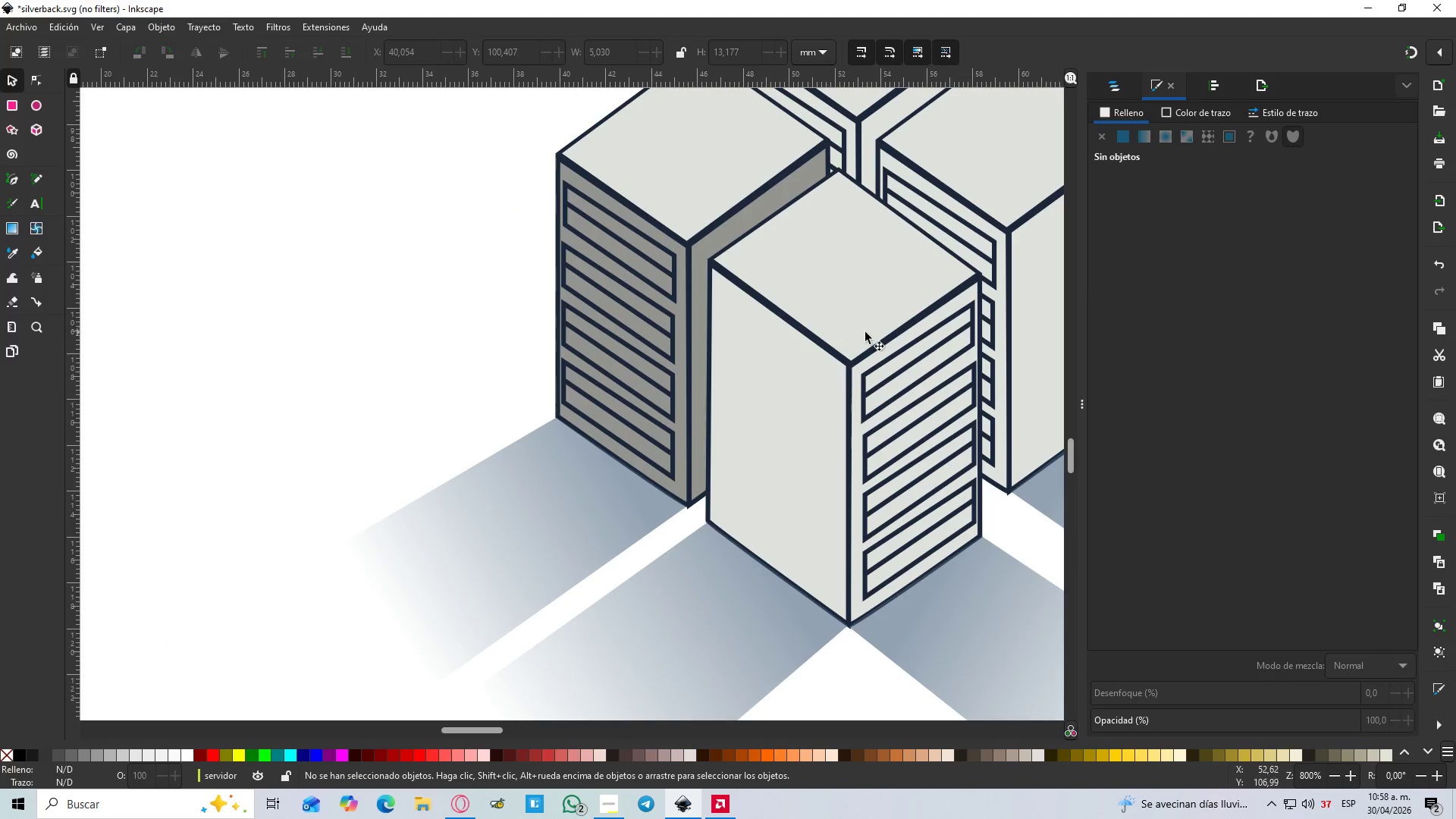 
hold_key(key=Space, duration=0.55)
 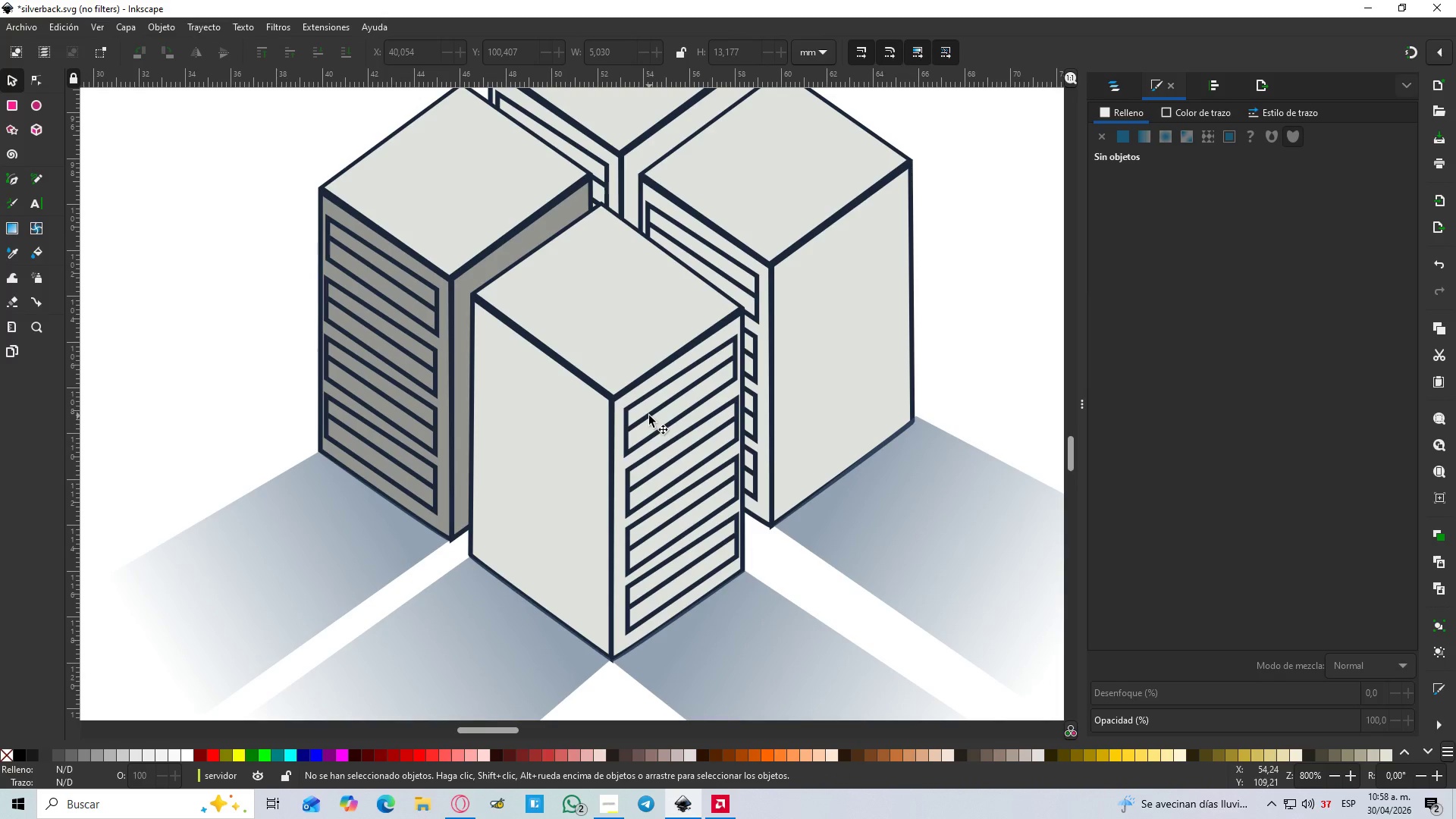 
hold_key(key=ControlLeft, duration=1.5)
 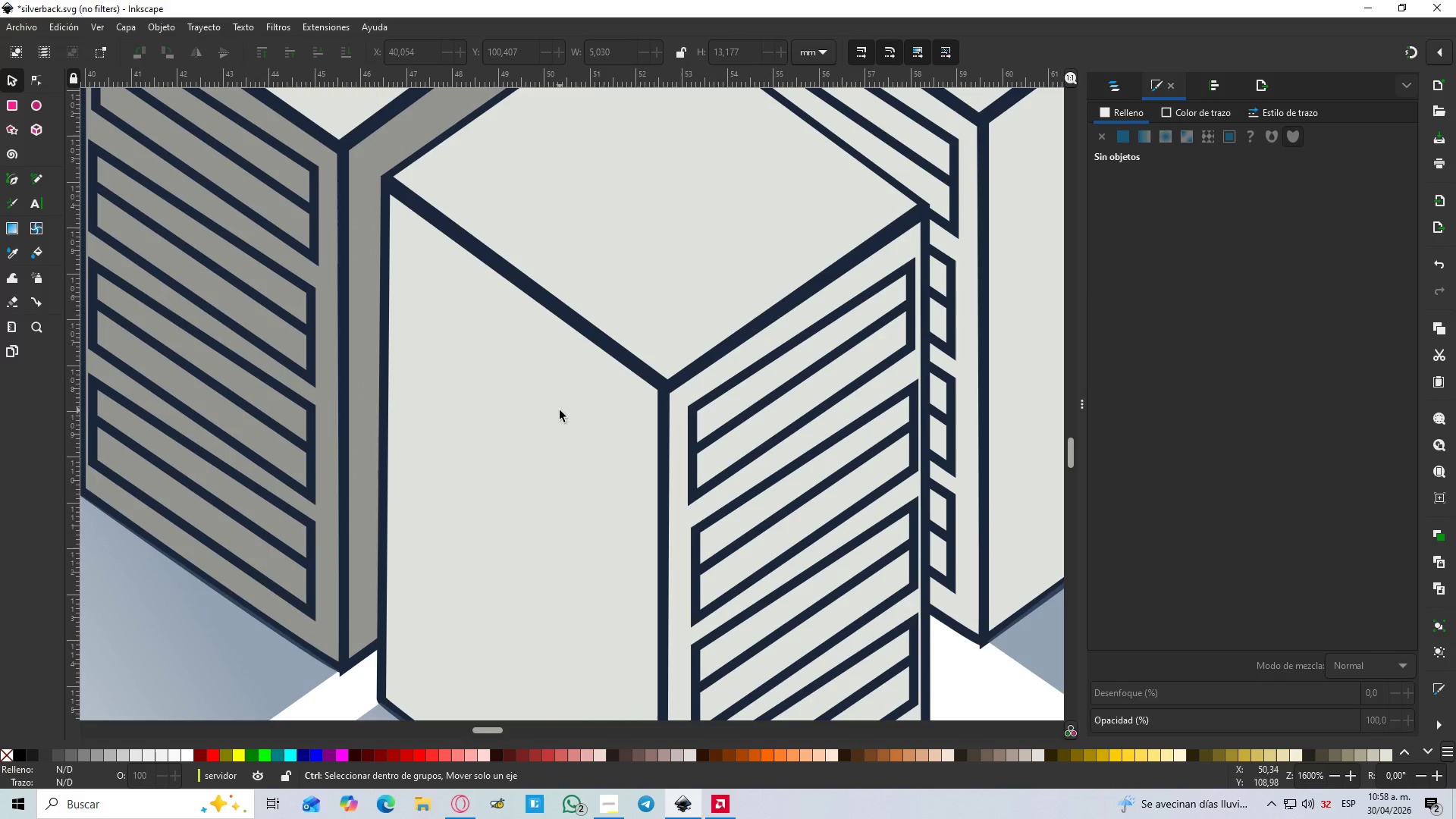 
hold_key(key=ControlLeft, duration=1.52)
scroll: coordinate [560, 410], scroll_direction: up, amount: 2.0
 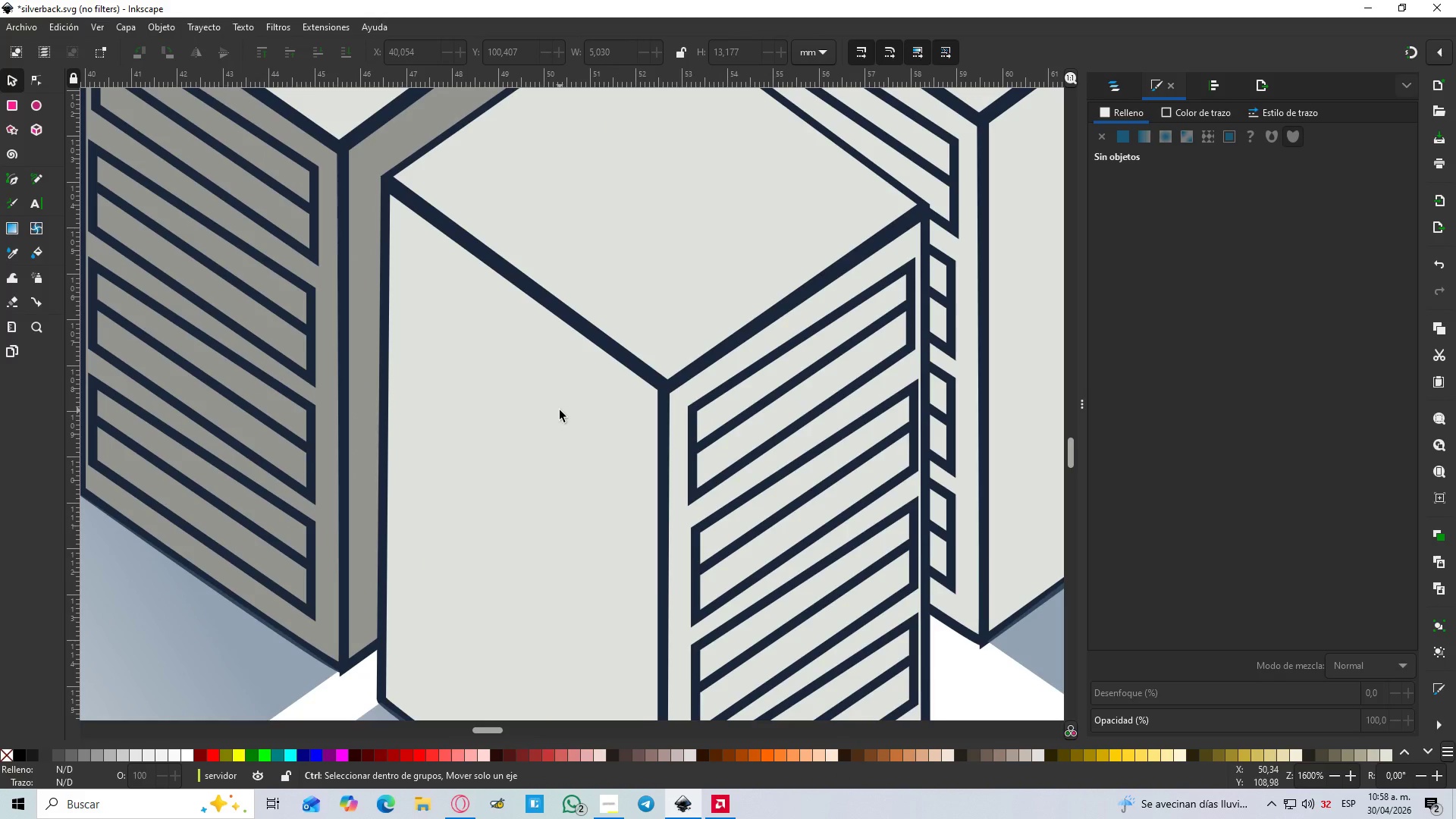 
hold_key(key=ControlLeft, duration=1.51)
scroll: coordinate [560, 410], scroll_direction: down, amount: 7.0
 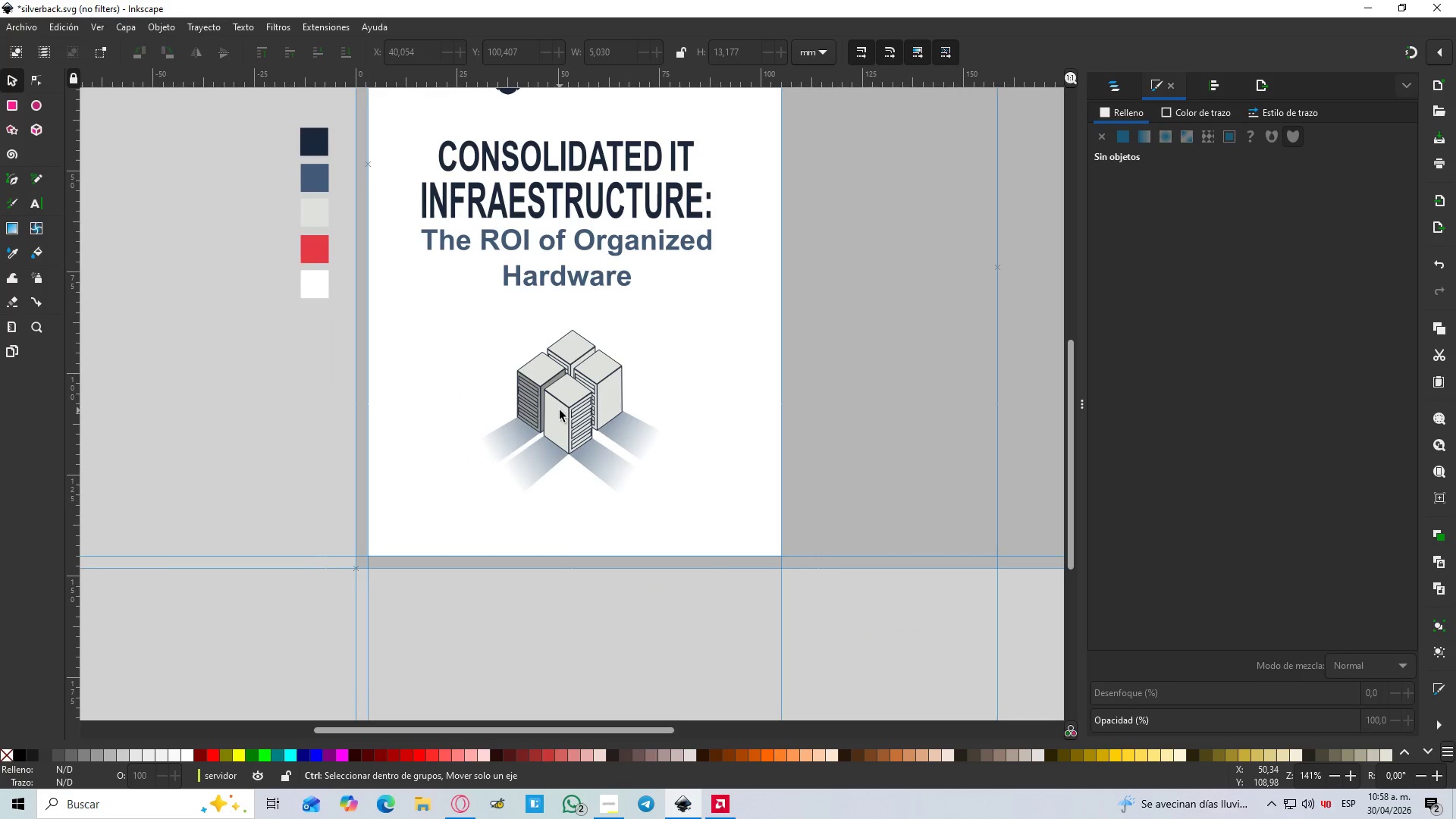 
hold_key(key=ControlLeft, duration=1.41)
scroll: coordinate [585, 337], scroll_direction: up, amount: 7.0
 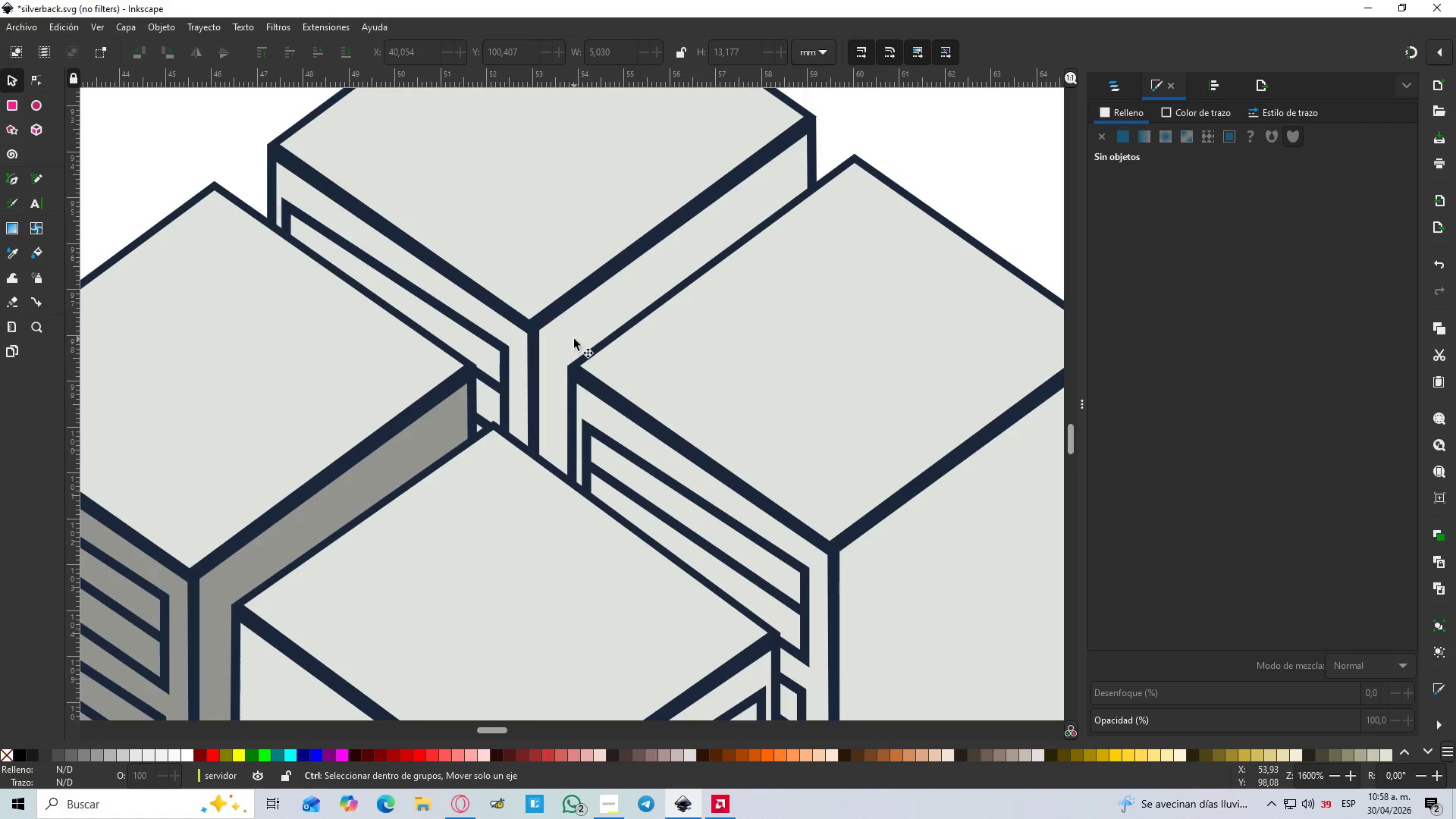 
left_click([574, 339])
 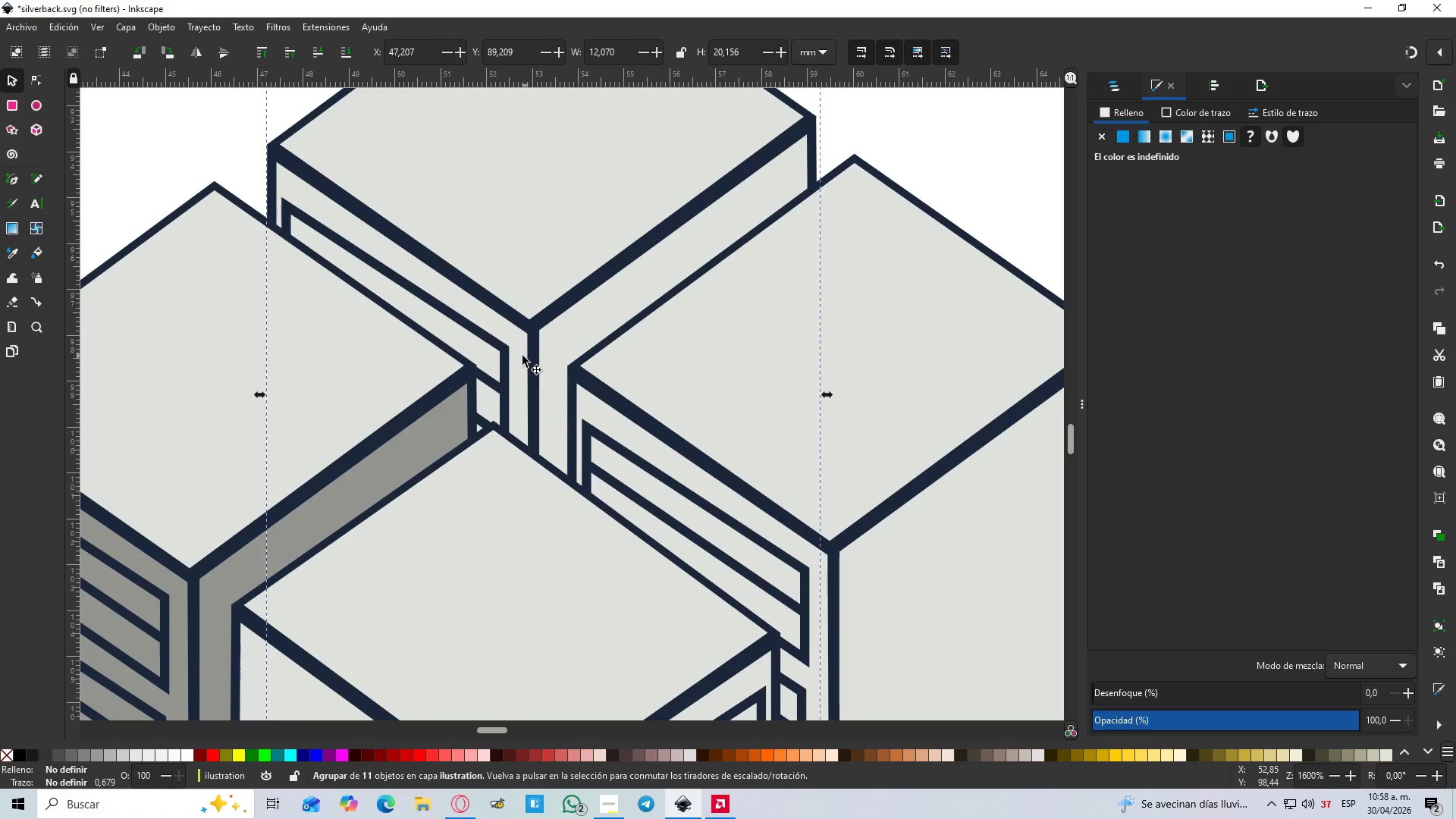 
hold_key(key=ControlLeft, duration=1.08)
left_click([517, 353])
 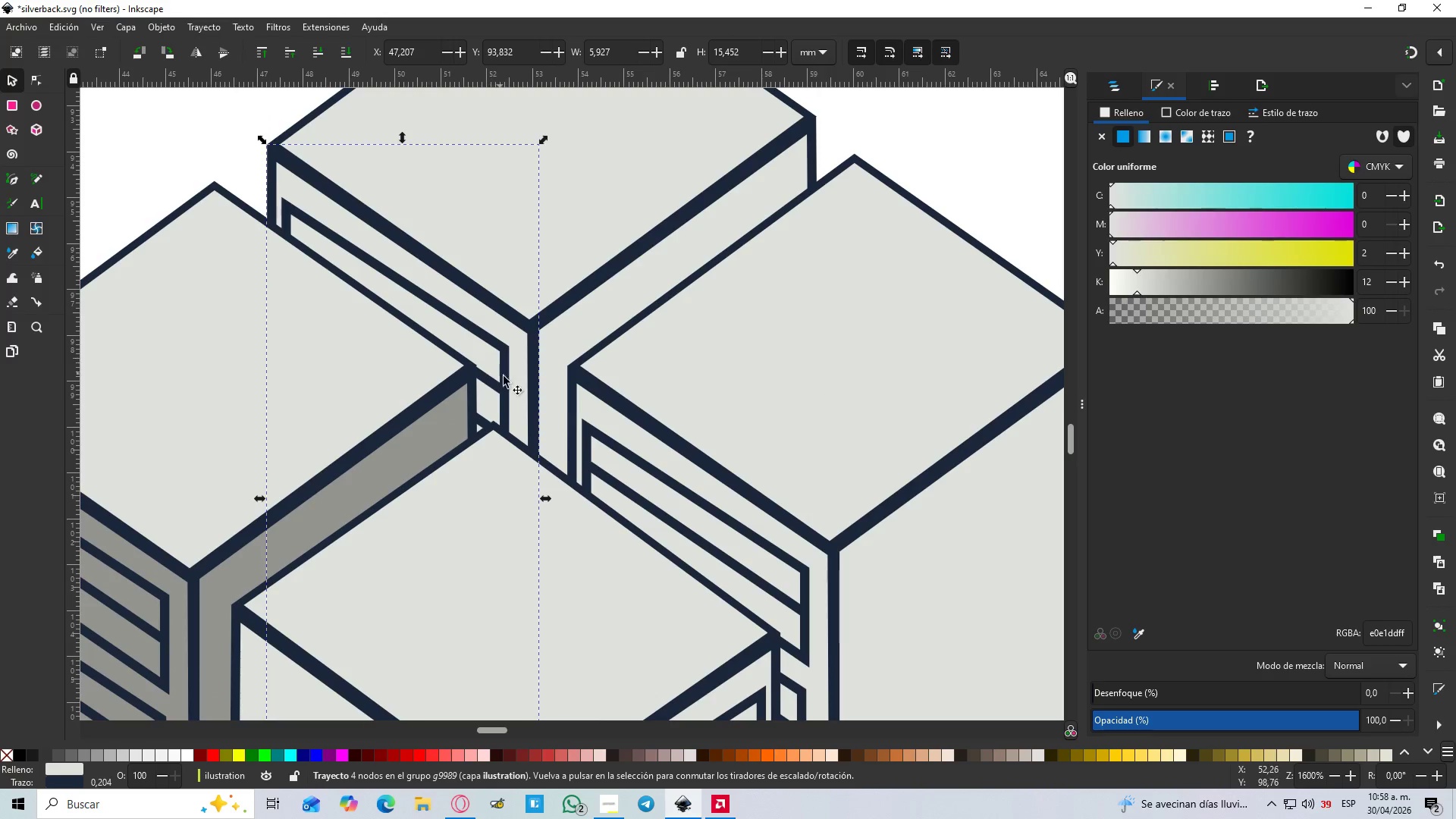 
hold_key(key=ShiftLeft, duration=0.69)
left_click([564, 343])
 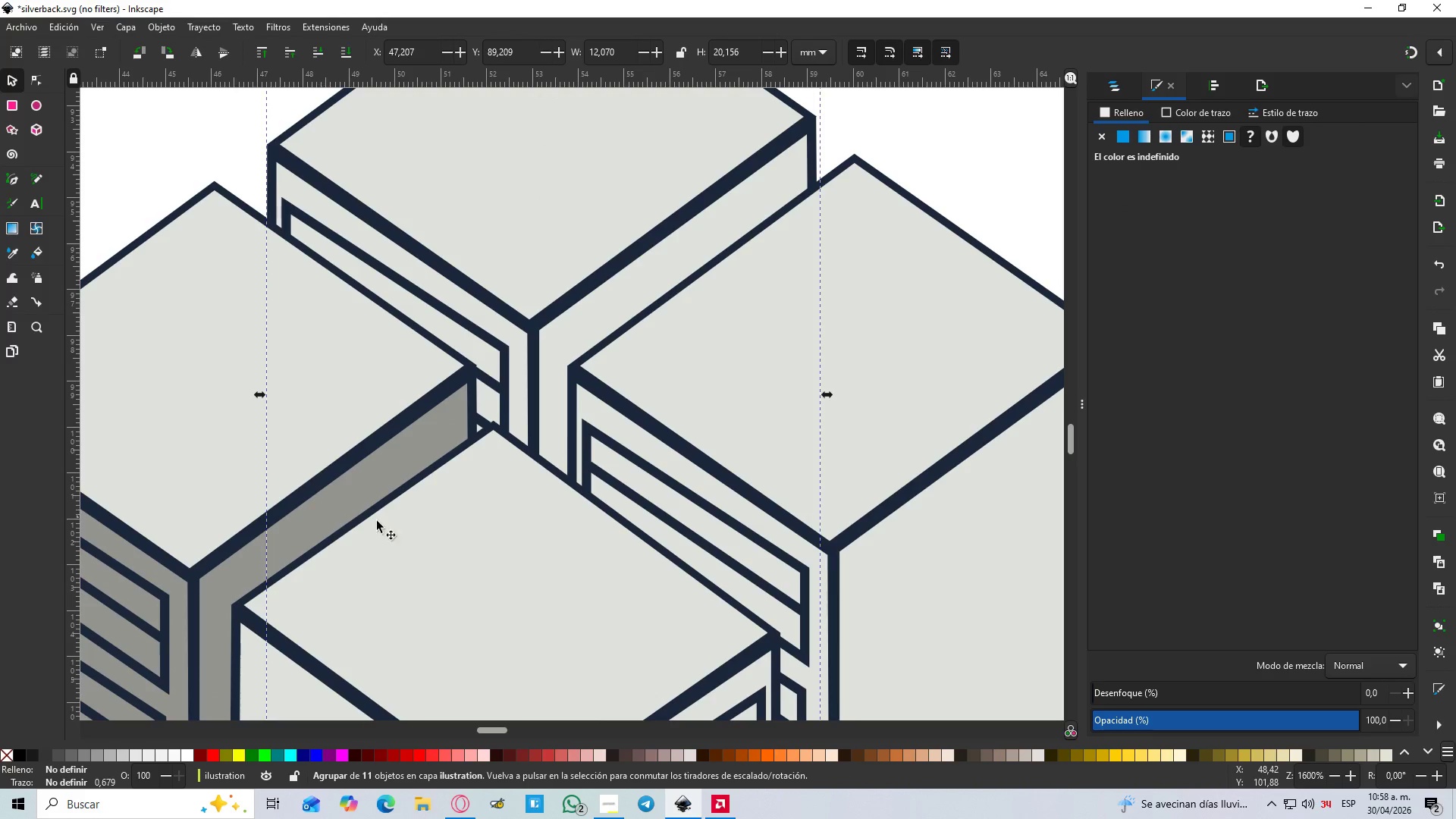 
key(D)
 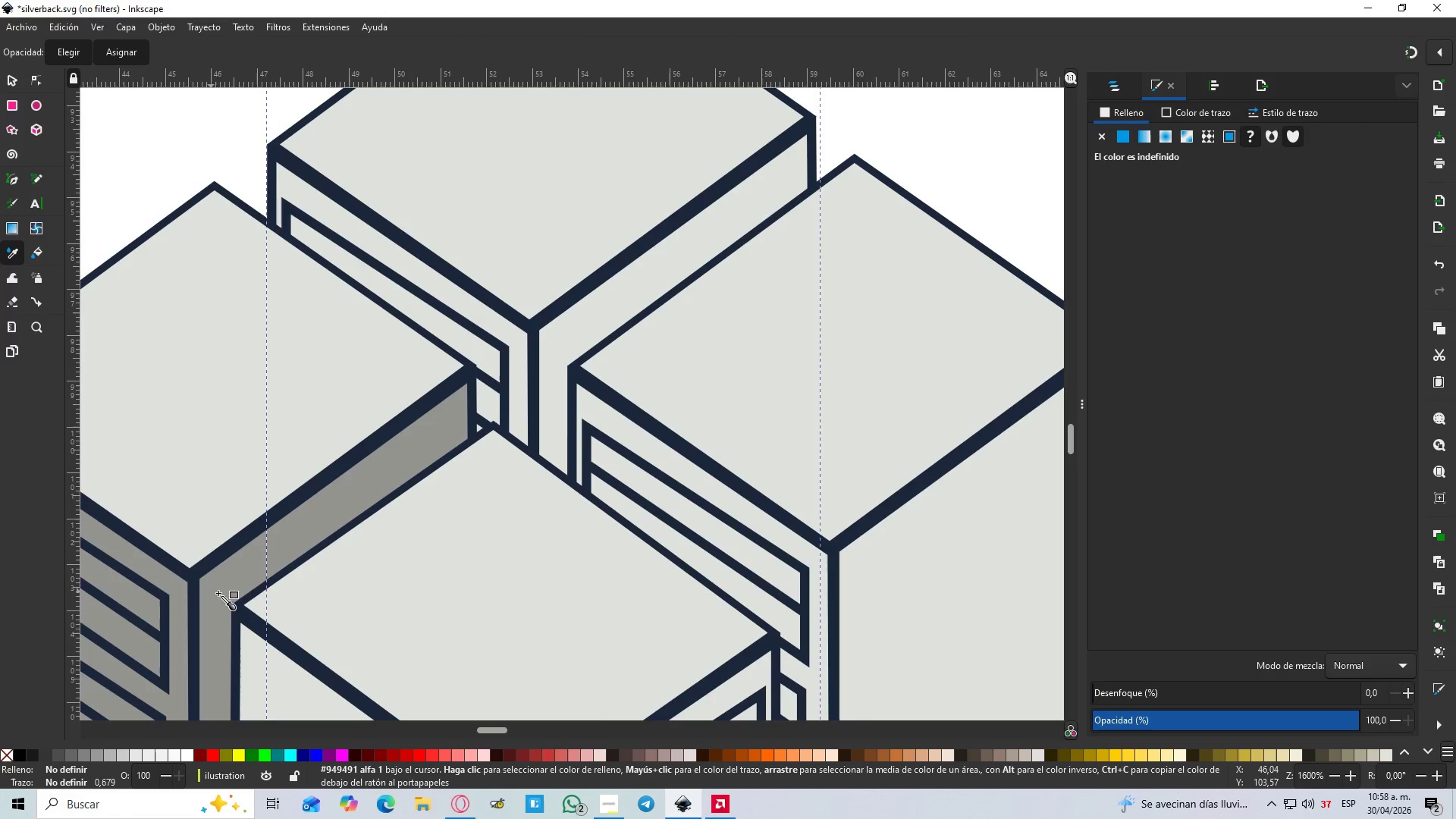 
left_click([236, 592])
 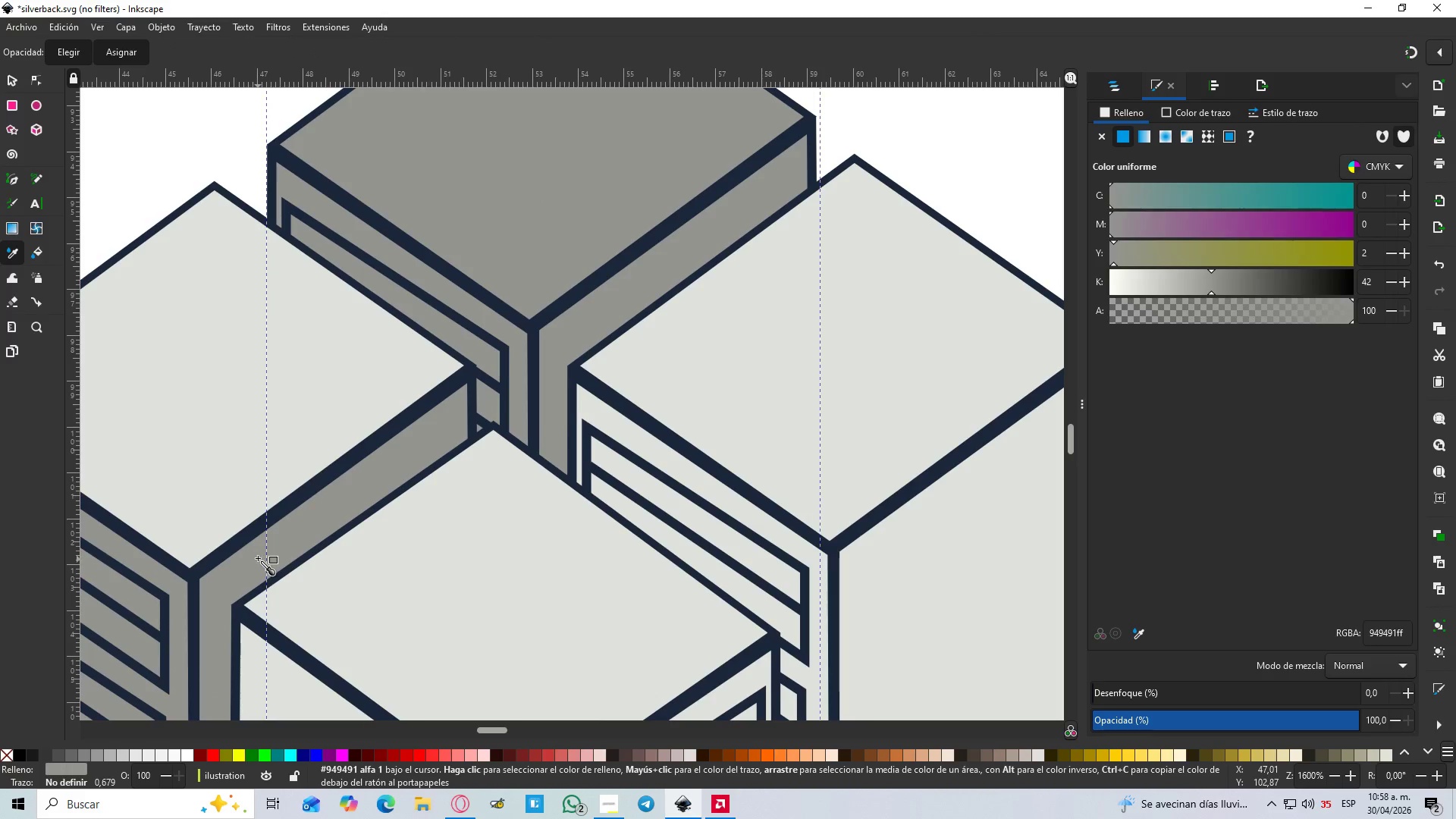 
key(Control+Z)
 